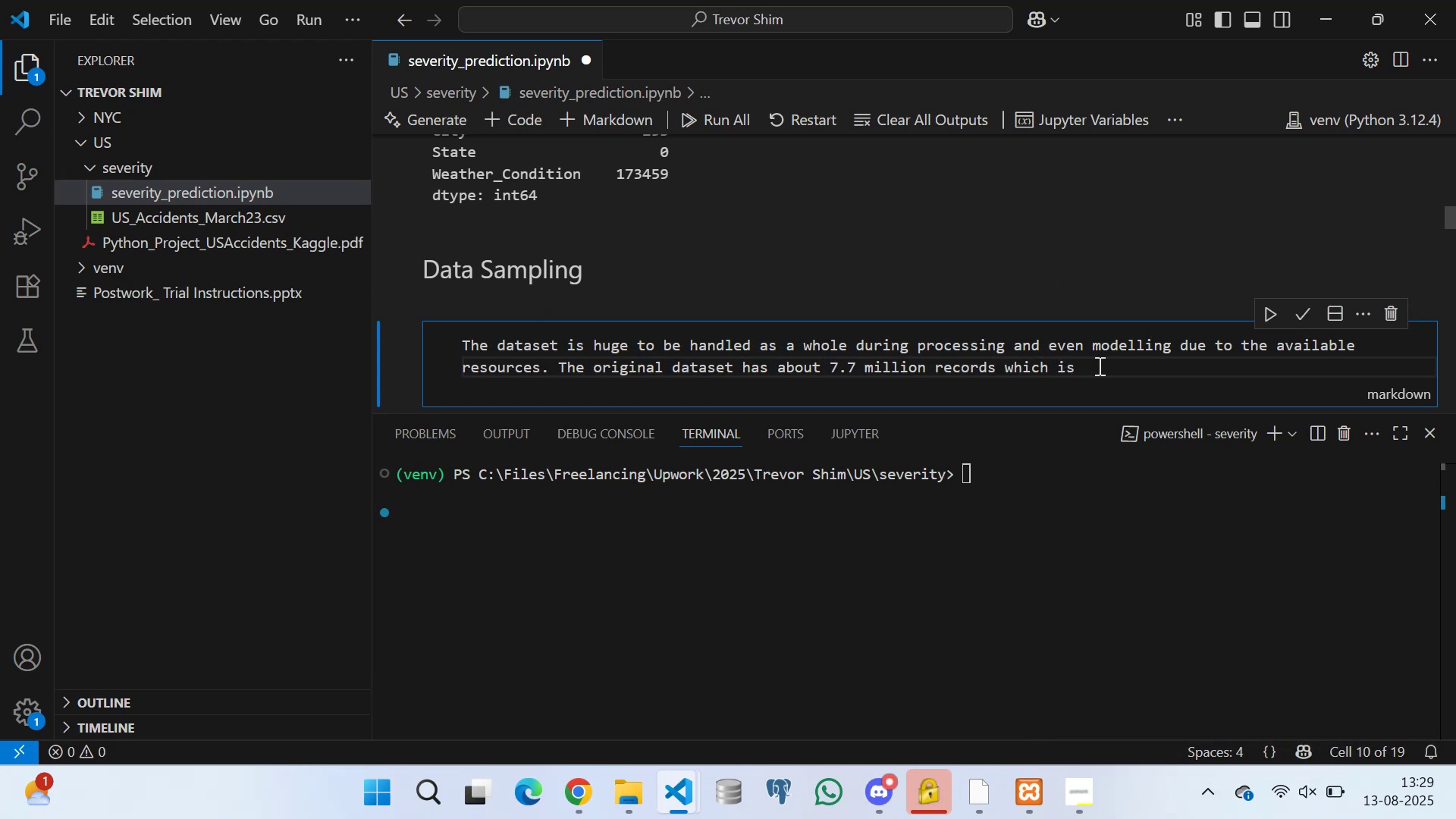 
key(Backspace)
key(Backspace)
type(s con)
key(Backspace)
key(Backspace)
key(Backspace)
type(slightly considdere)
key(Backspace)
key(Backspace)
key(Backspace)
key(Backspace)
type(ered to be large to)
key(Backspace)
key(Backspace)
type(due to the )
 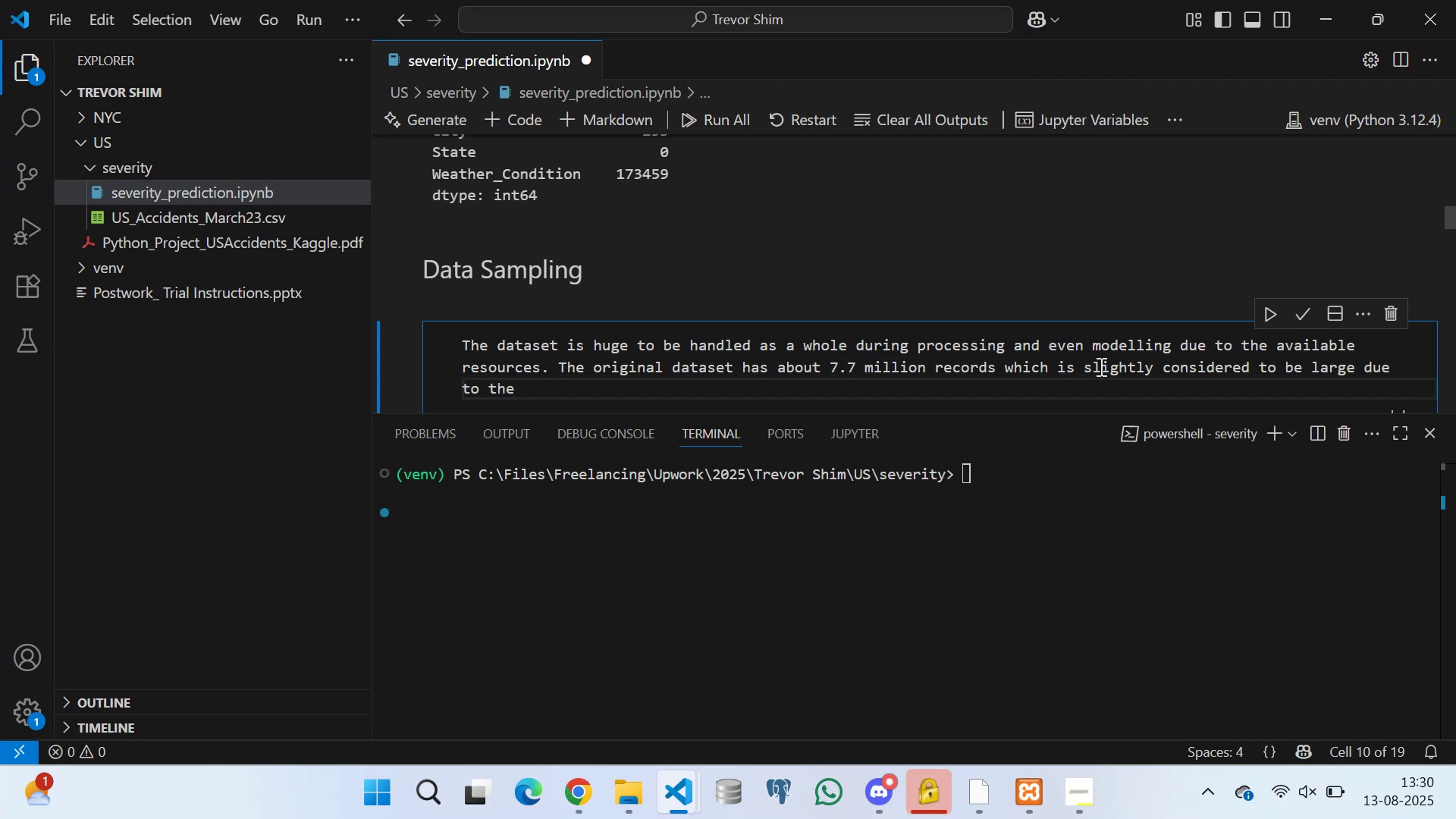 
type(limited resources such as the machines)
key(Backspace)
type('s RAM and CPU. )
 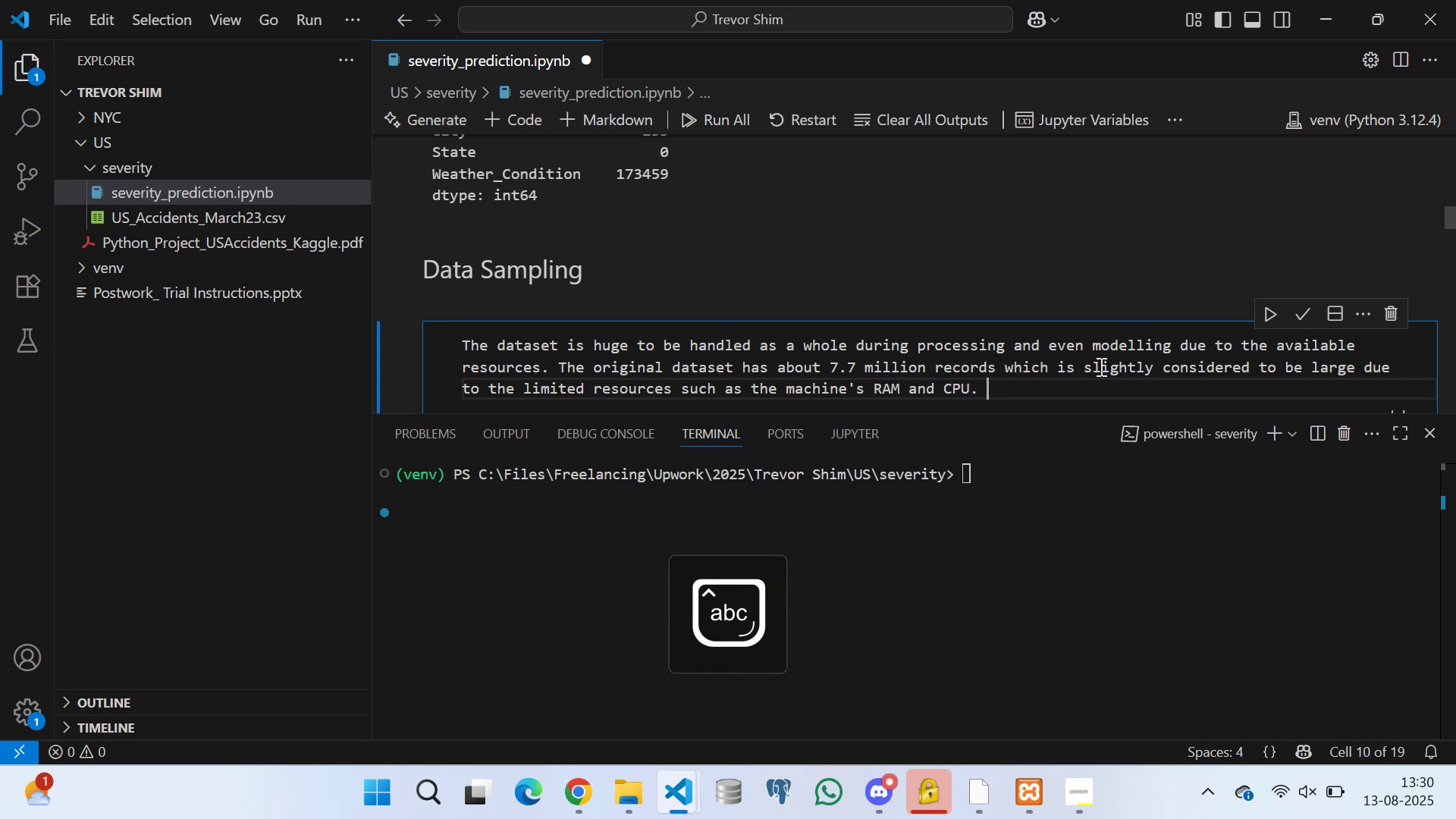 
type(Therefore, we will need to pick an)
key(Backspace)
type( suffienc)
key(Backspace)
type(t )
key(Backspace)
key(Backspace)
key(Backspace)
key(Backspace)
type(cient random )
 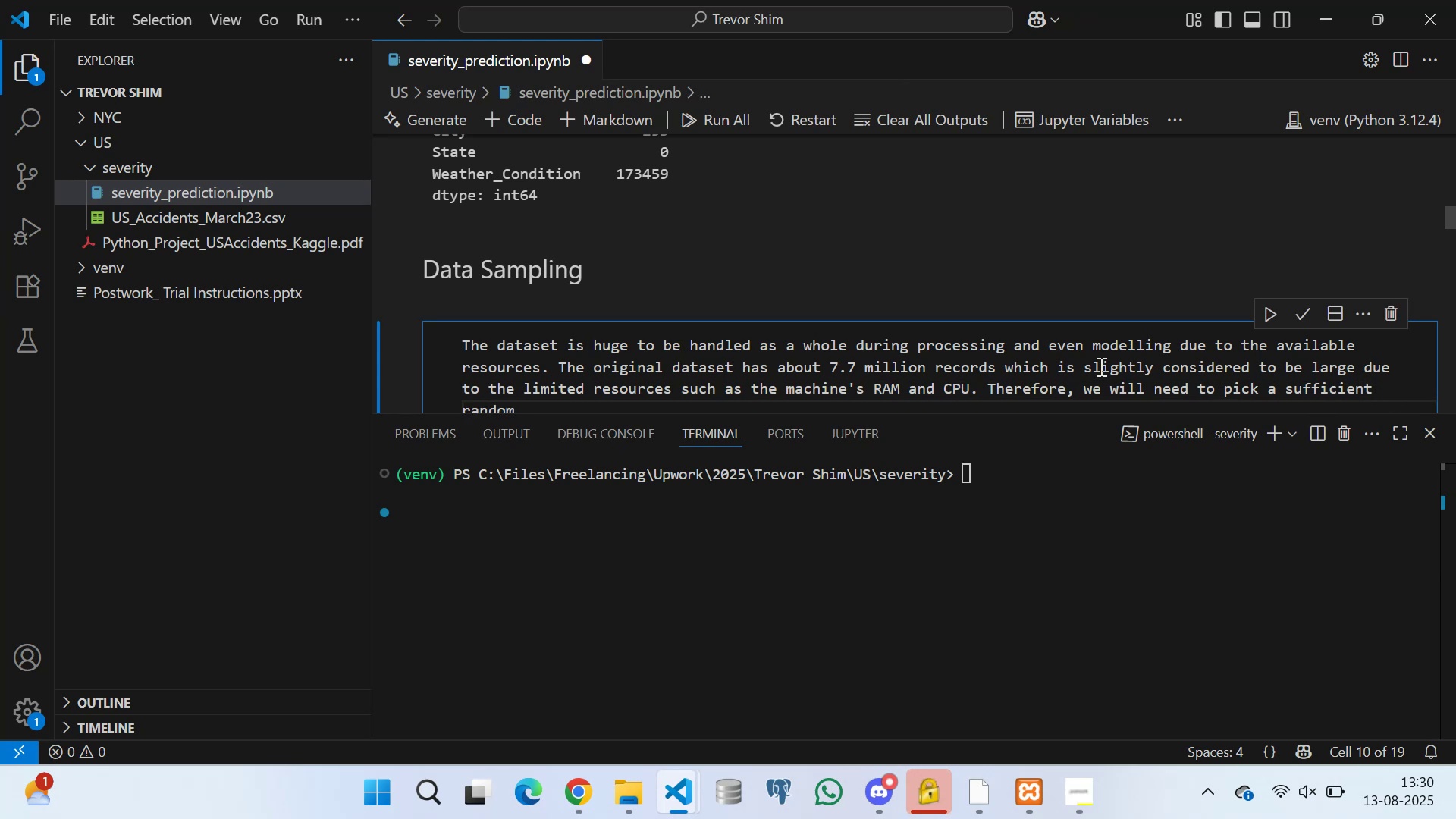 
key(Enter)
 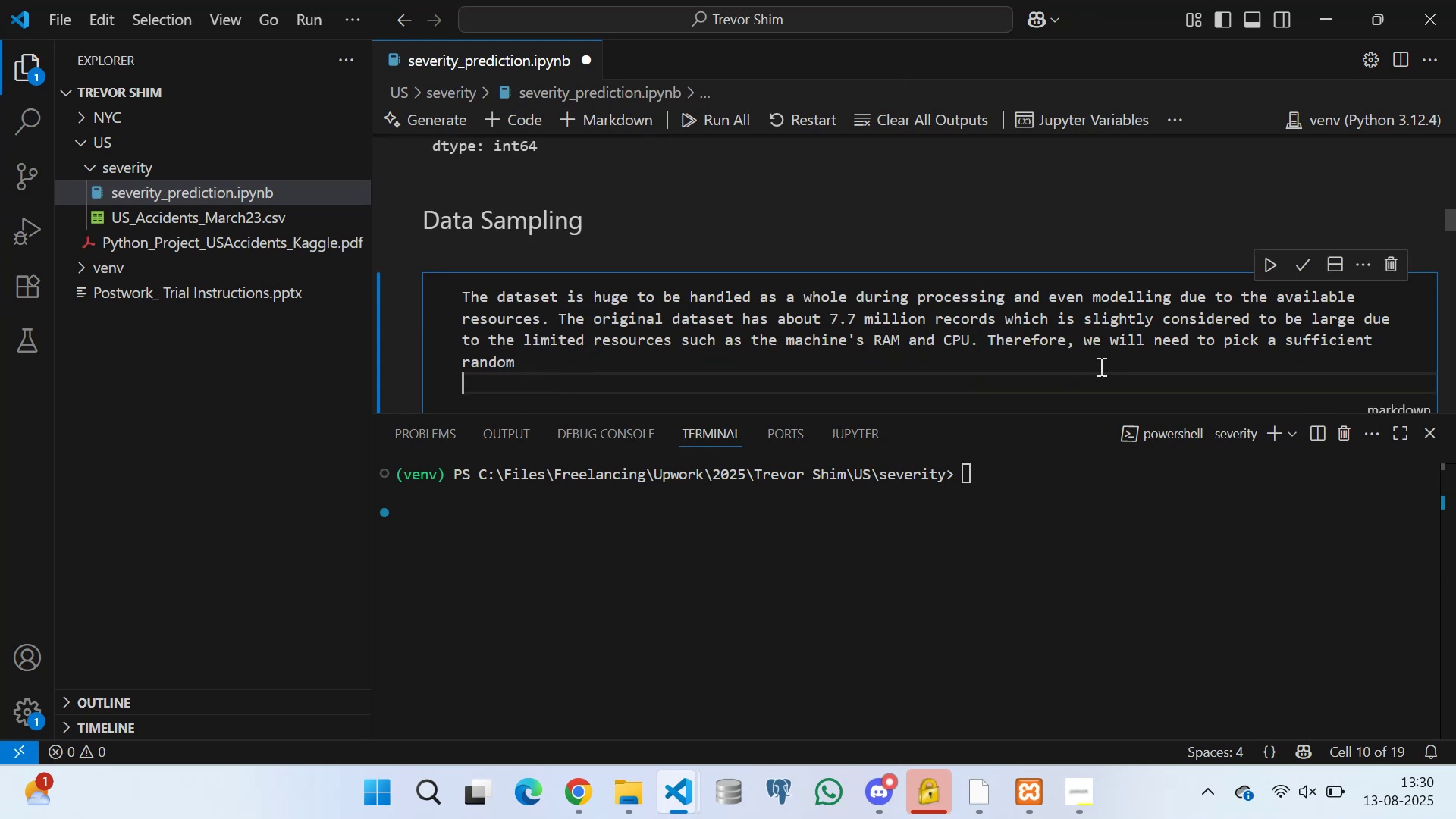 
key(Enter)
 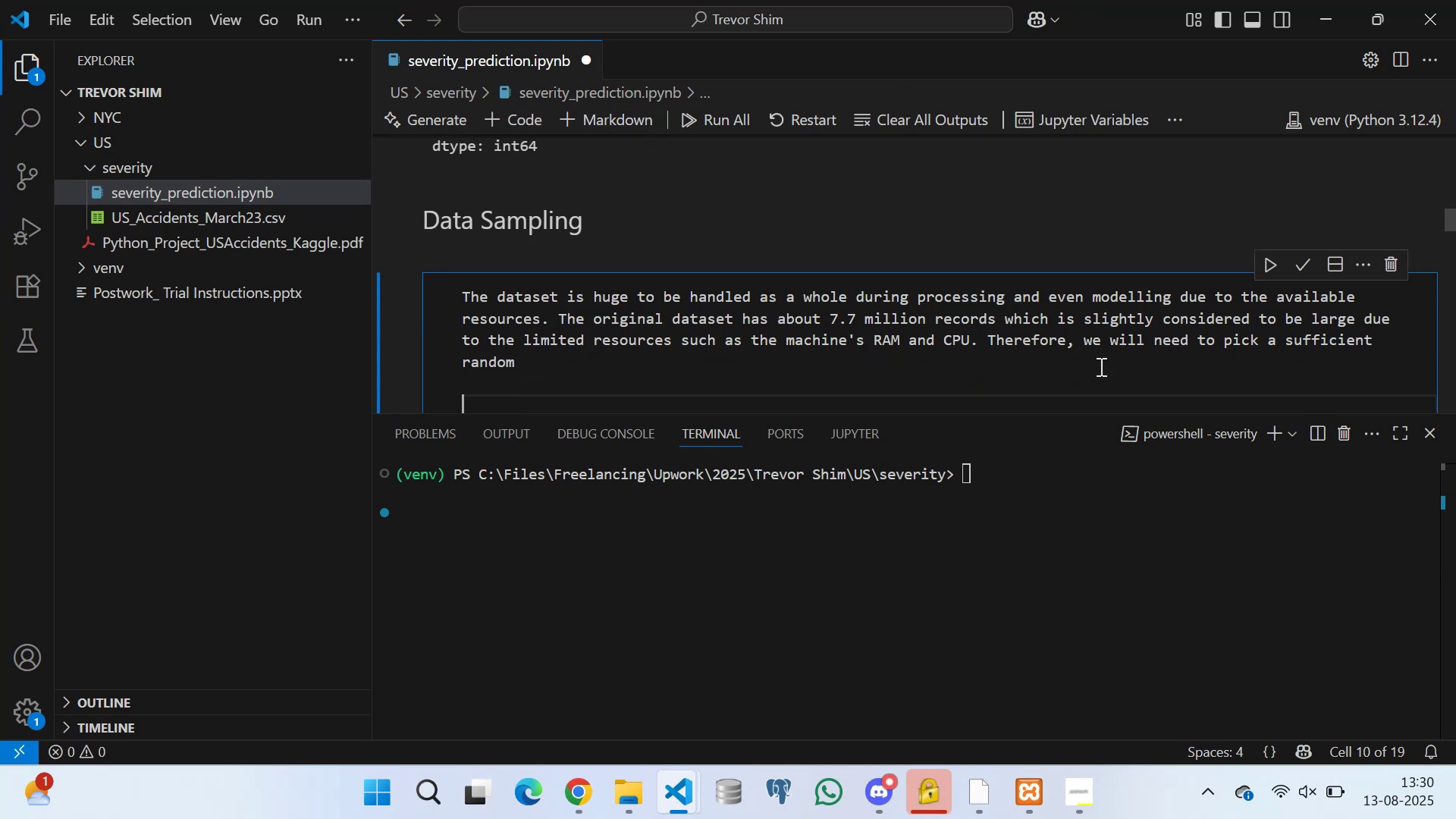 
key(Enter)
 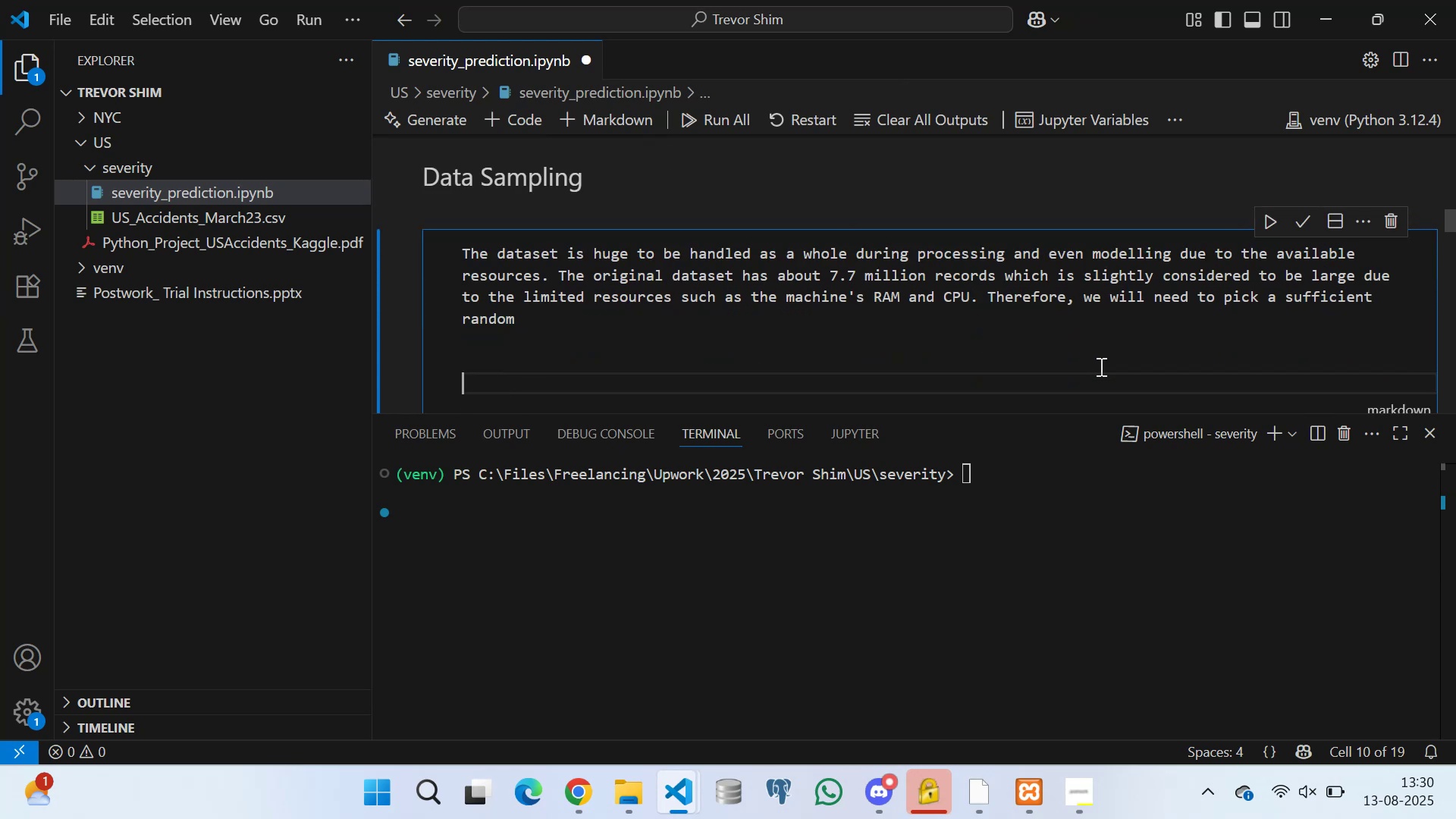 
key(Enter)
 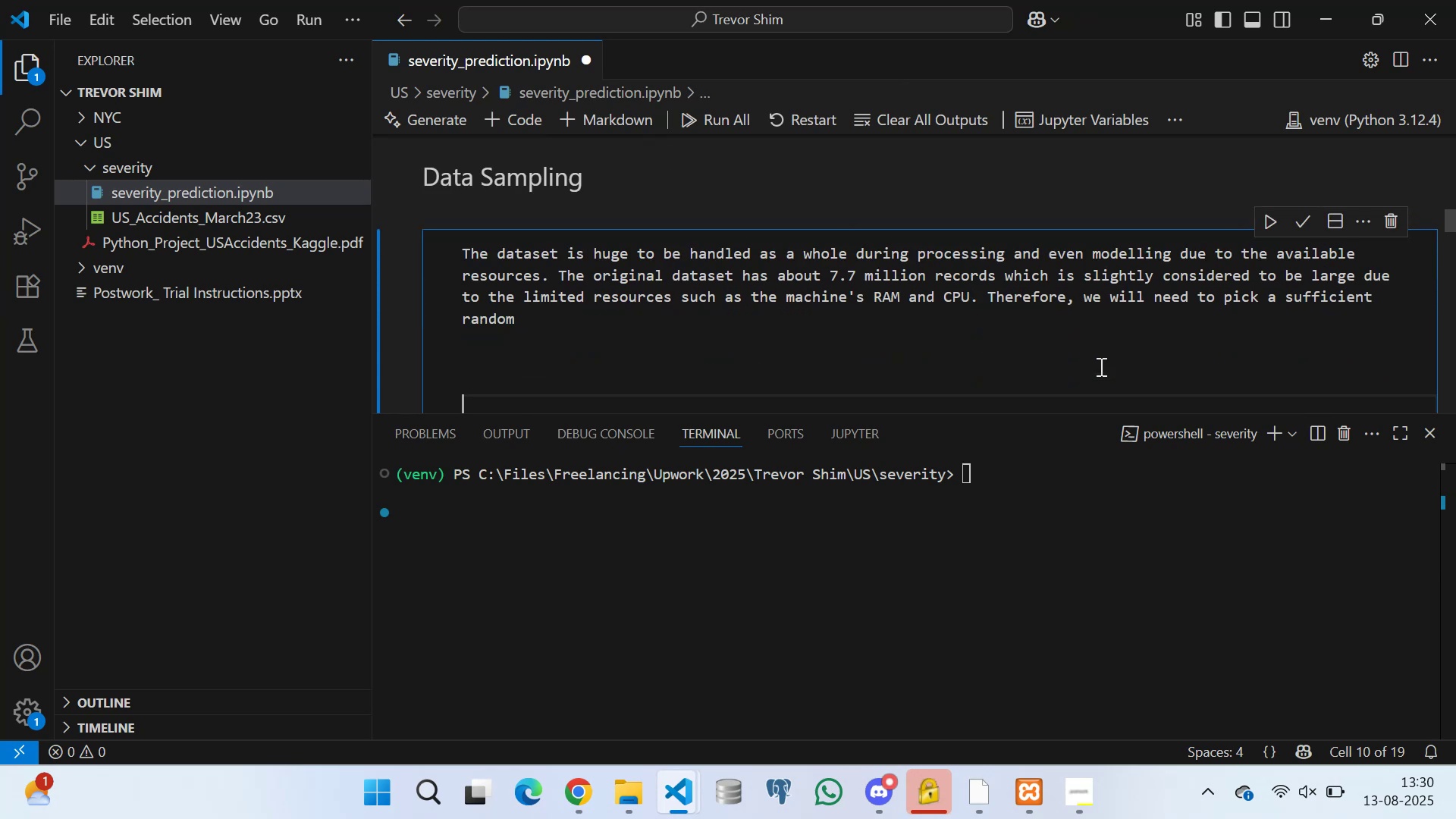 
key(ArrowUp)
 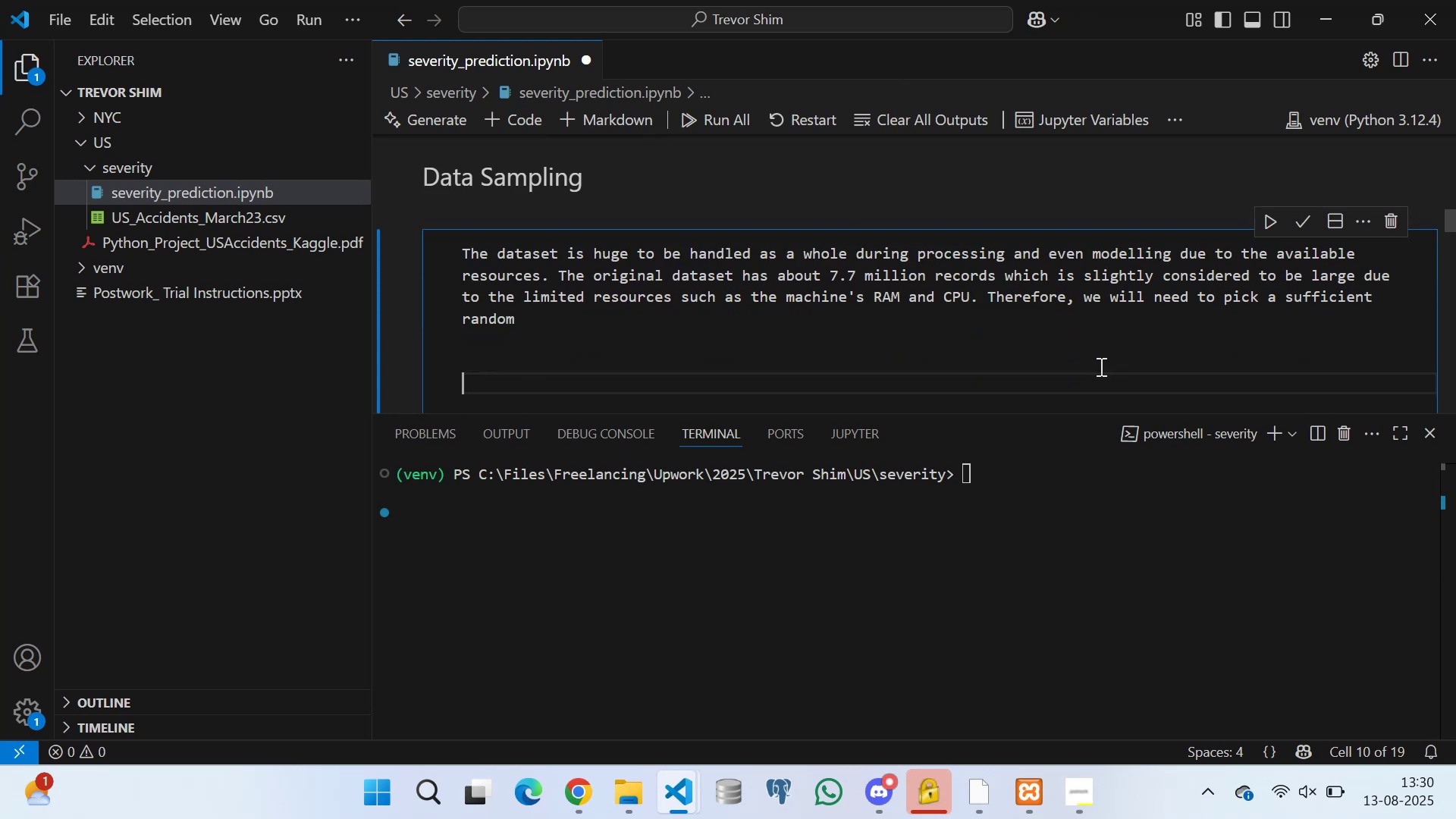 
key(ArrowUp)
 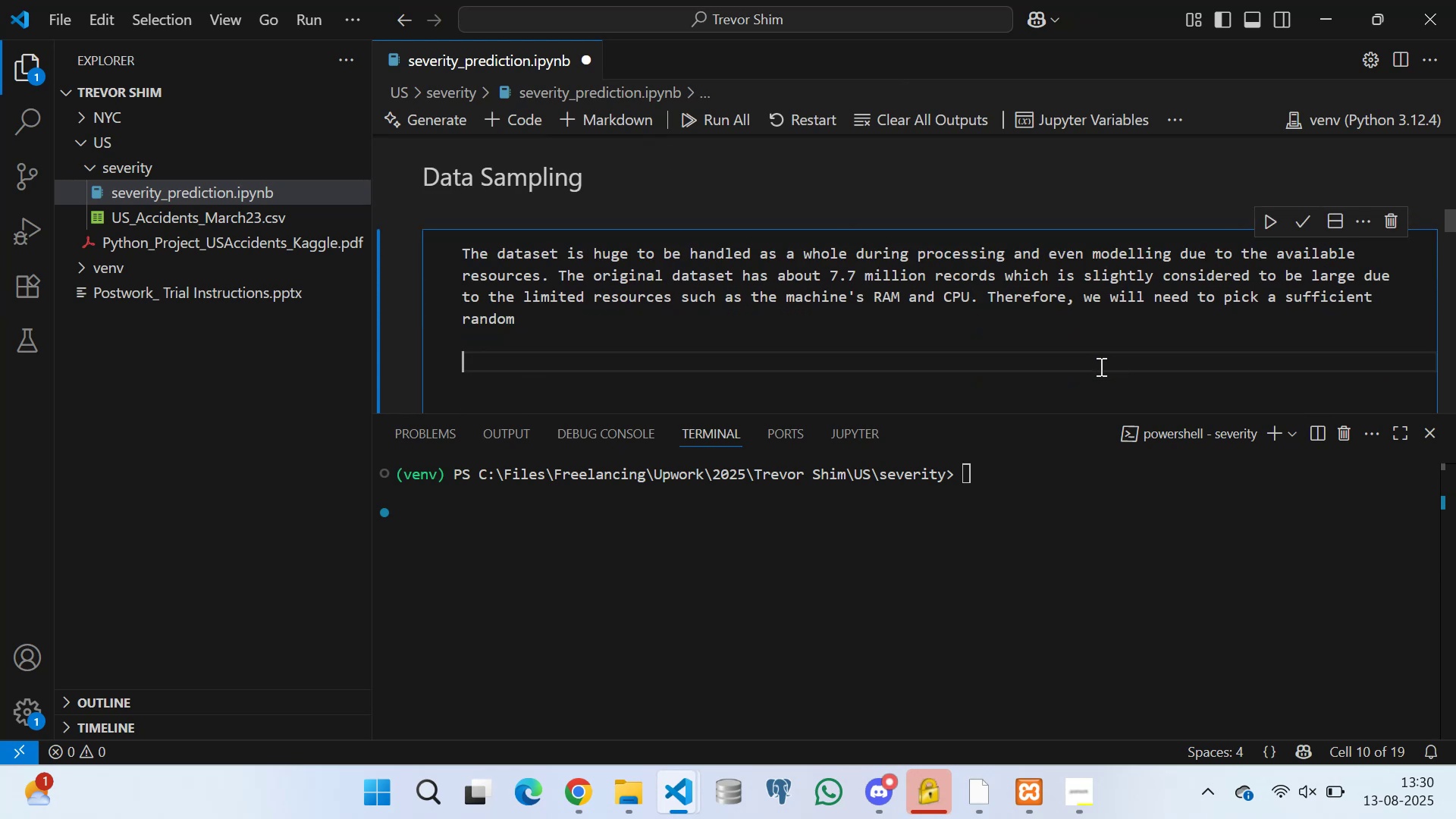 
key(ArrowUp)
 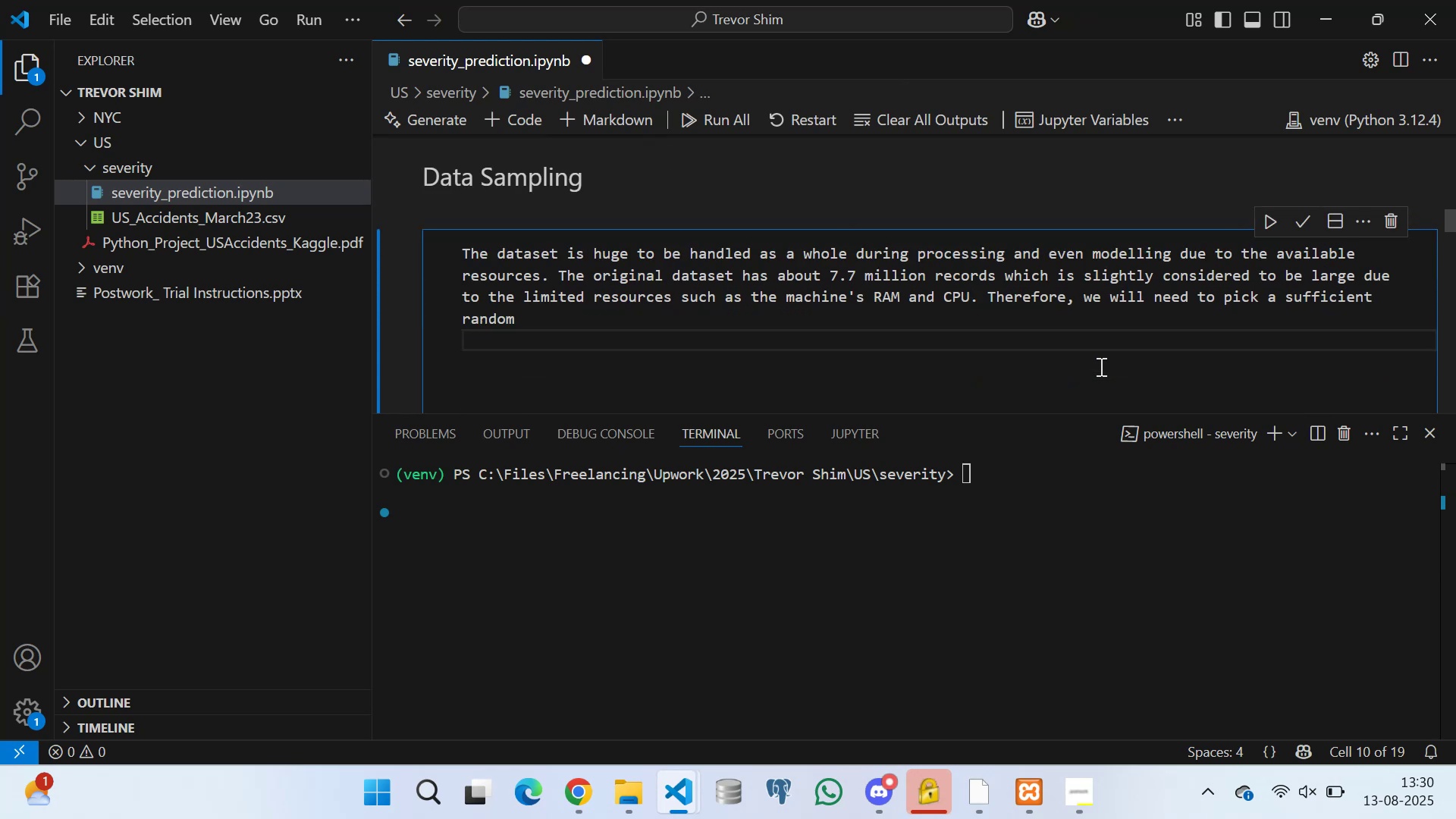 
key(ArrowUp)
 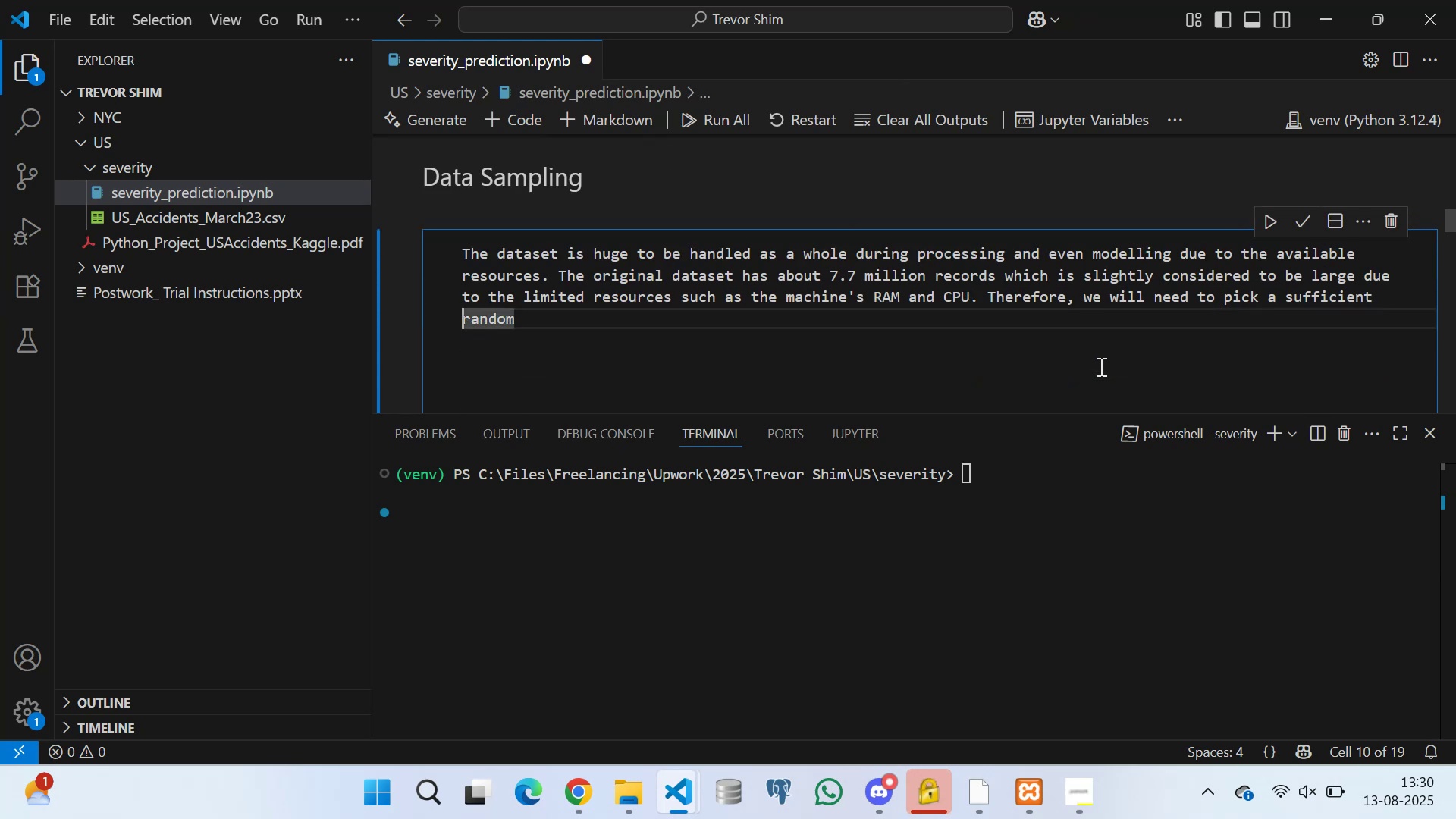 
key(ArrowRight)
 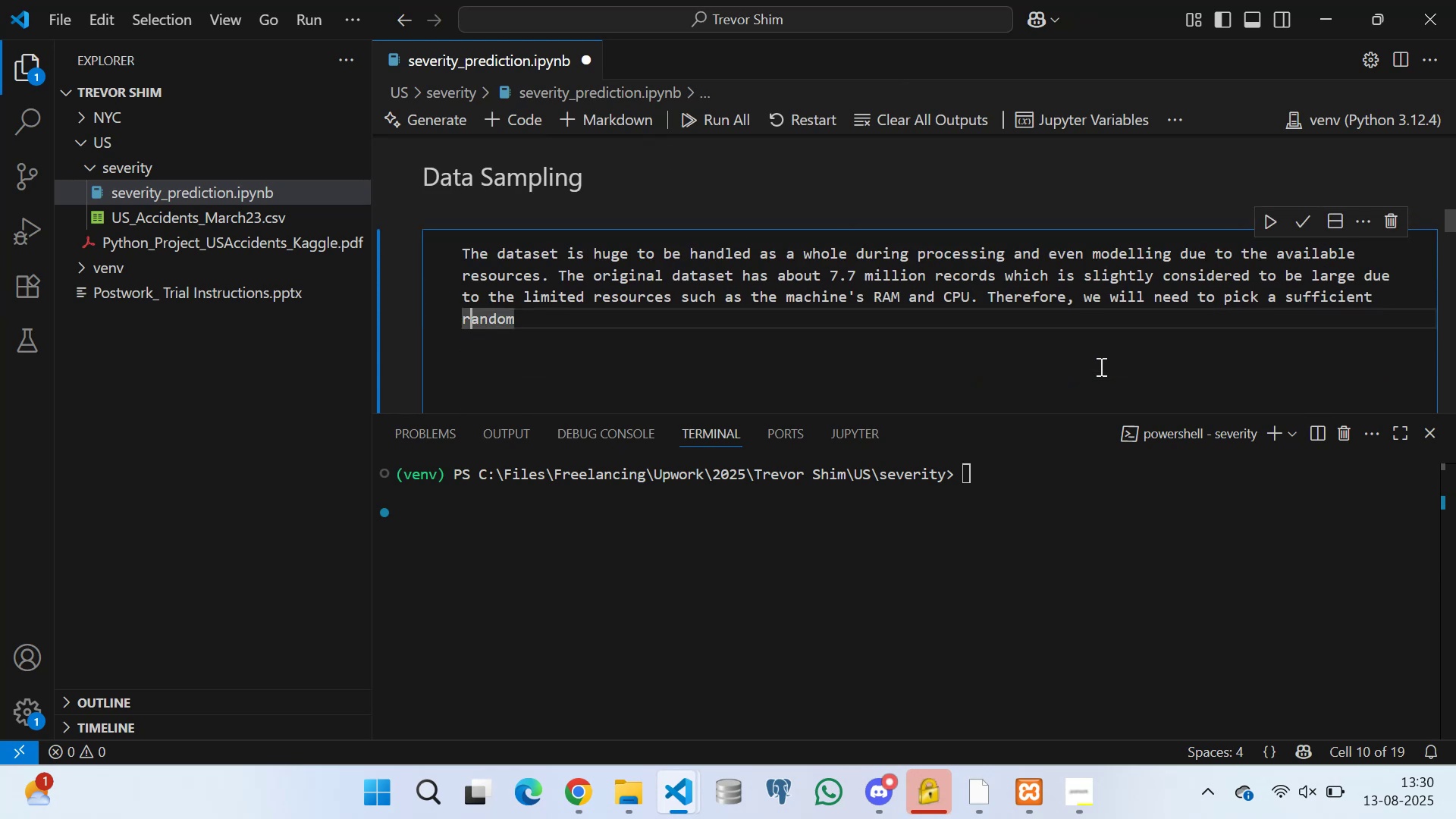 
key(ArrowRight)
 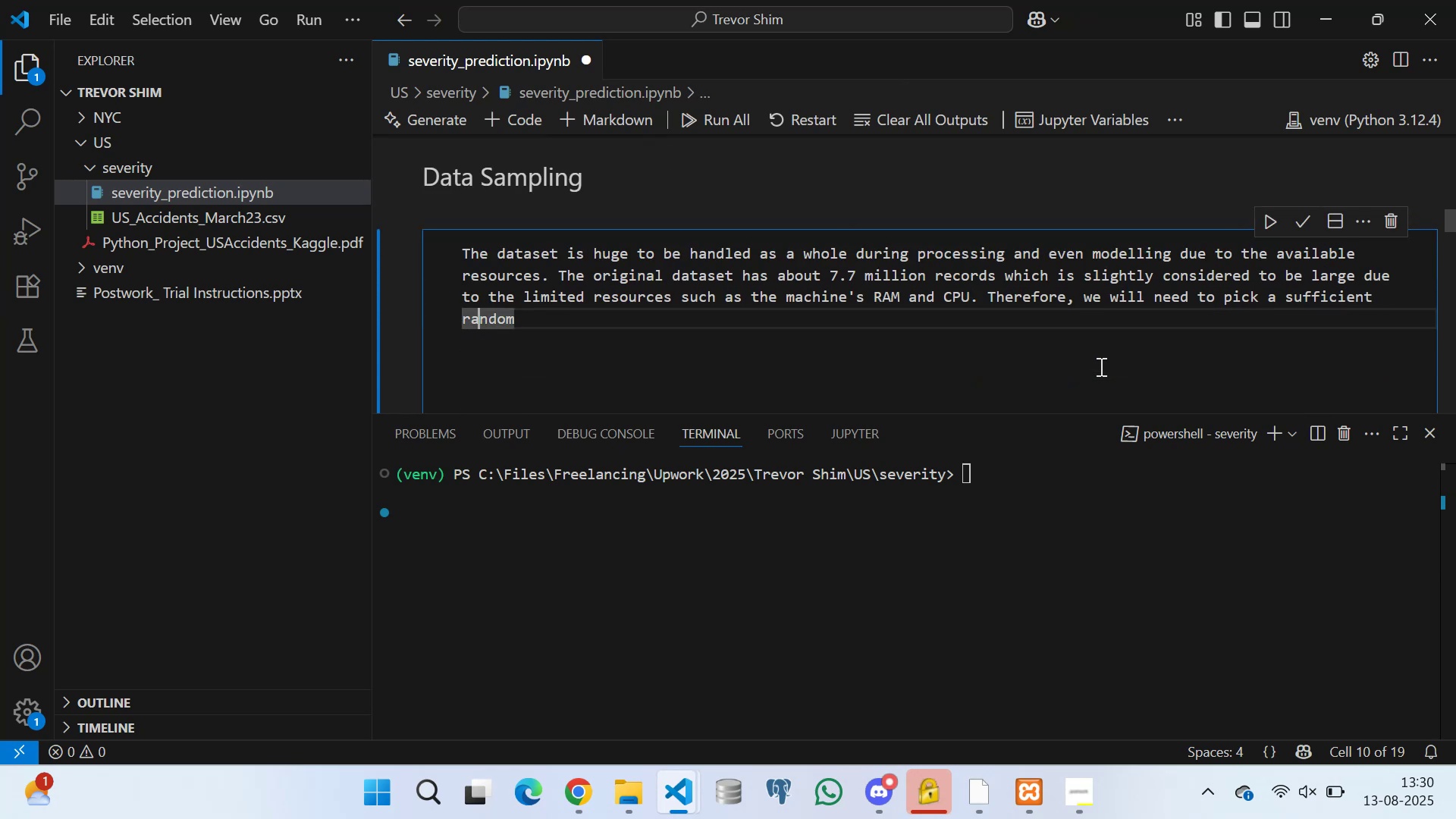 
key(ArrowRight)
 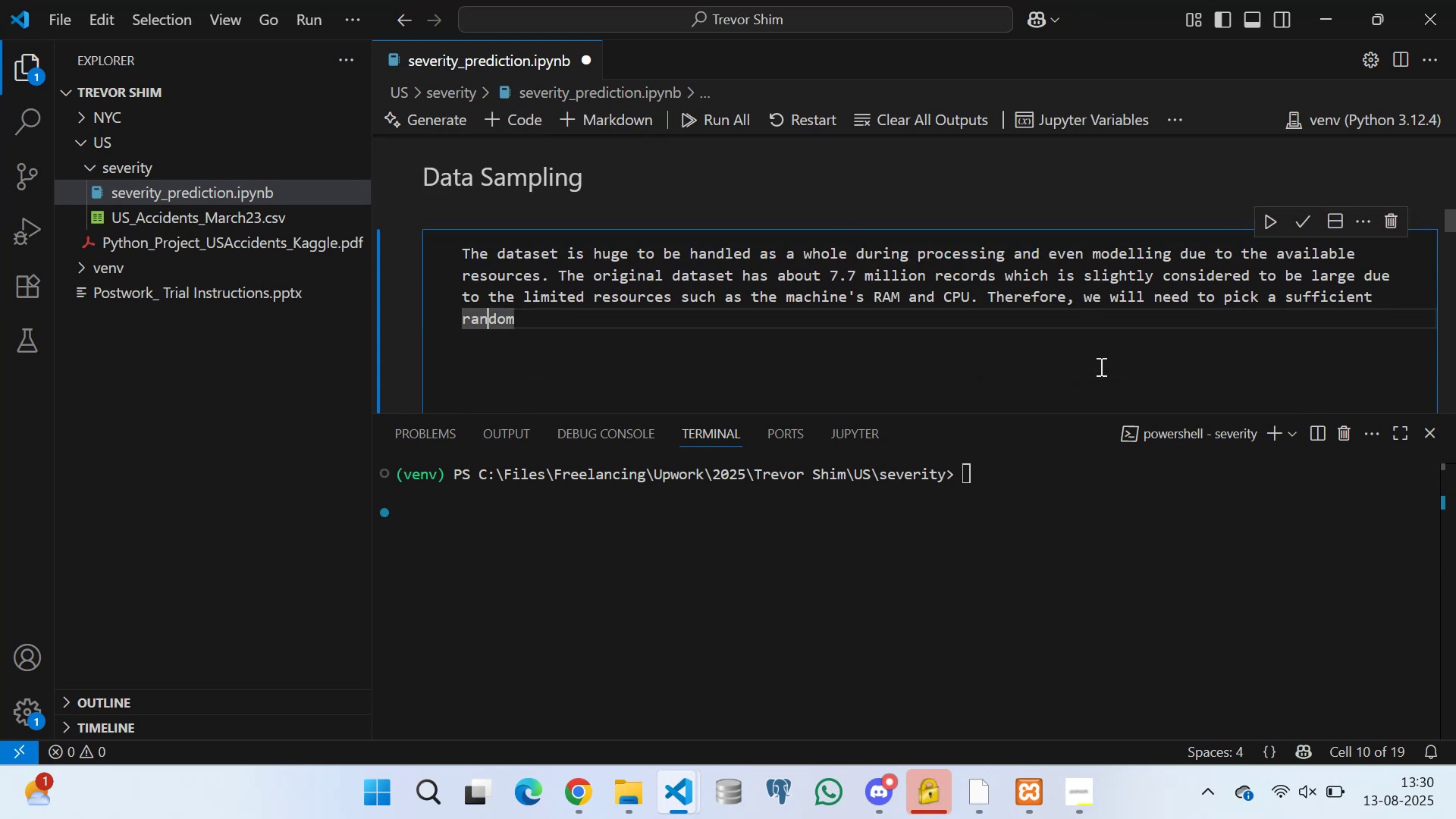 
key(ArrowRight)
 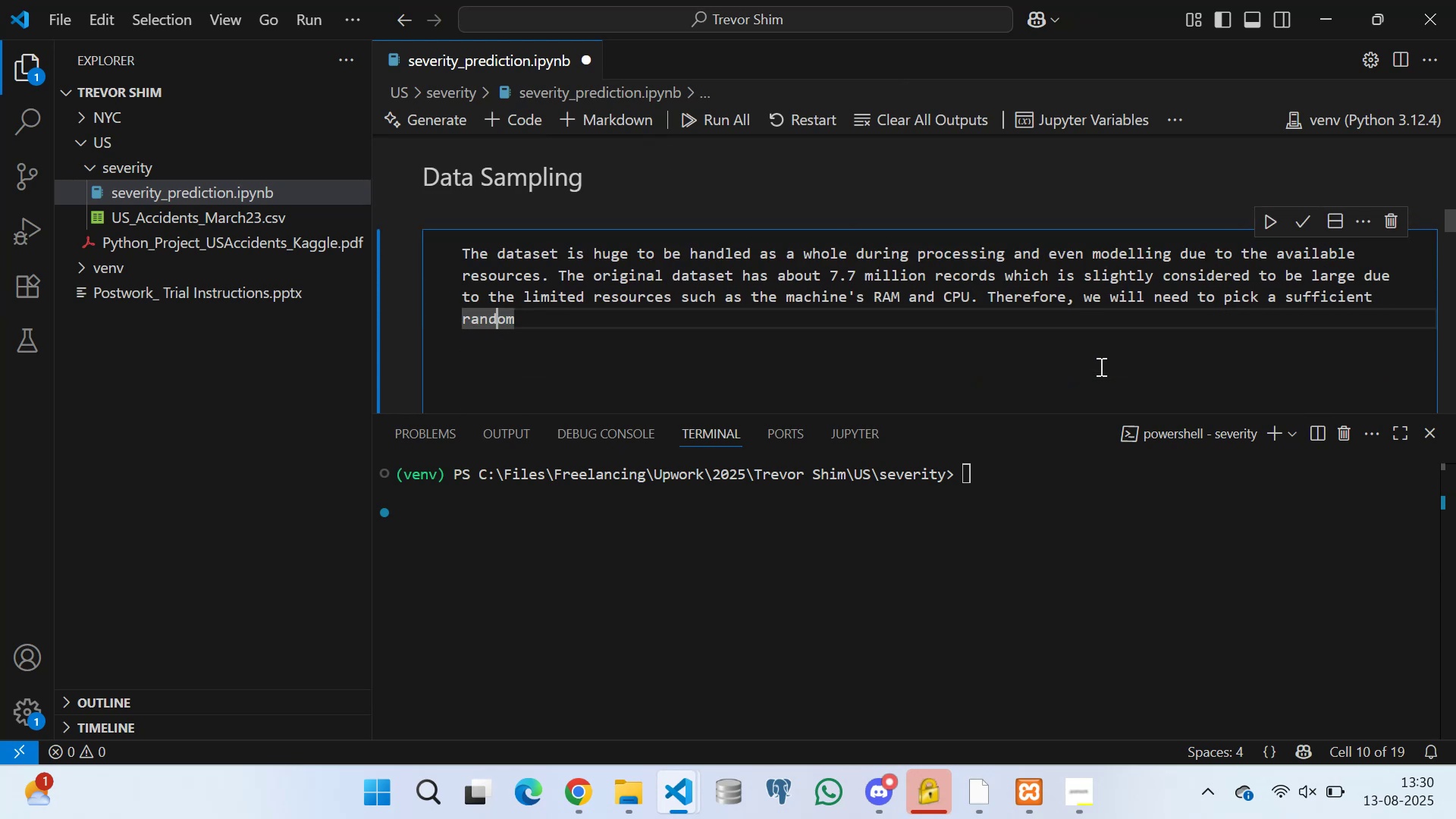 
key(ArrowRight)
 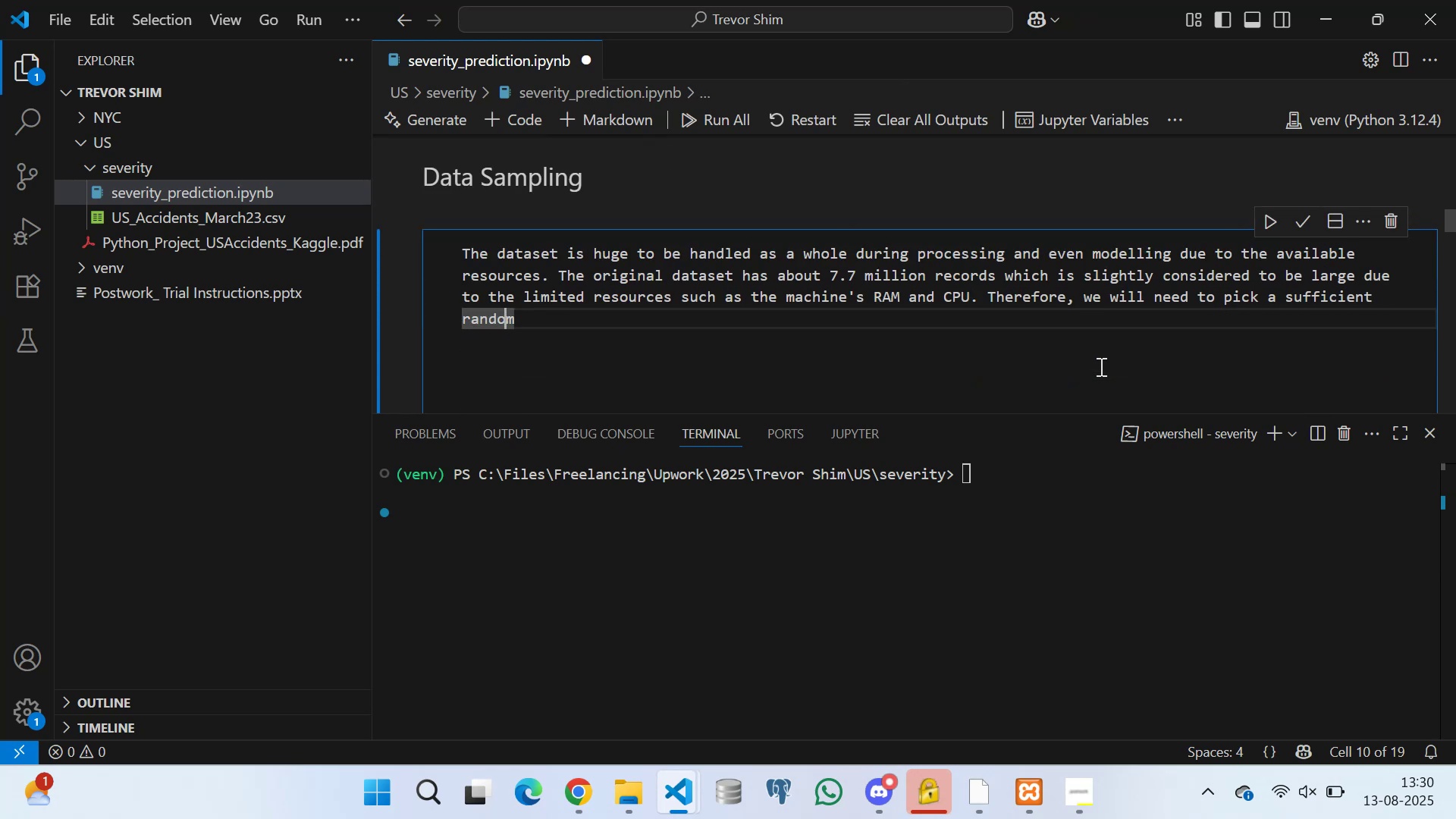 
key(ArrowRight)
 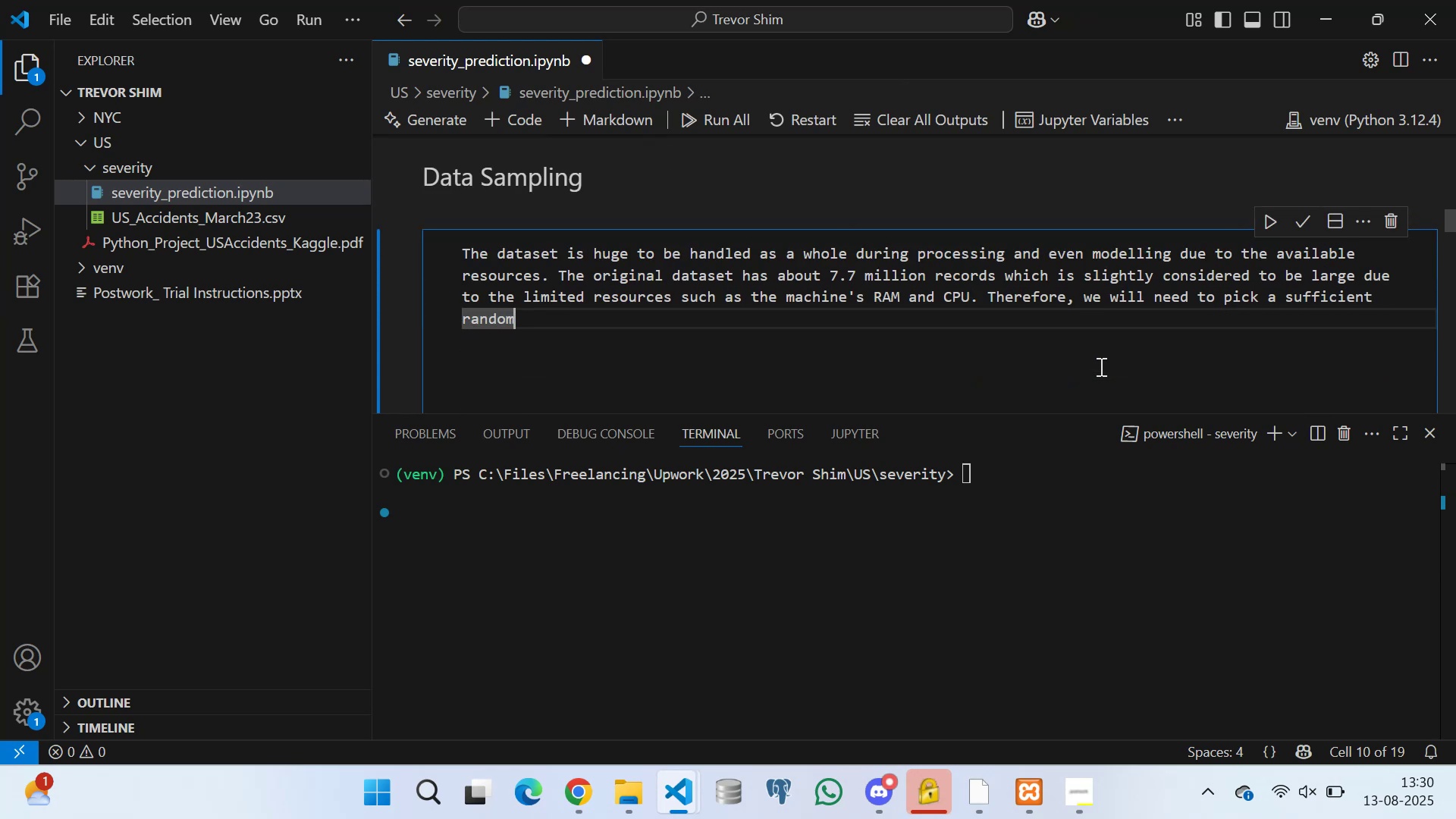 
type( sample from )
key(Backspace)
key(Backspace)
key(Backspace)
key(Backspace)
key(Backspace)
type(which will represent the whole population. The technique used to select the sample )
 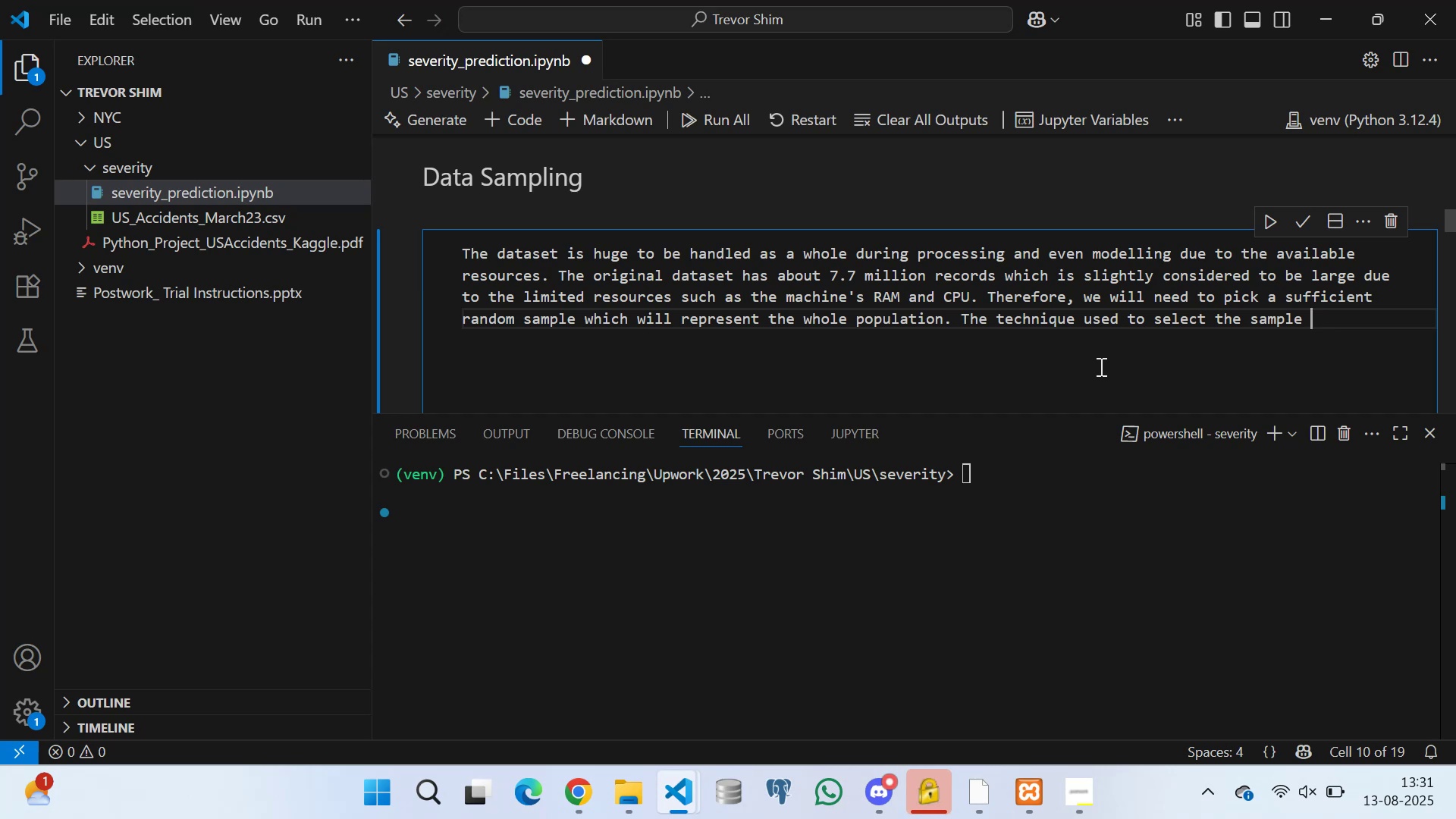 
type(should ensure that )
 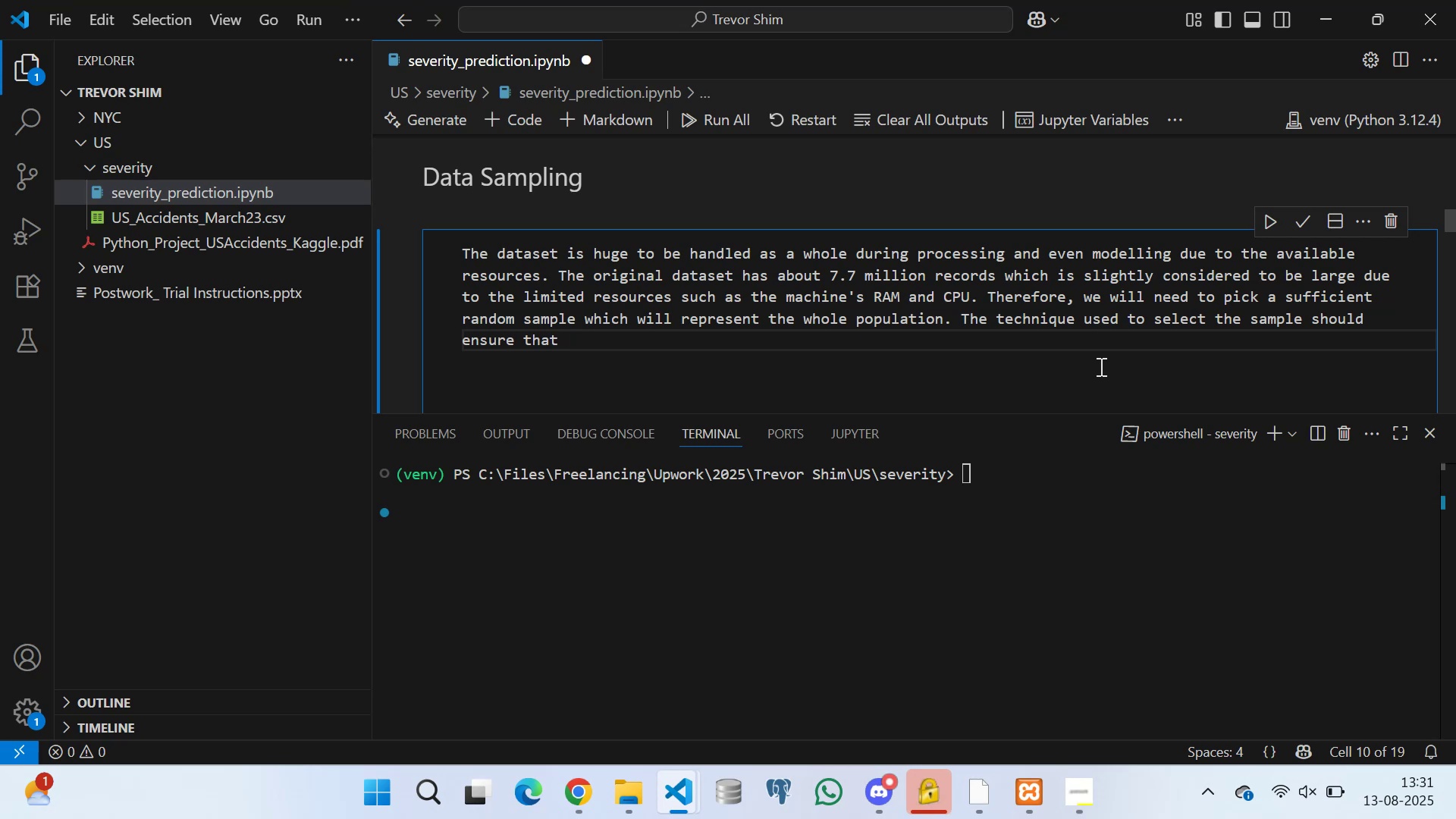 
type(the sample p)
key(Backspace)
key(Backspace)
key(Backspace)
key(Backspace)
key(Backspace)
key(Backspace)
key(Backspace)
type(elected )
 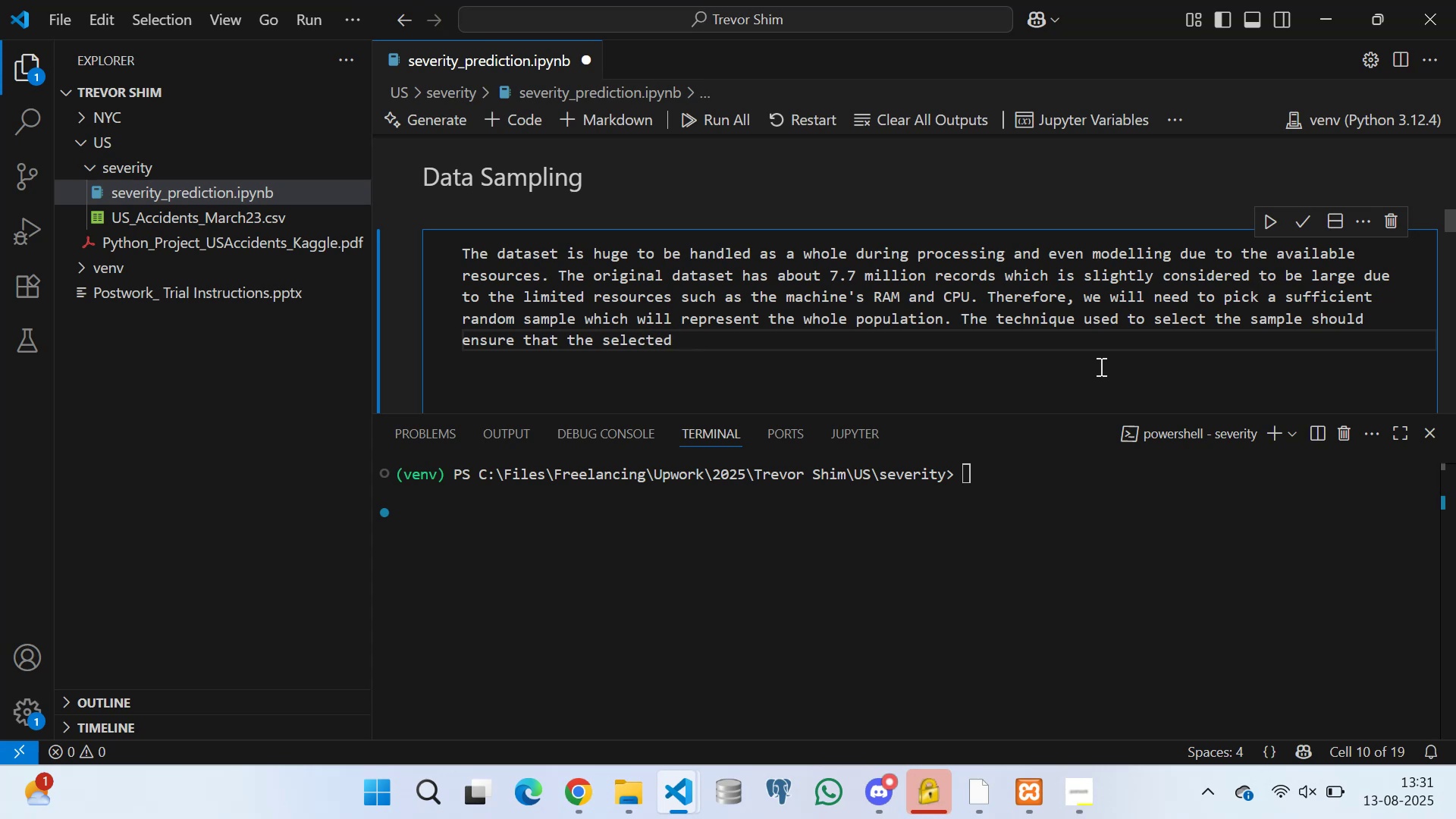 
wait(10.74)
 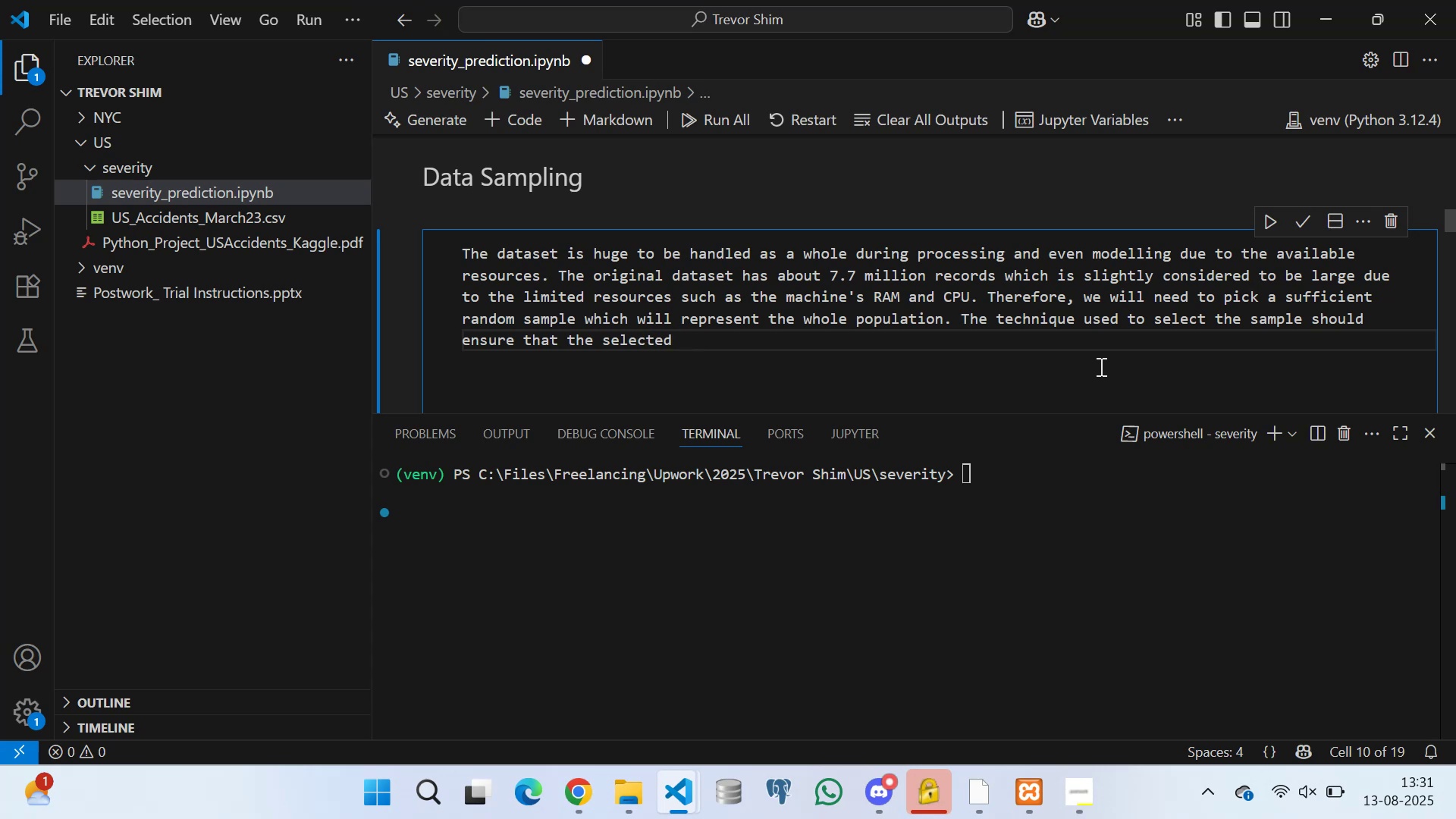 
type(sampl)
 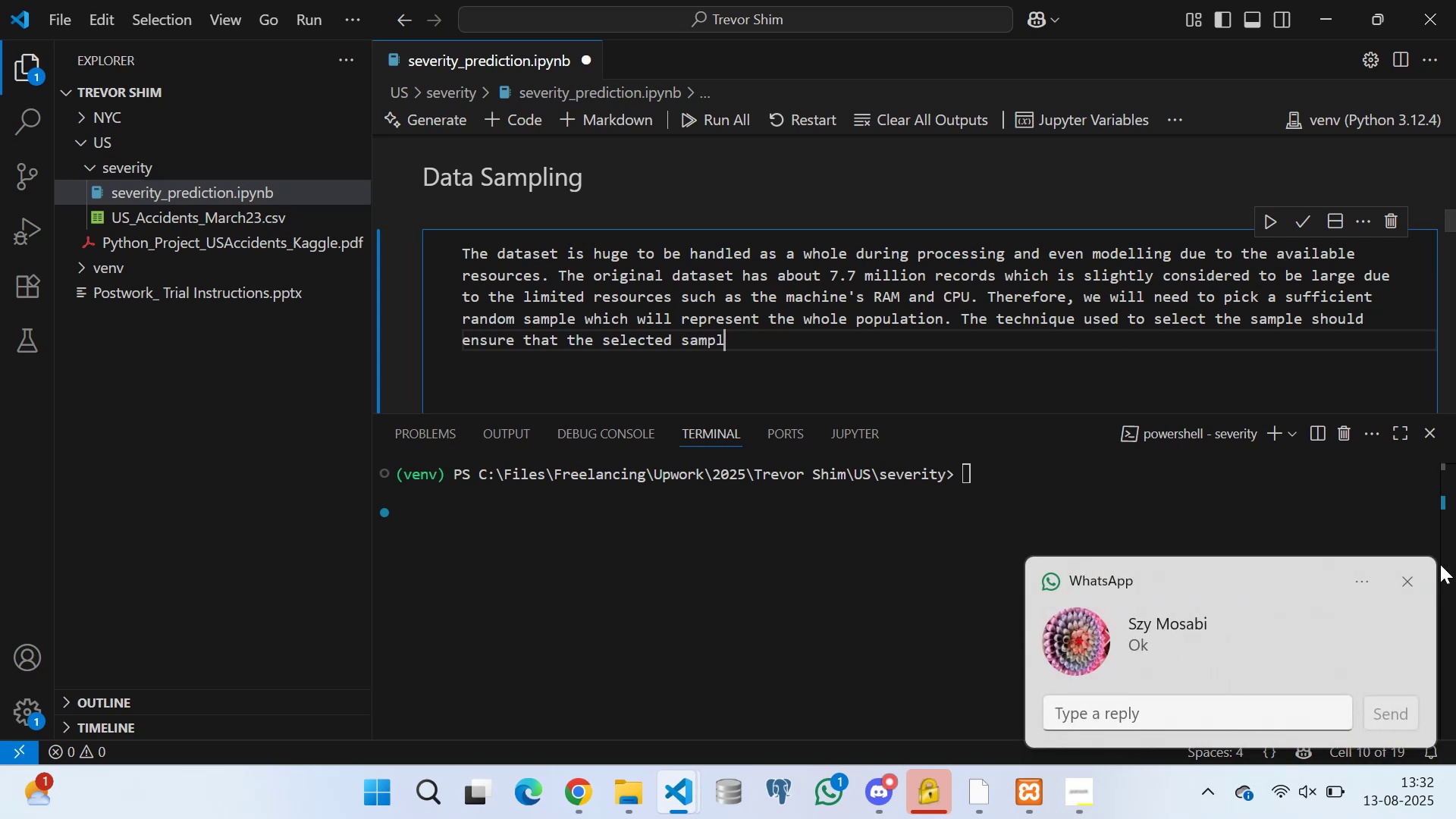 
left_click([1409, 579])
 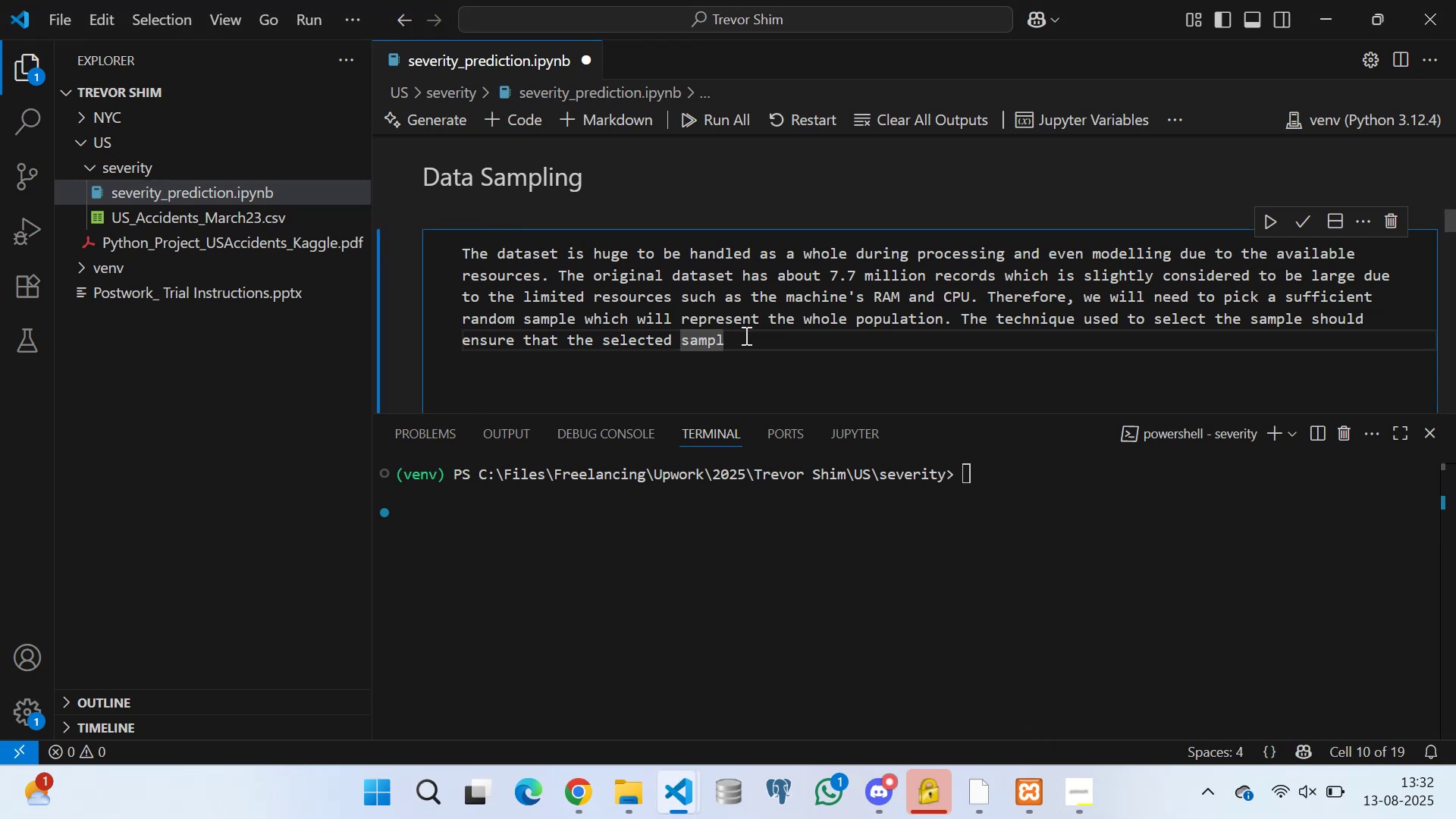 
left_click([745, 337])
 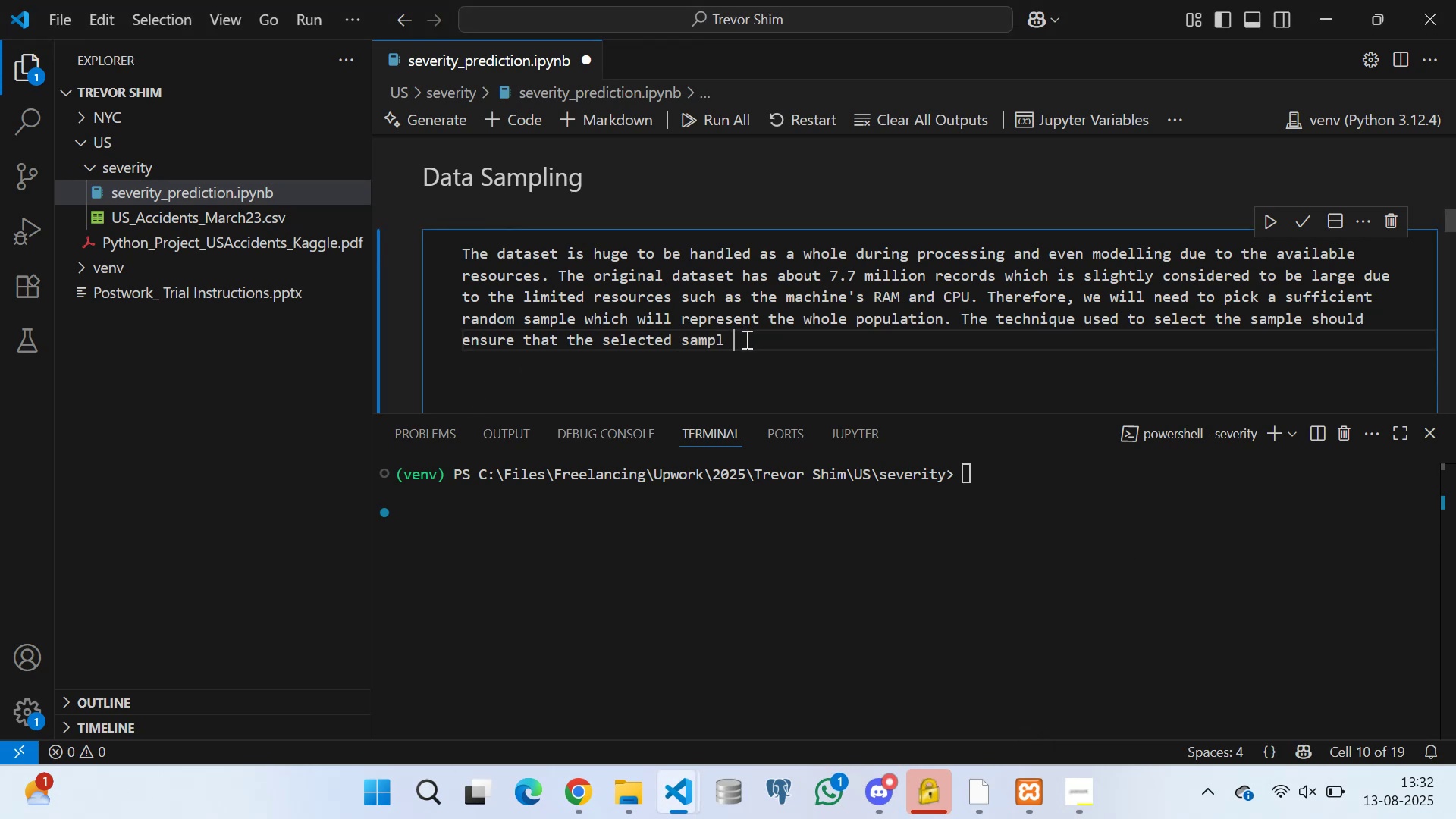 
key(Backspace)
 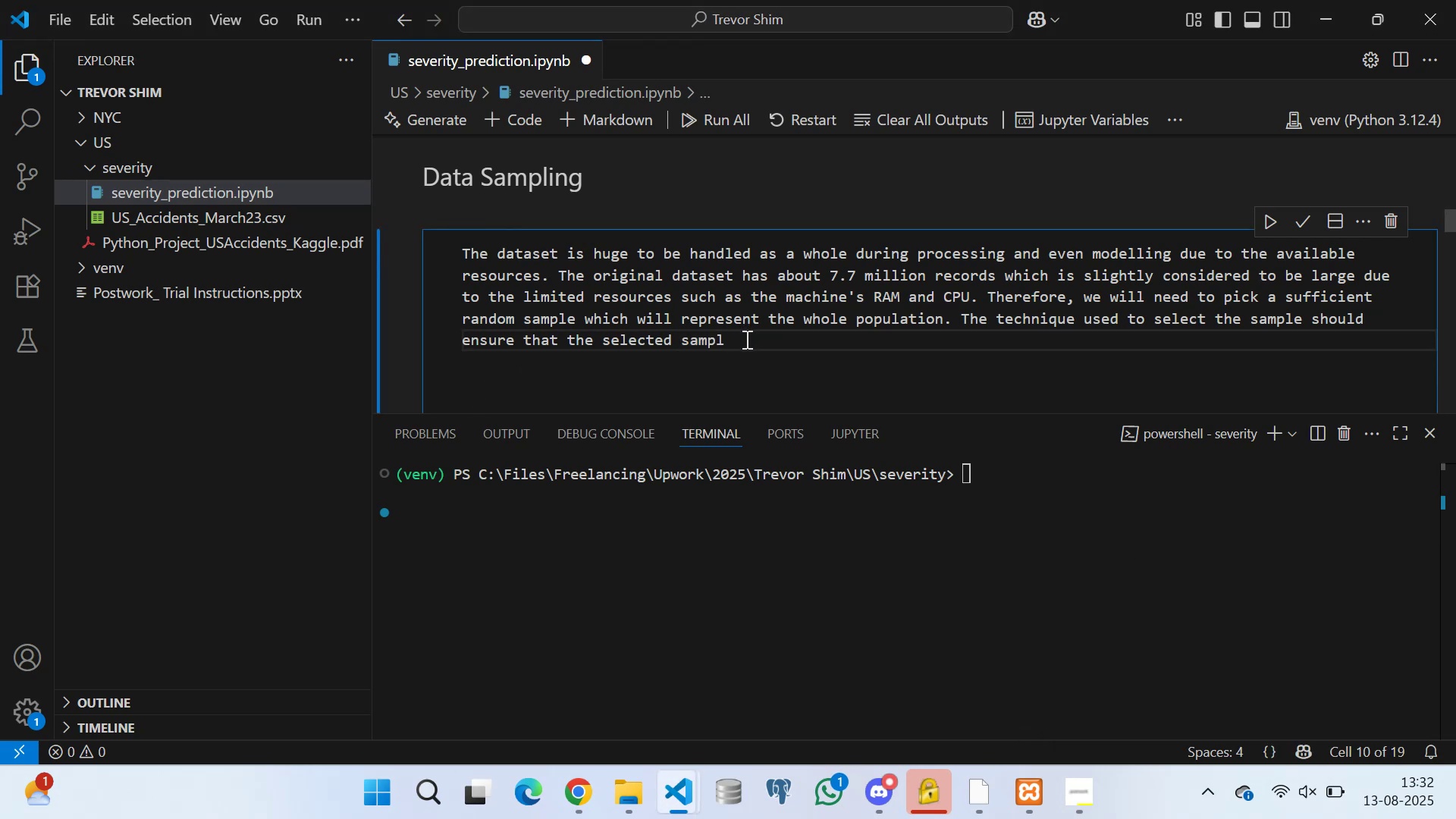 
key(E)
 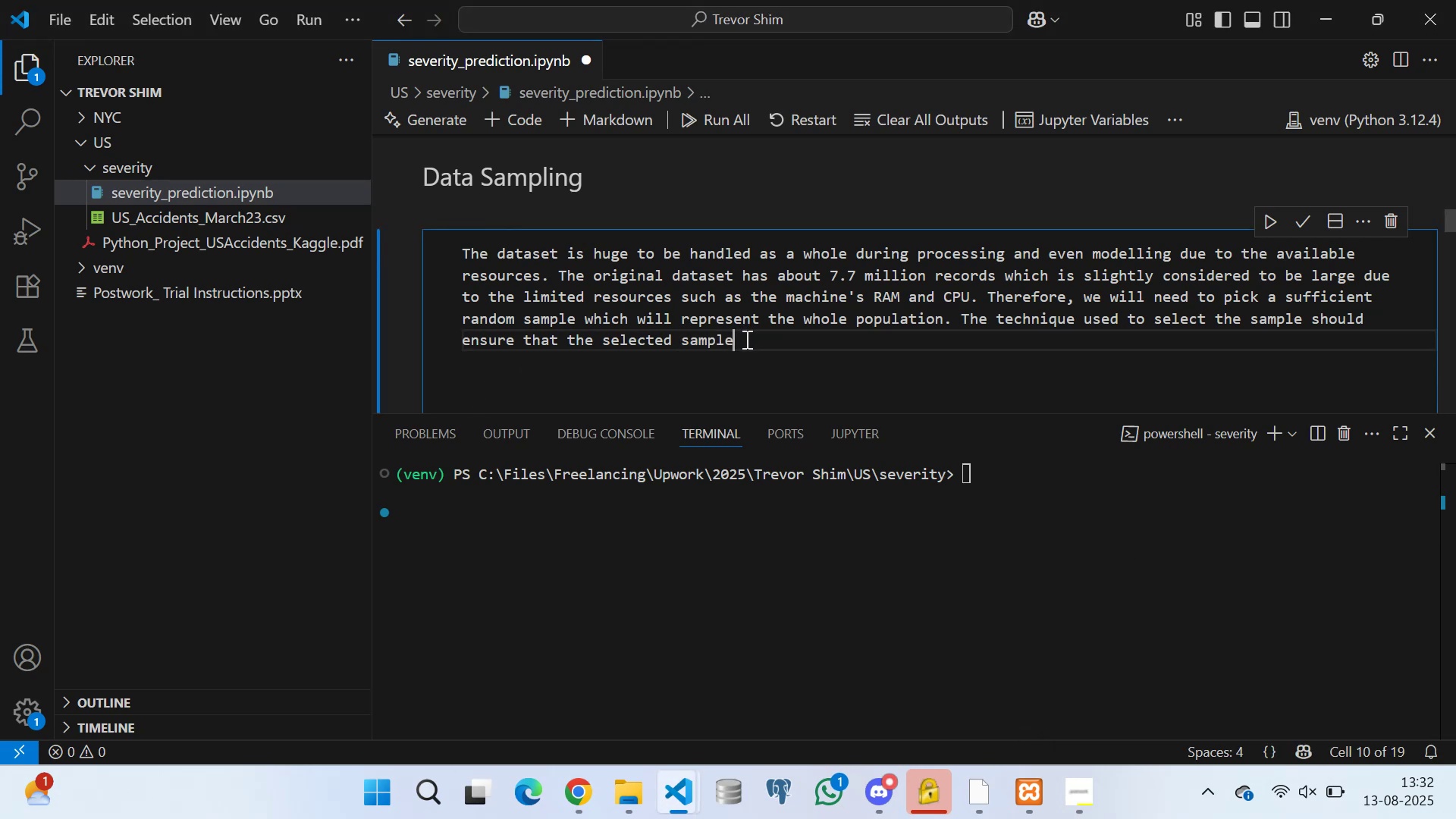 
key(Space)
 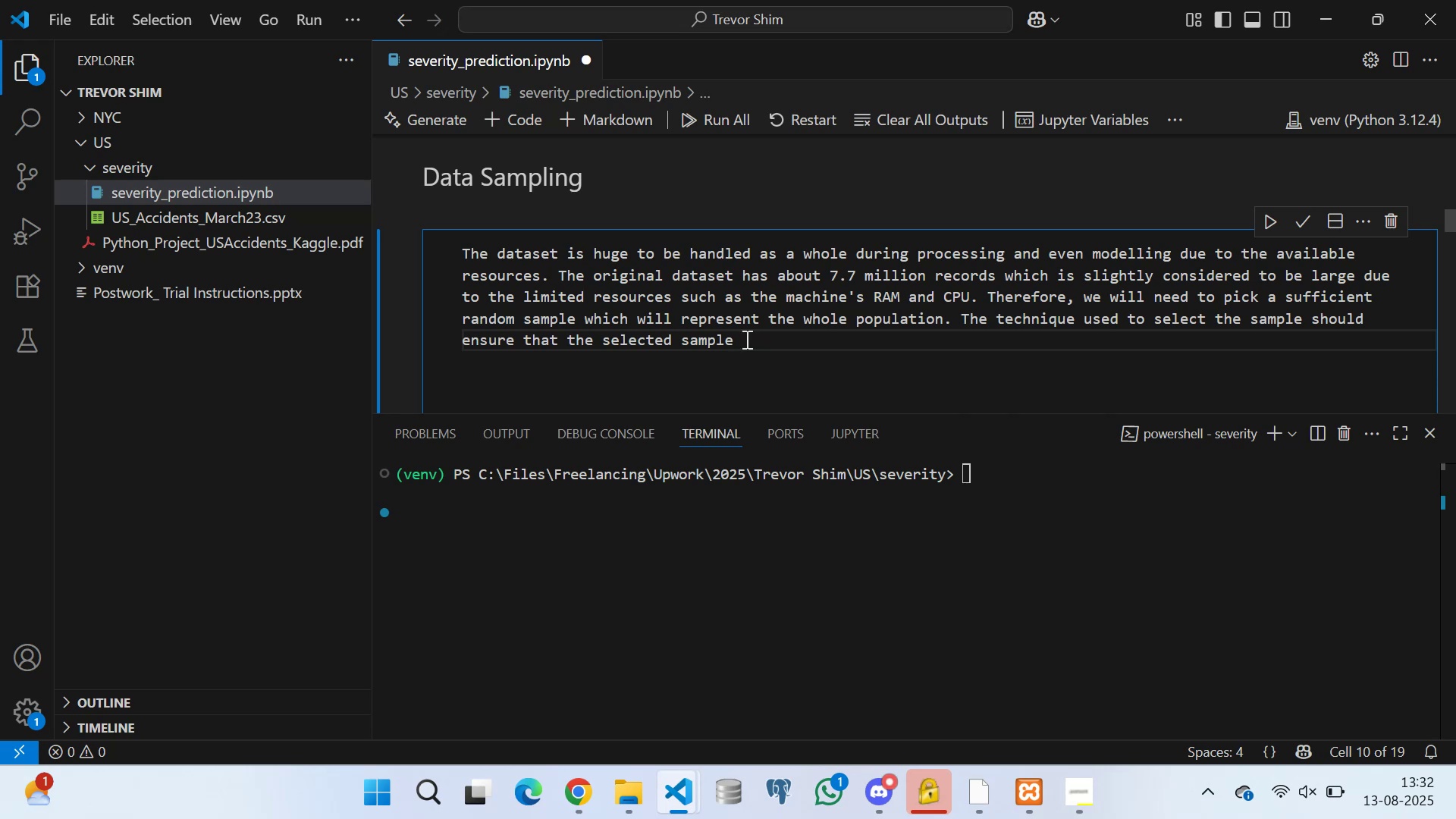 
wait(7.56)
 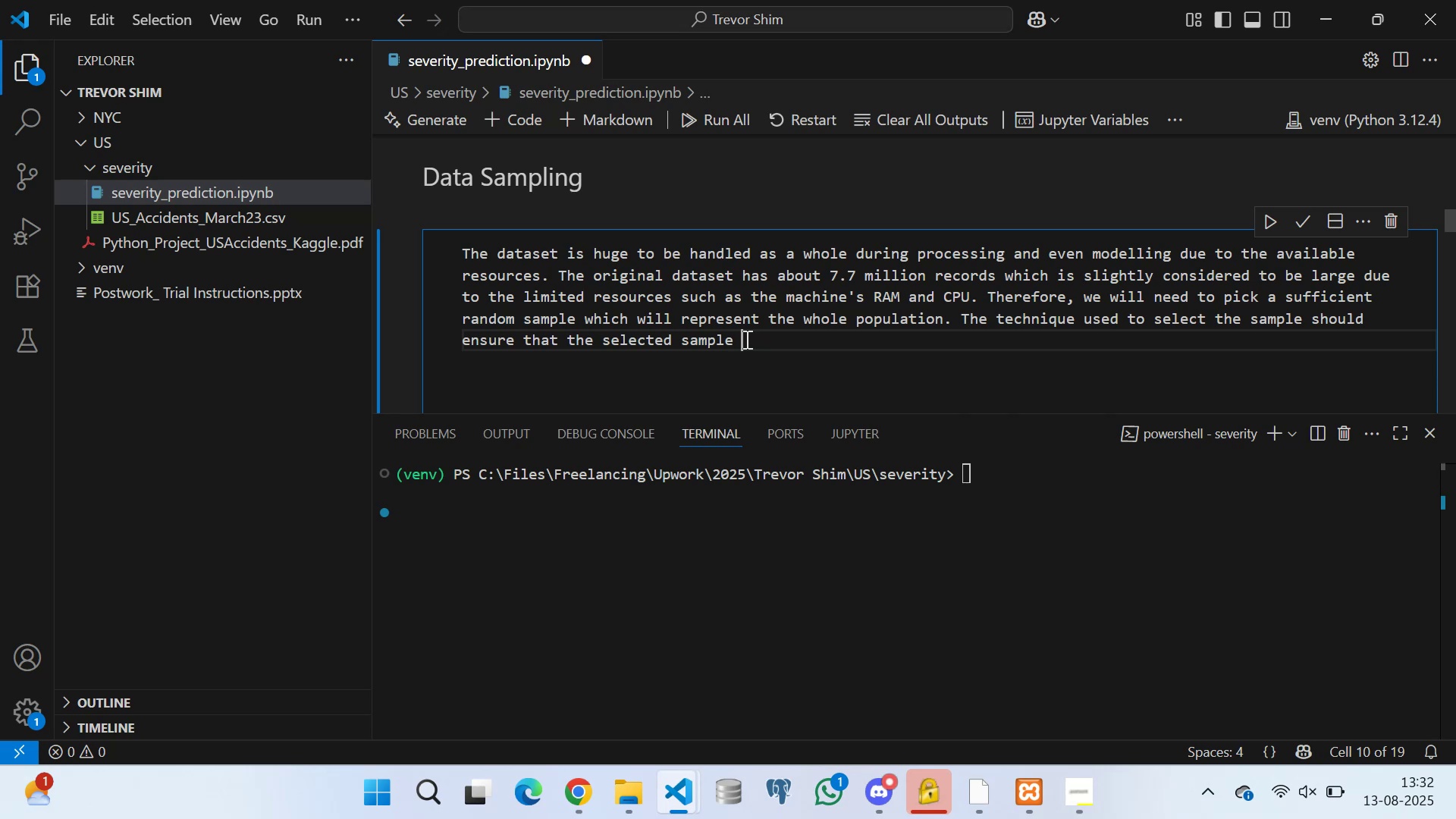 
type(has most of the features of the population so that when we will be fitting )
 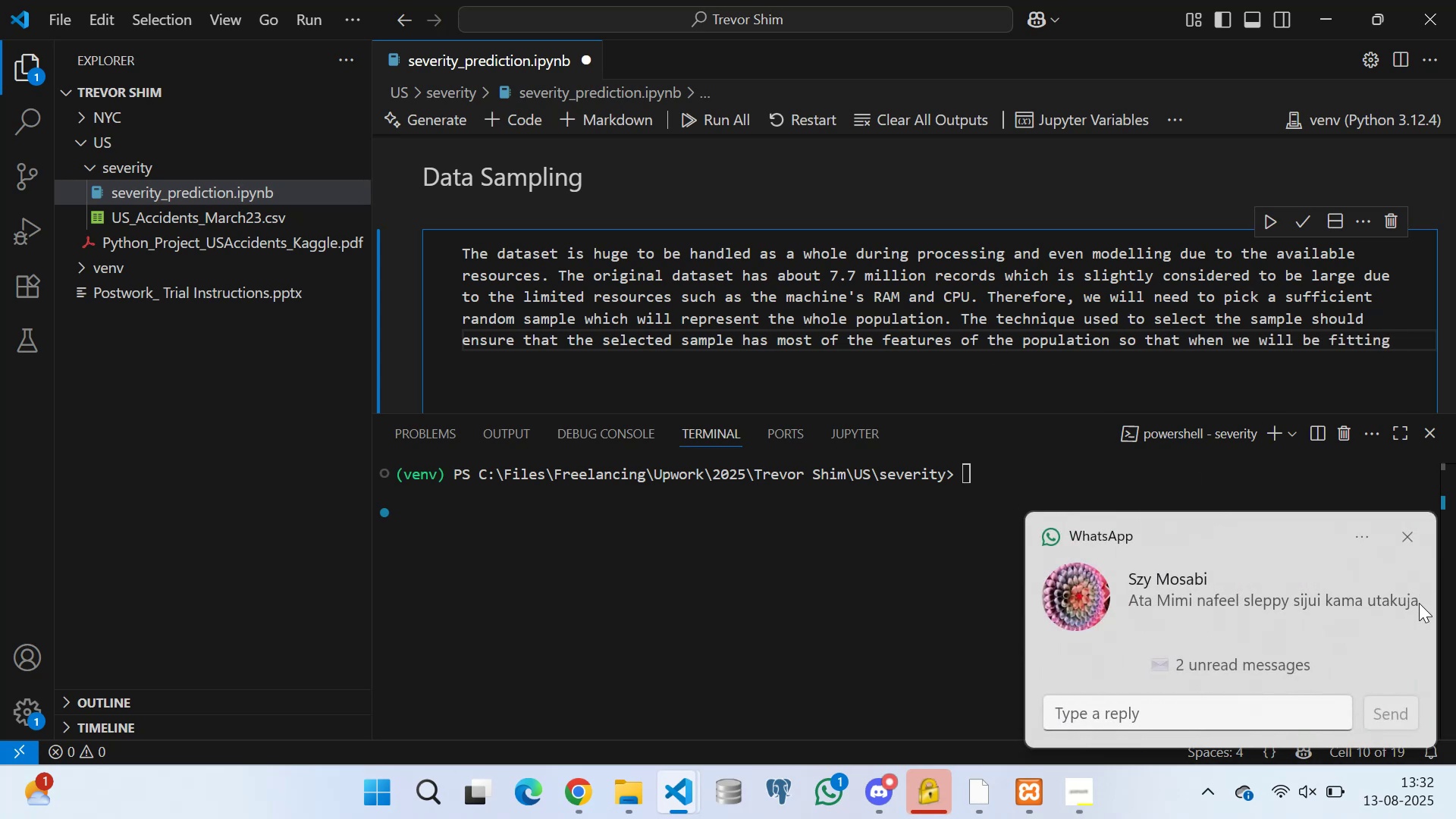 
left_click([1407, 529])
 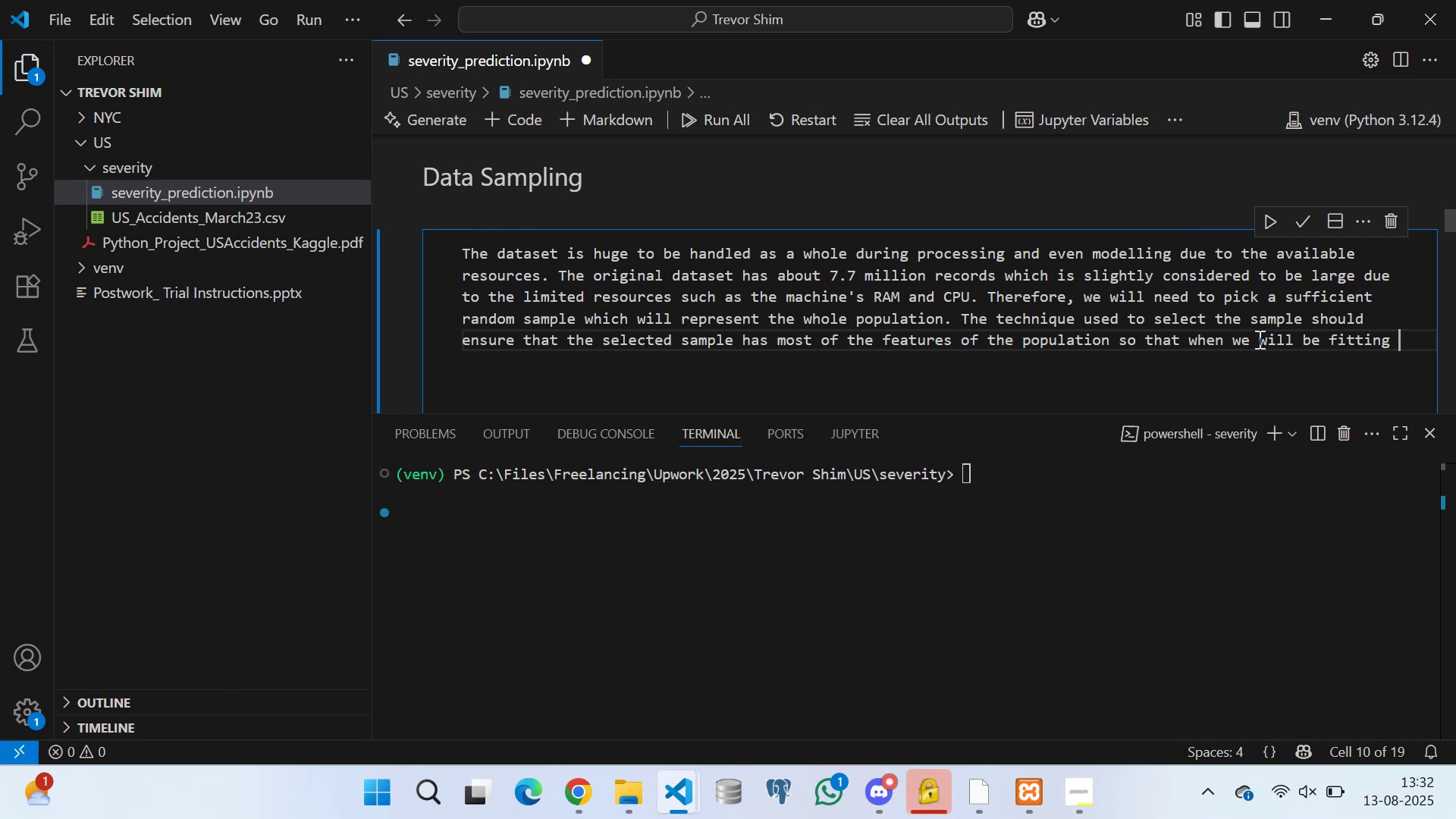 
wait(24.75)
 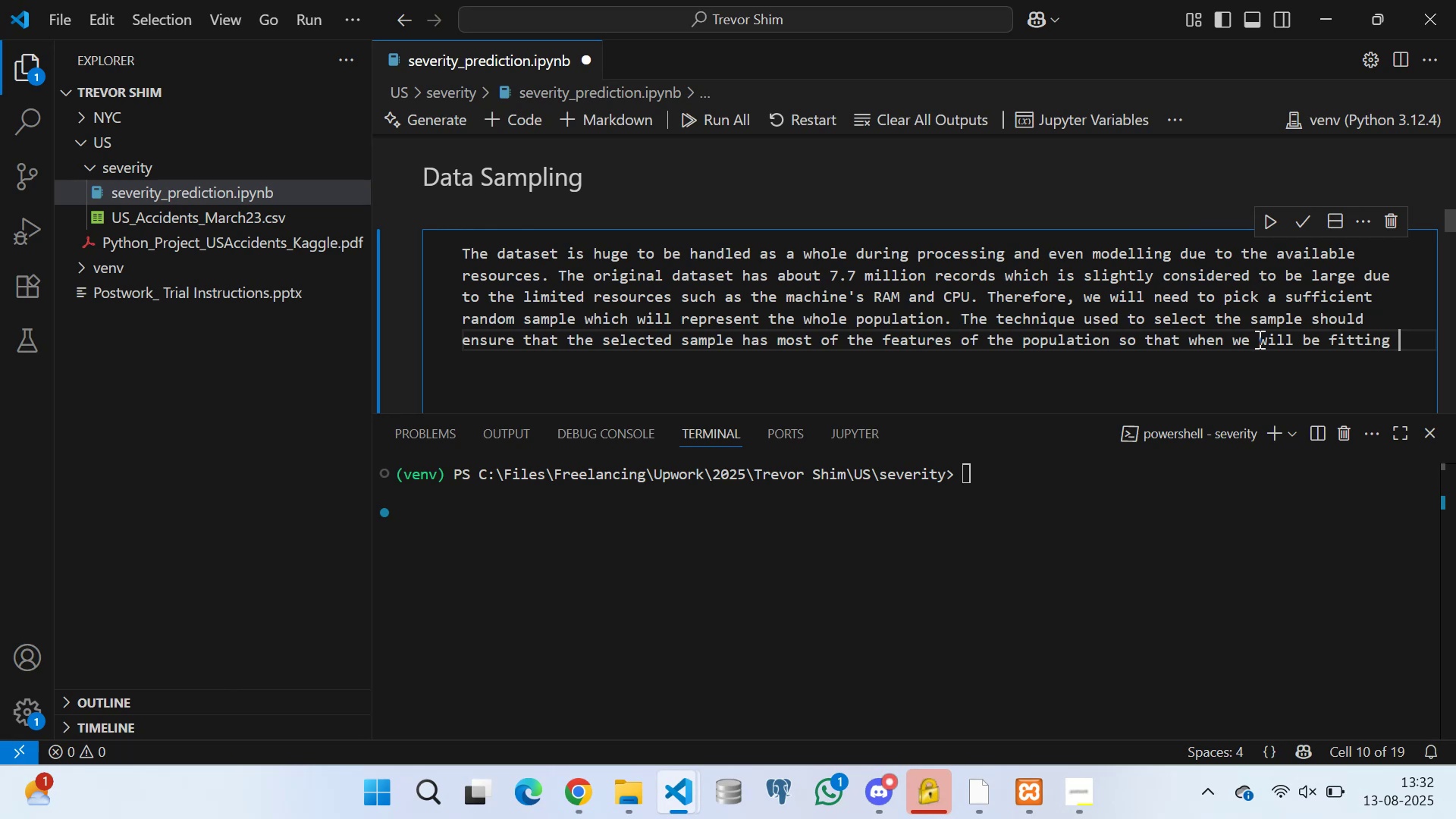 
type(the model)
 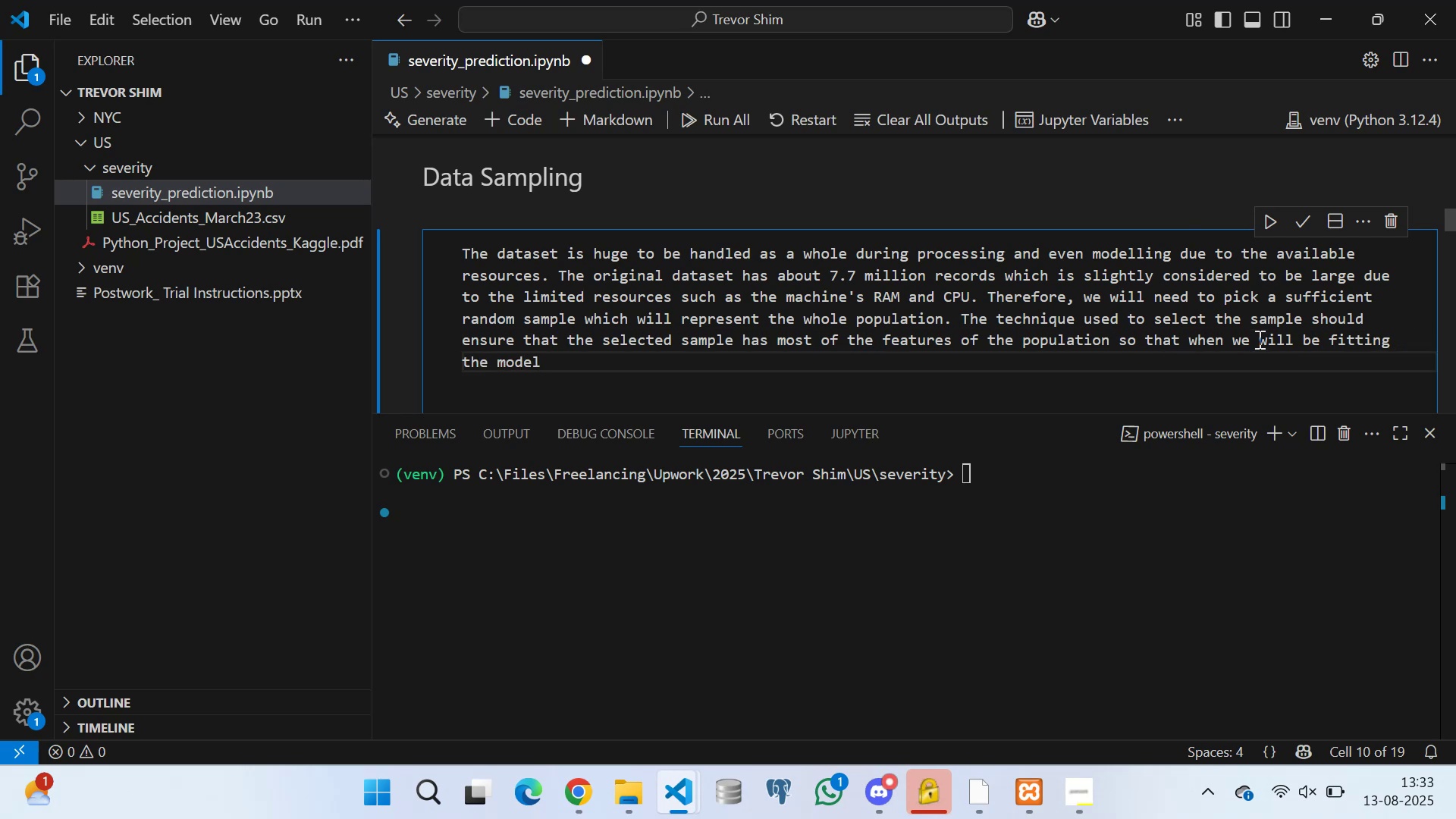 
type(, it should capture all the )
 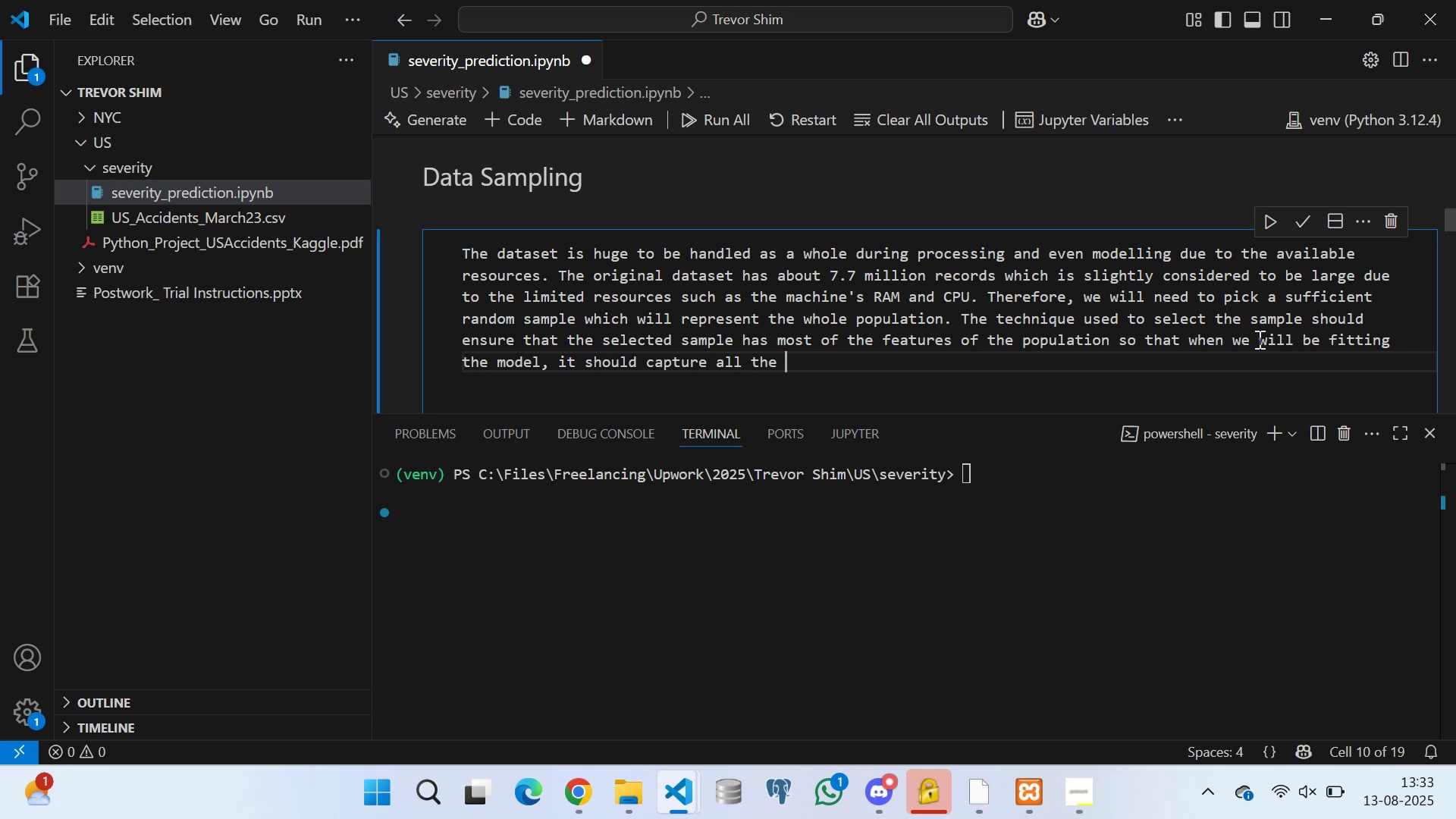 
wait(5.59)
 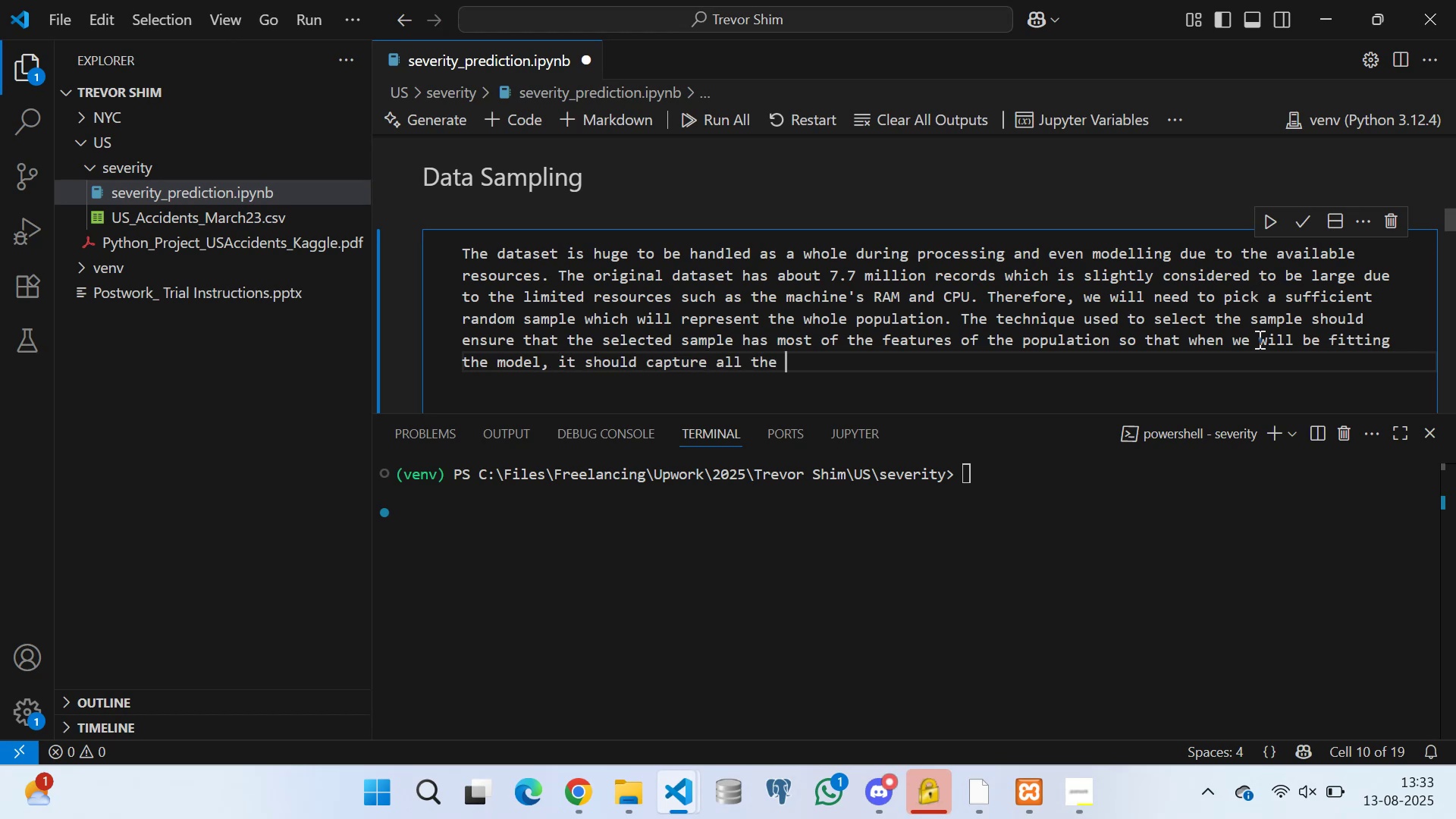 
type(atri)
key(Backspace)
key(Backspace)
type(tributes of the accident severity. )
 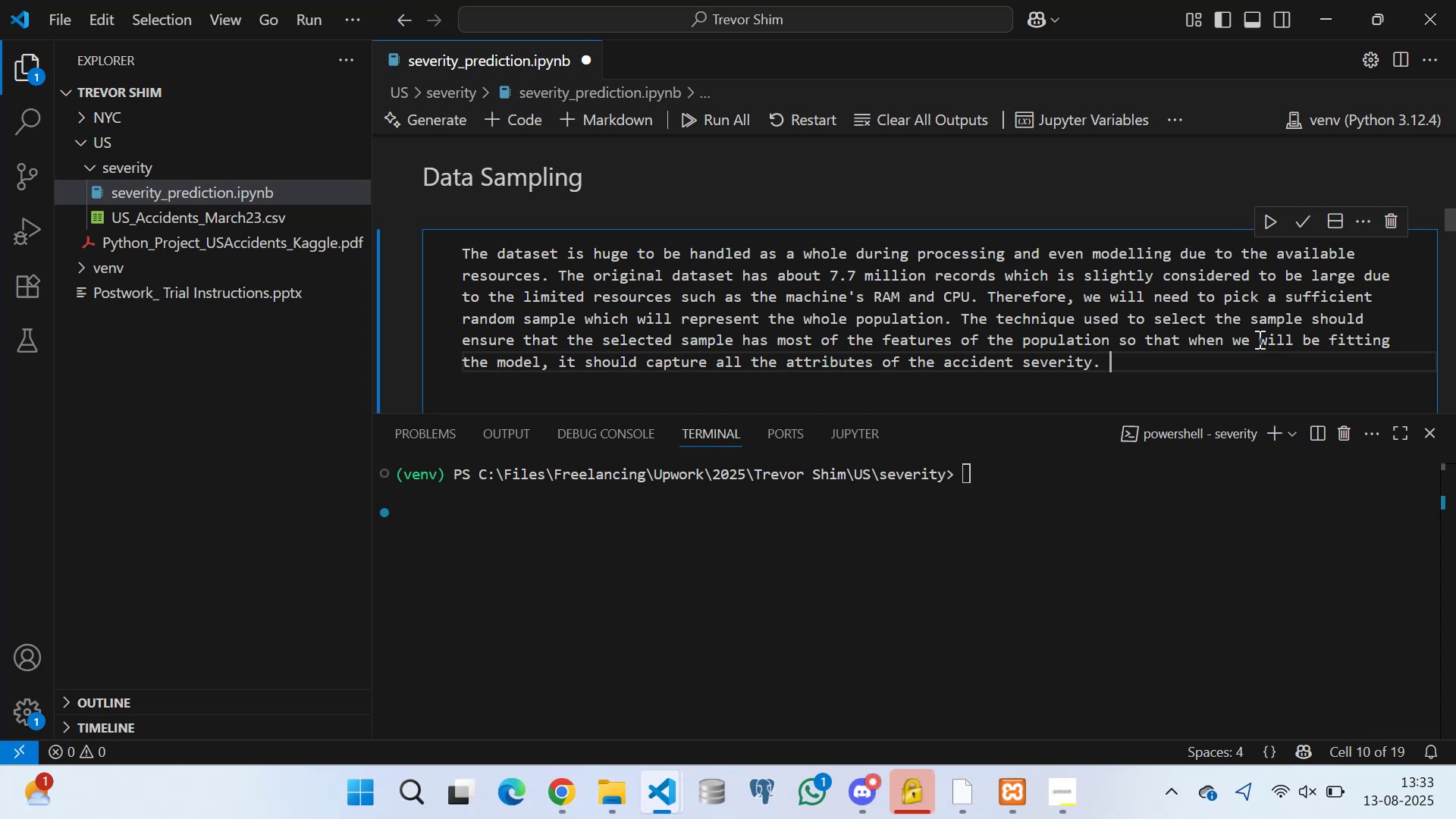 
wait(10.27)
 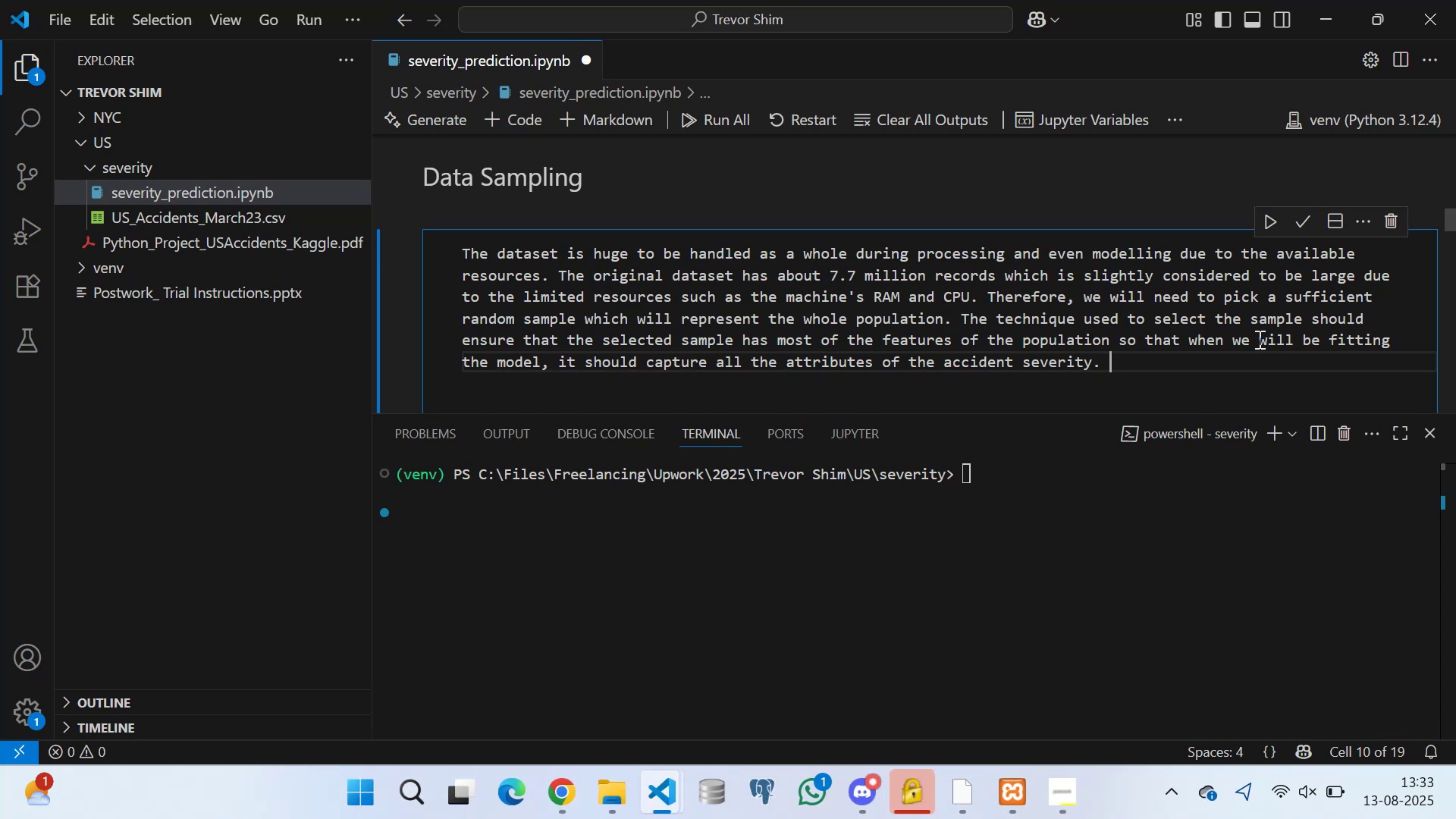 
scroll: coordinate [694, 312], scroll_direction: down, amount: 3.0
 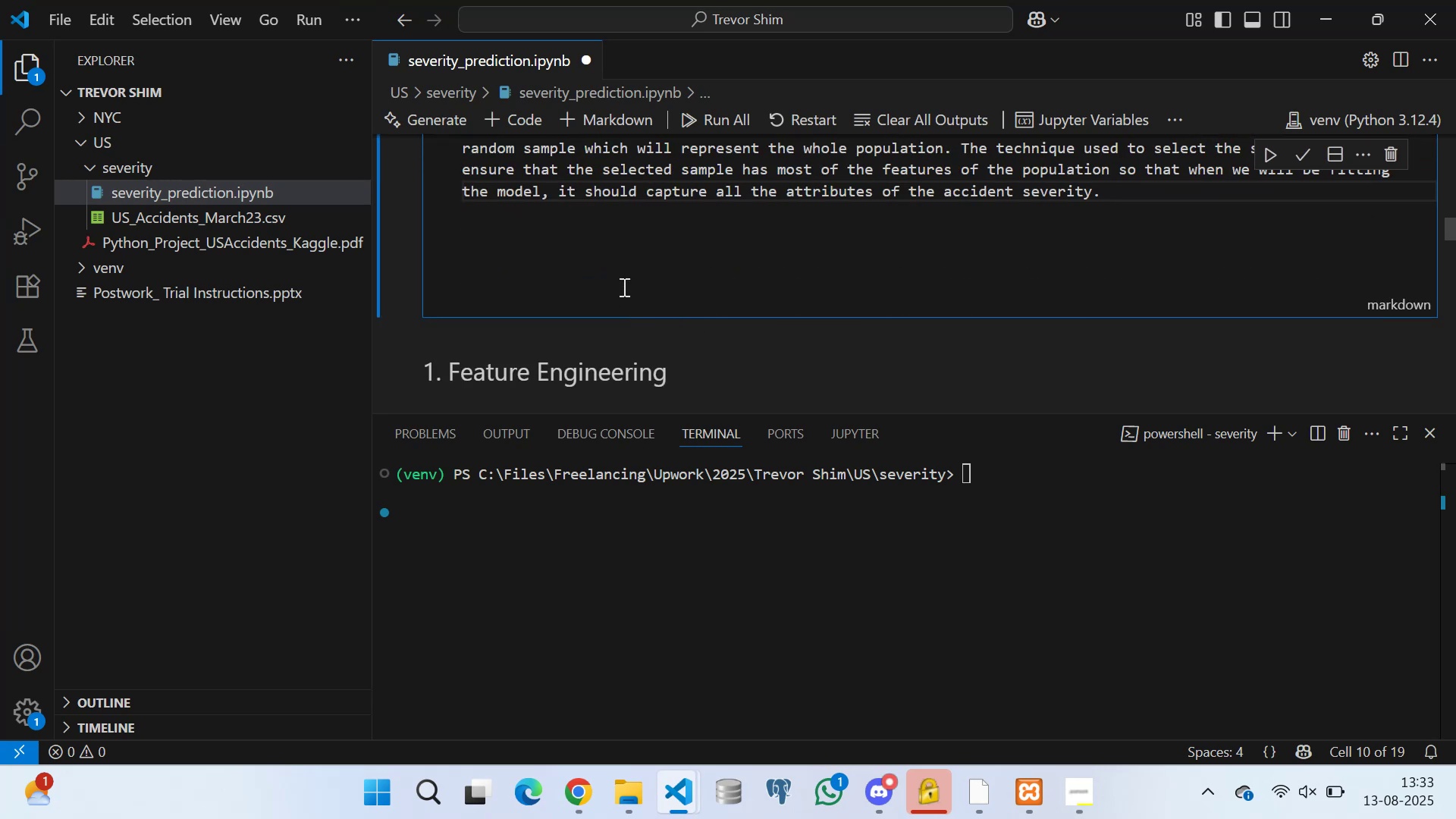 
left_click([623, 287])
 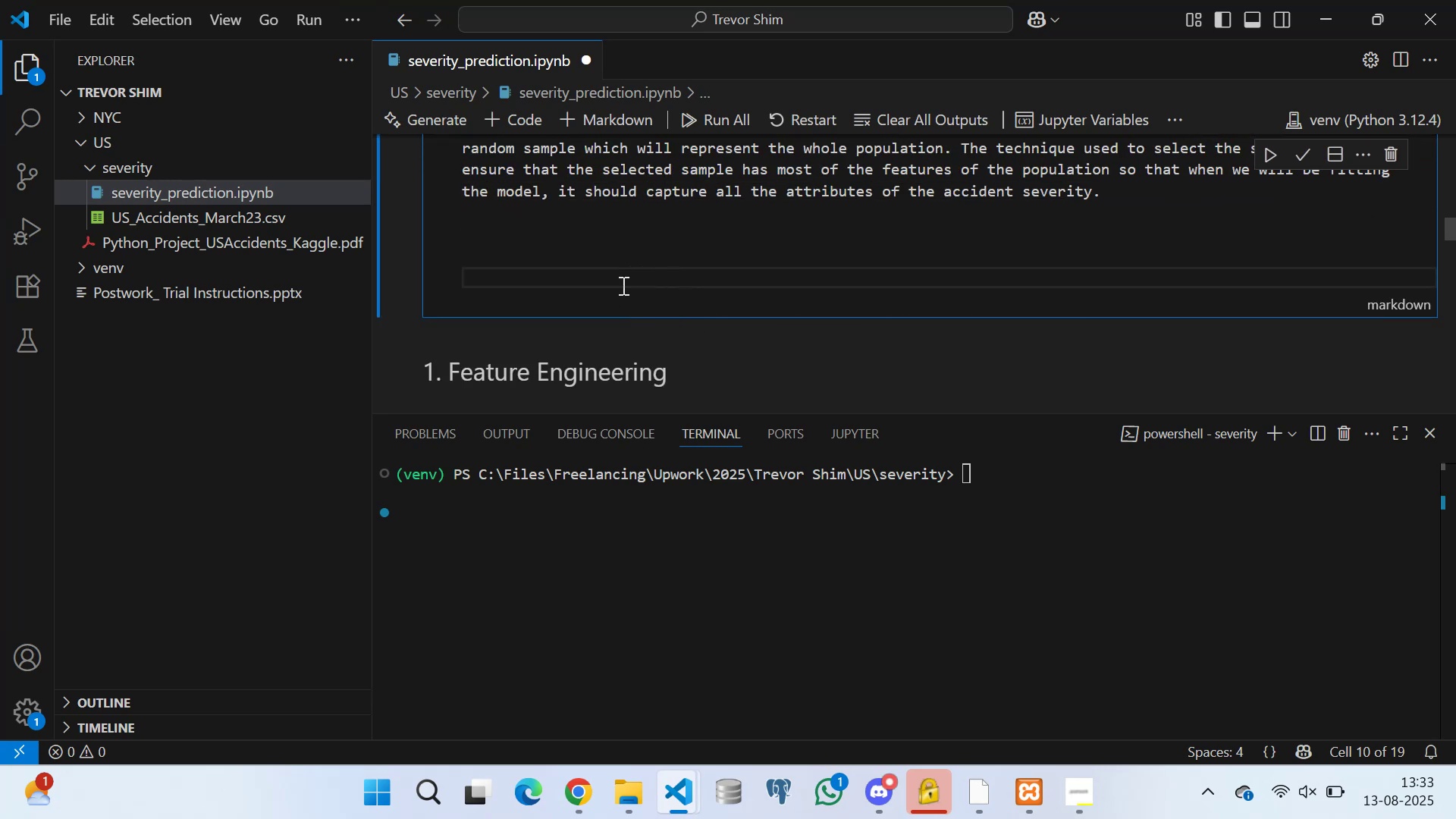 
scroll: coordinate [918, 258], scroll_direction: up, amount: 3.0
 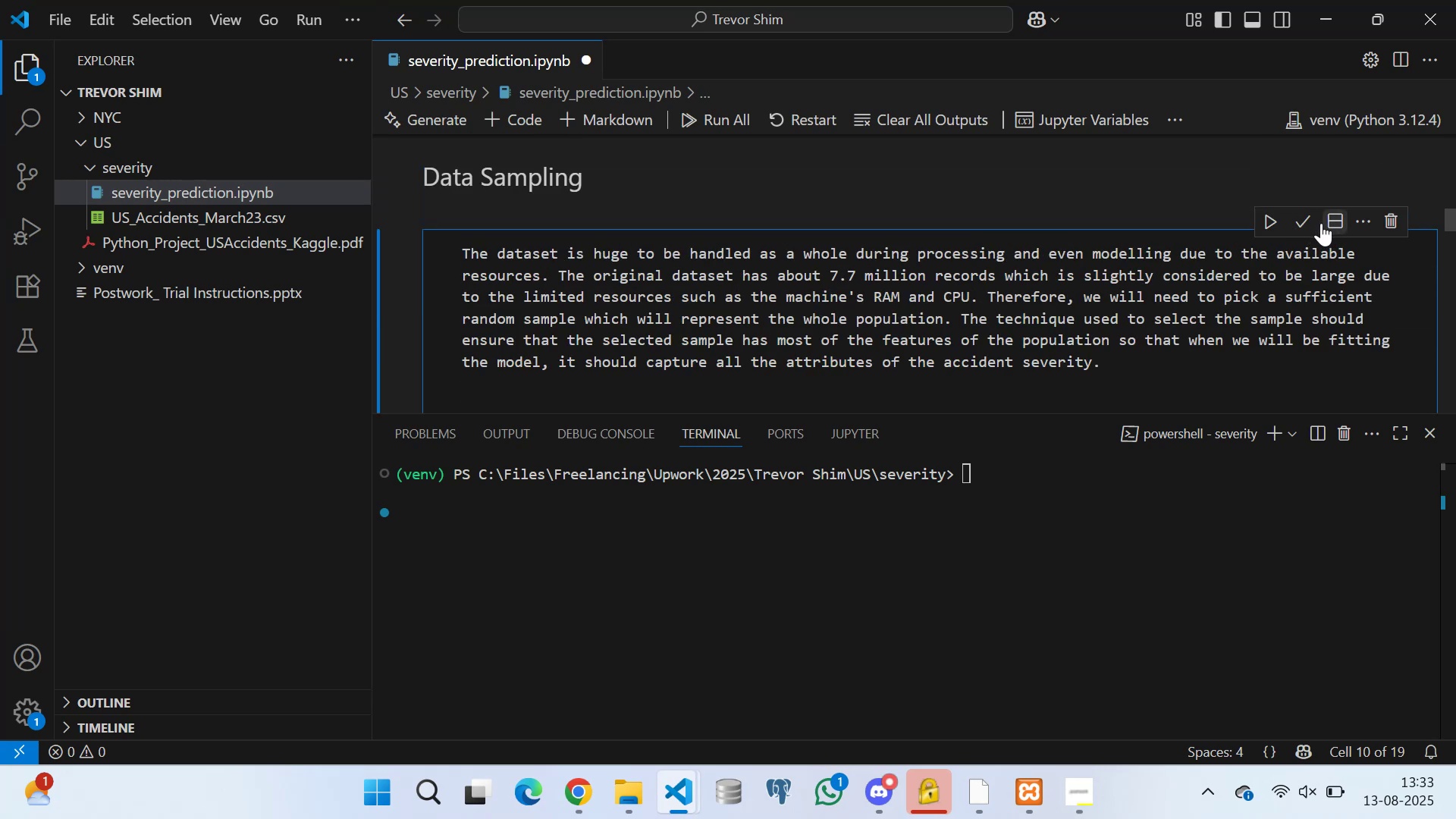 
left_click([1308, 223])
 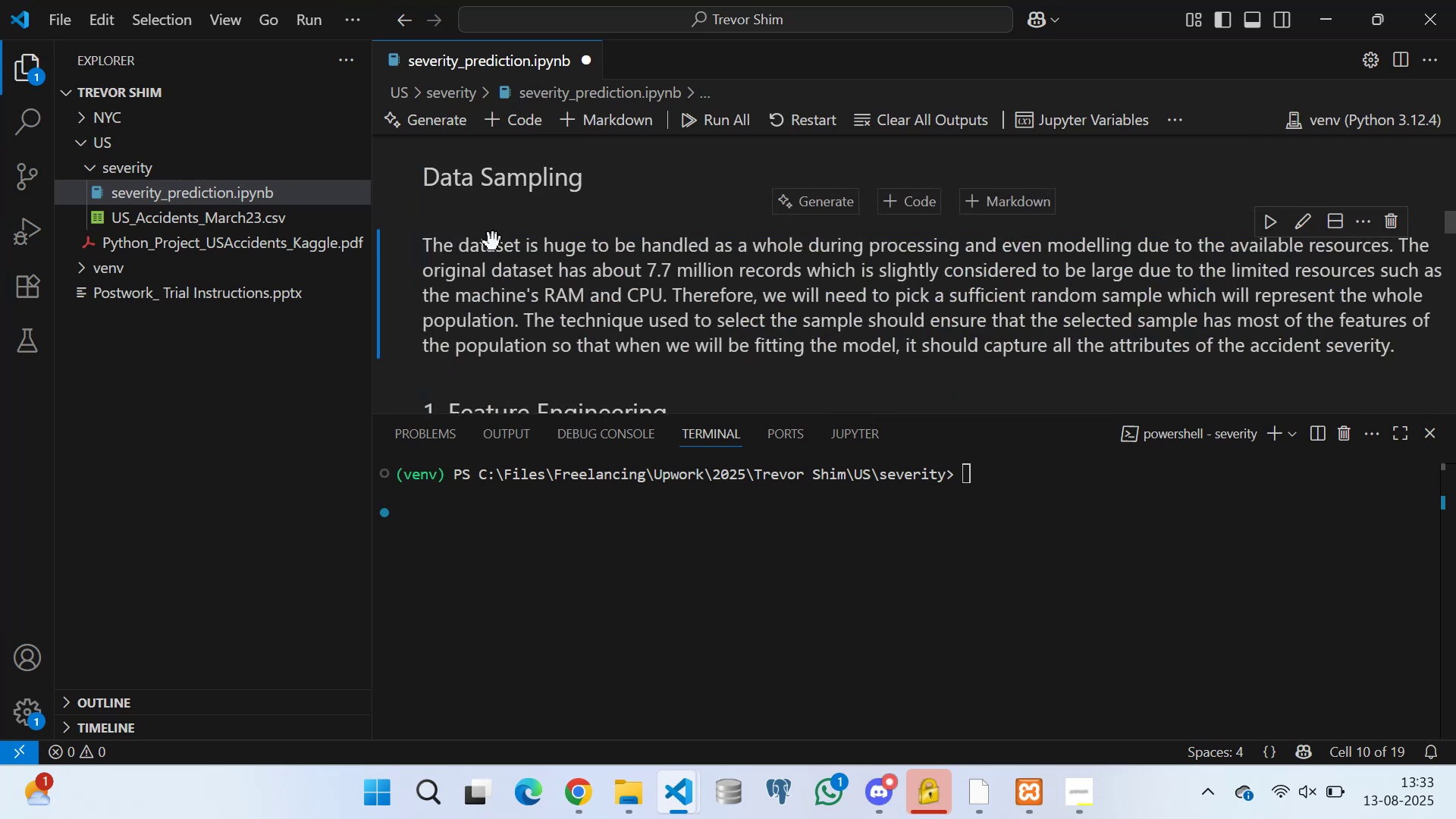 
scroll: coordinate [518, 267], scroll_direction: down, amount: 2.0
 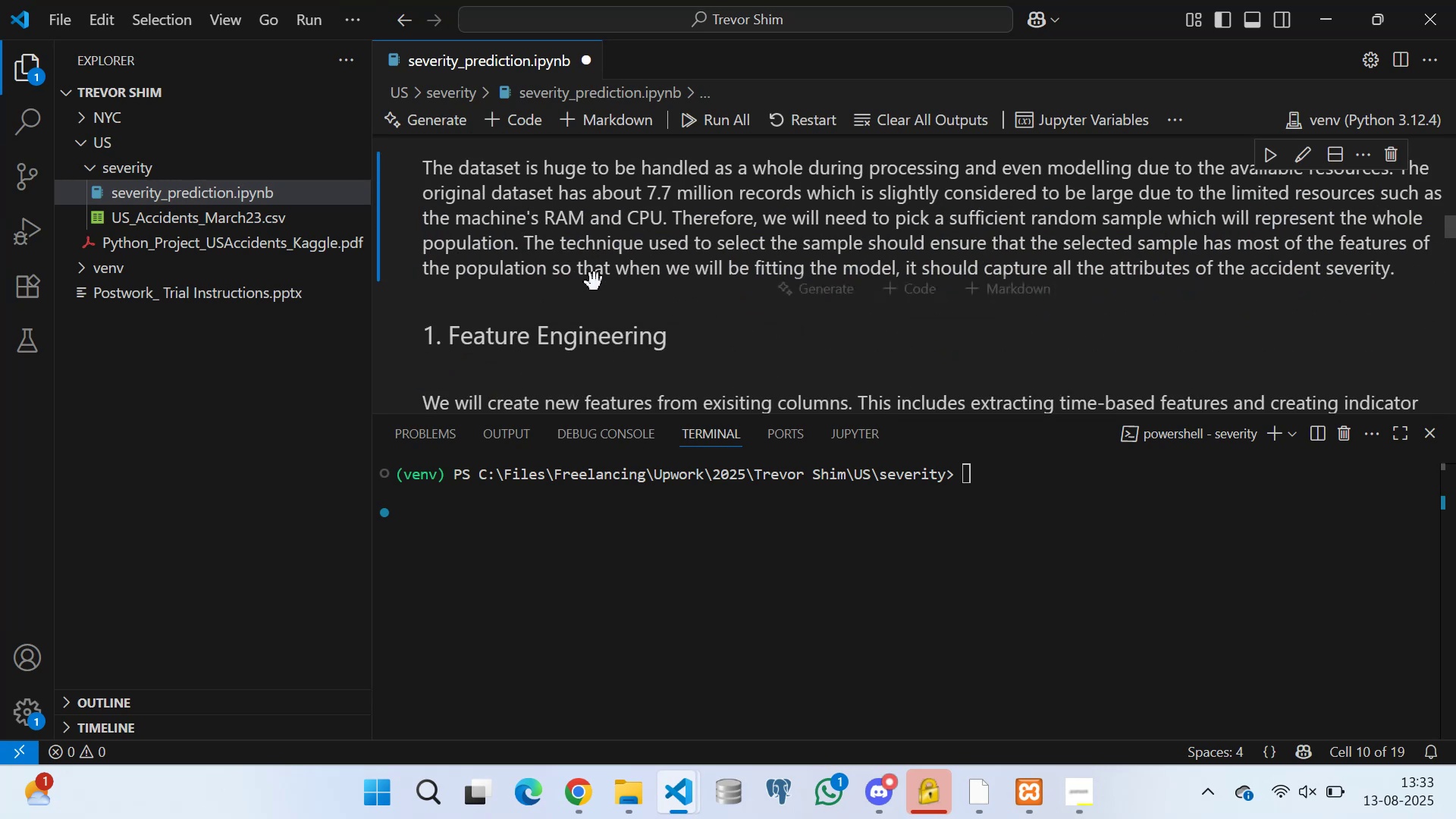 
scroll: coordinate [632, 259], scroll_direction: up, amount: 2.0
 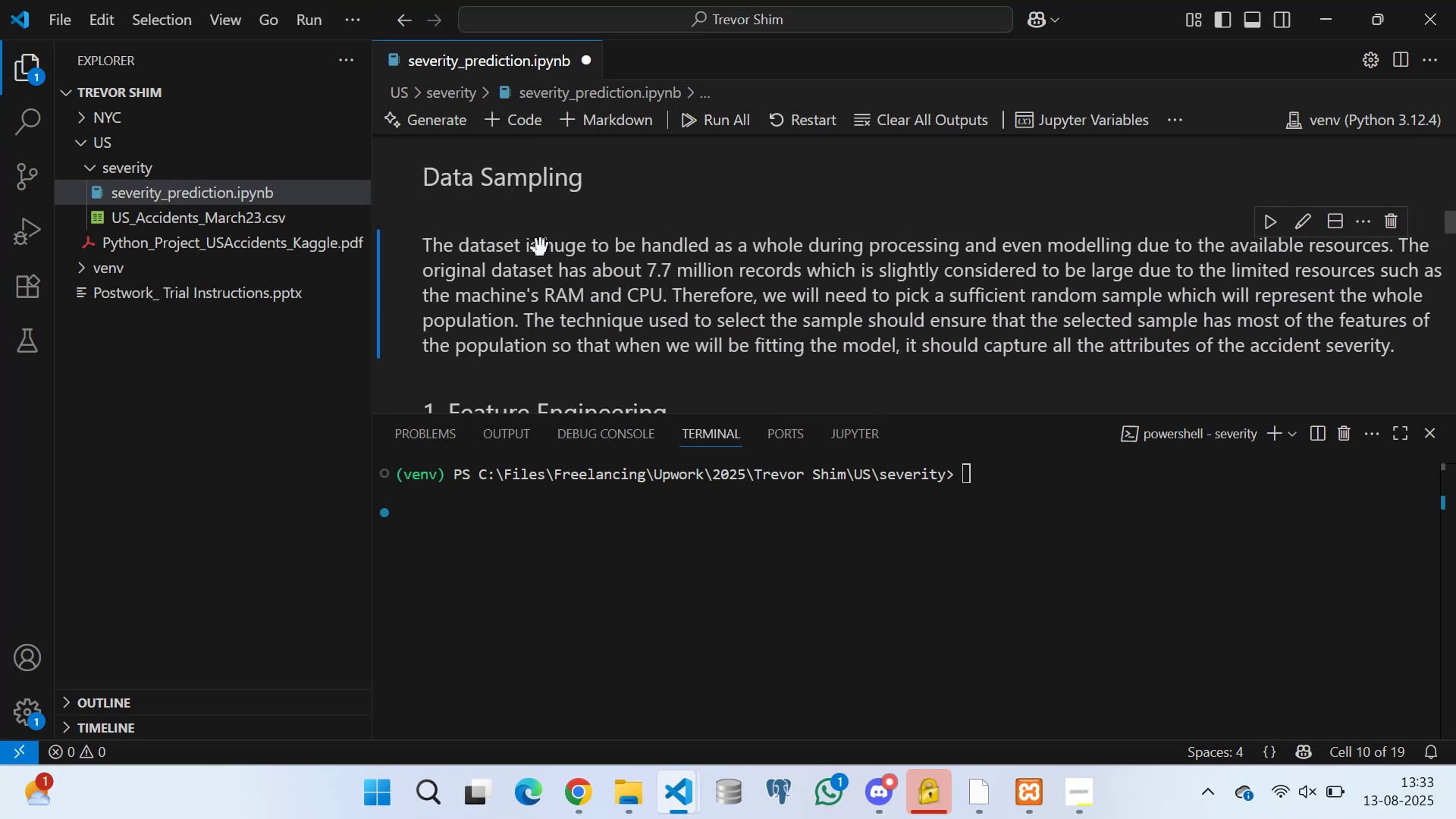 
scroll: coordinate [560, 273], scroll_direction: down, amount: 4.0
 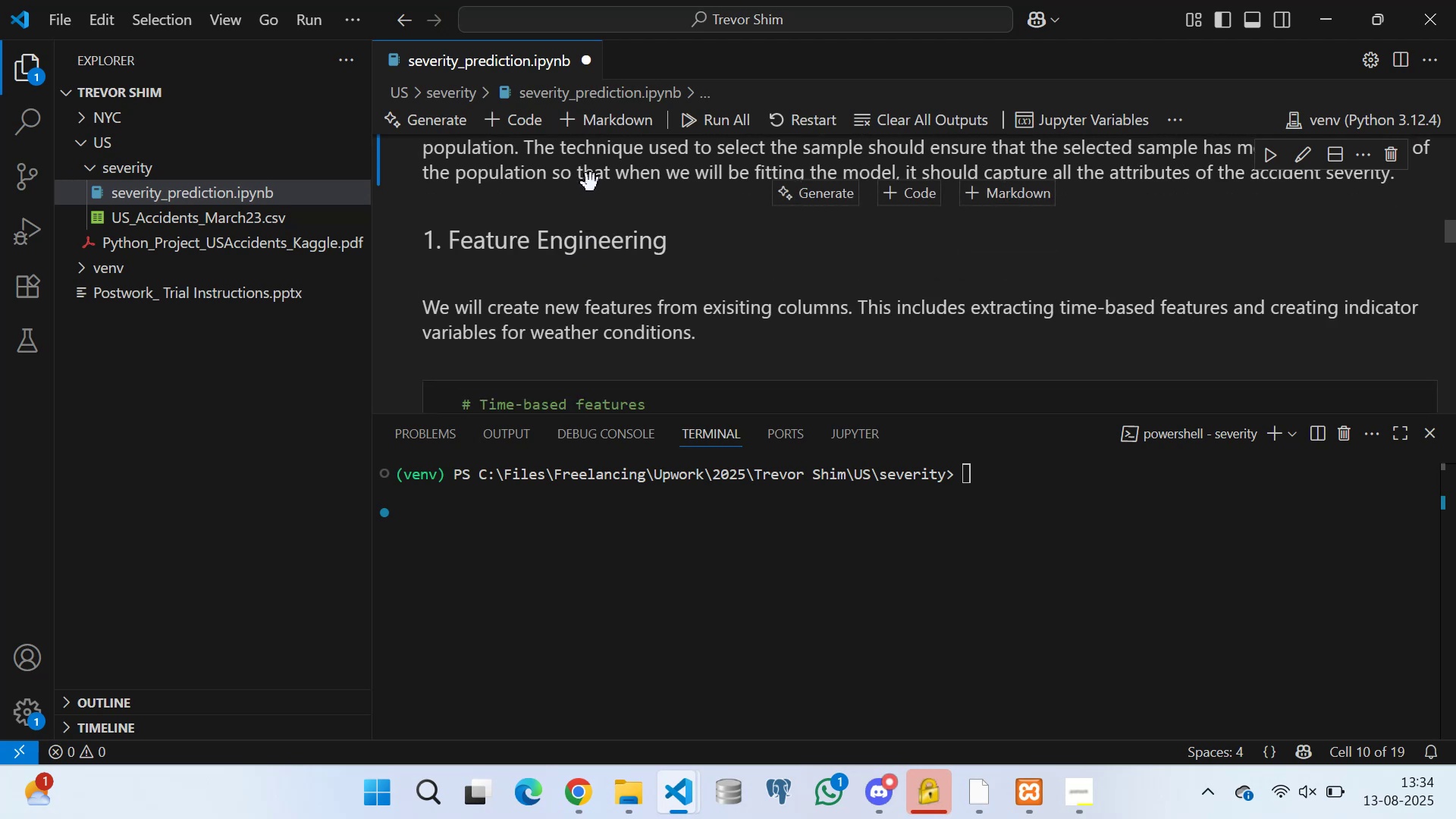 
left_click([592, 176])
 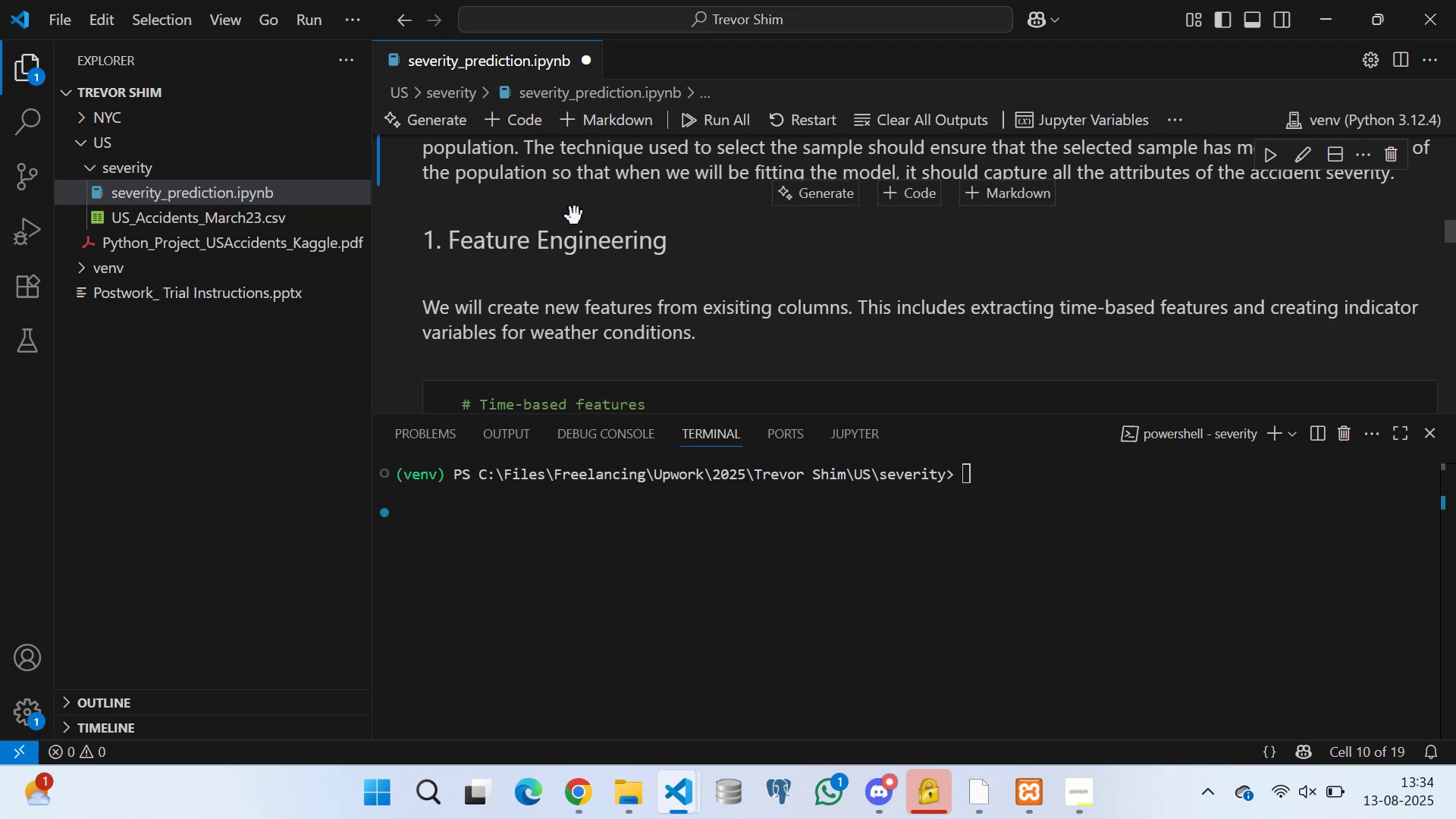 
scroll: coordinate [610, 201], scroll_direction: up, amount: 1.0
 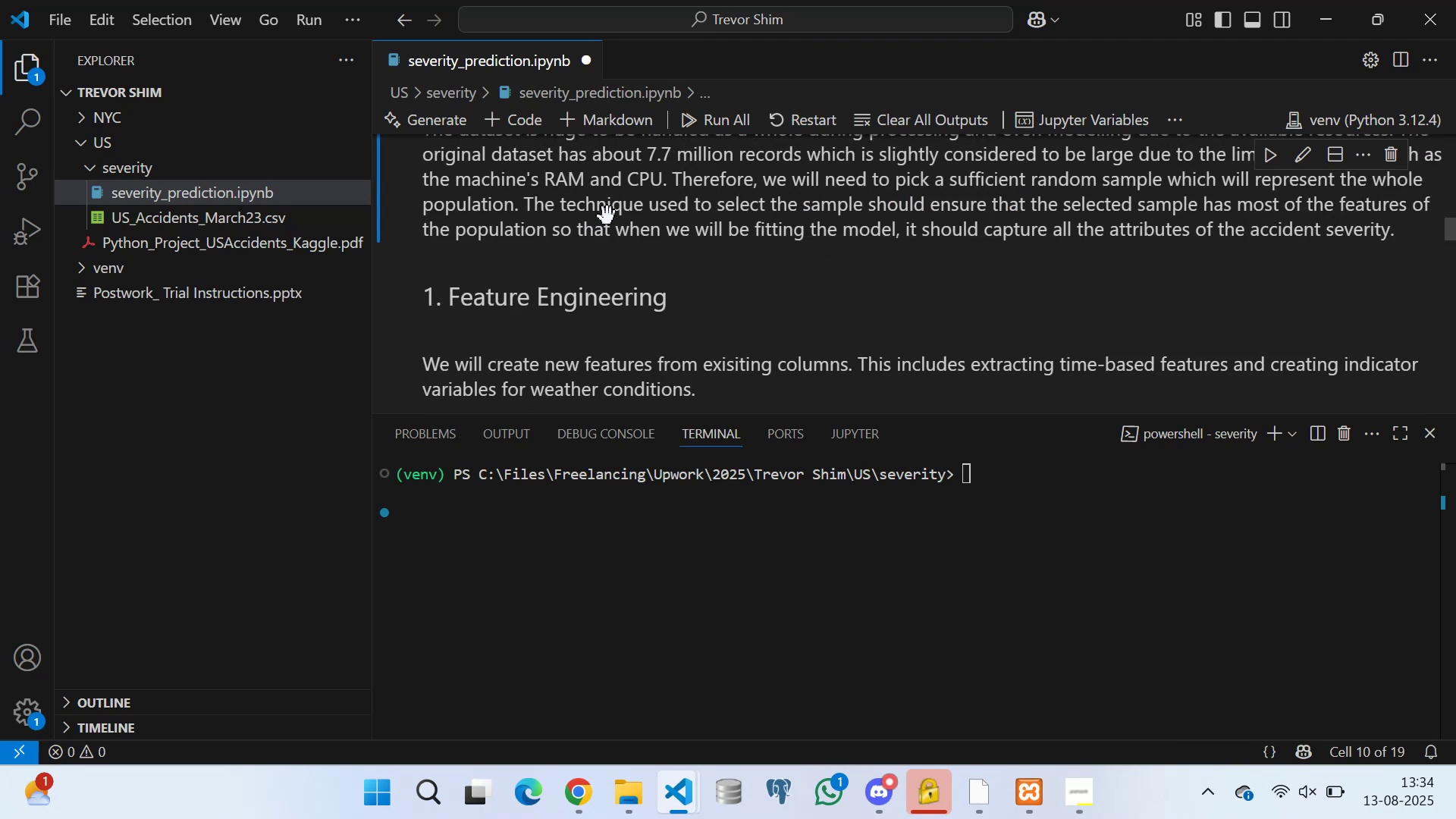 
scroll: coordinate [632, 229], scroll_direction: down, amount: 1.0
 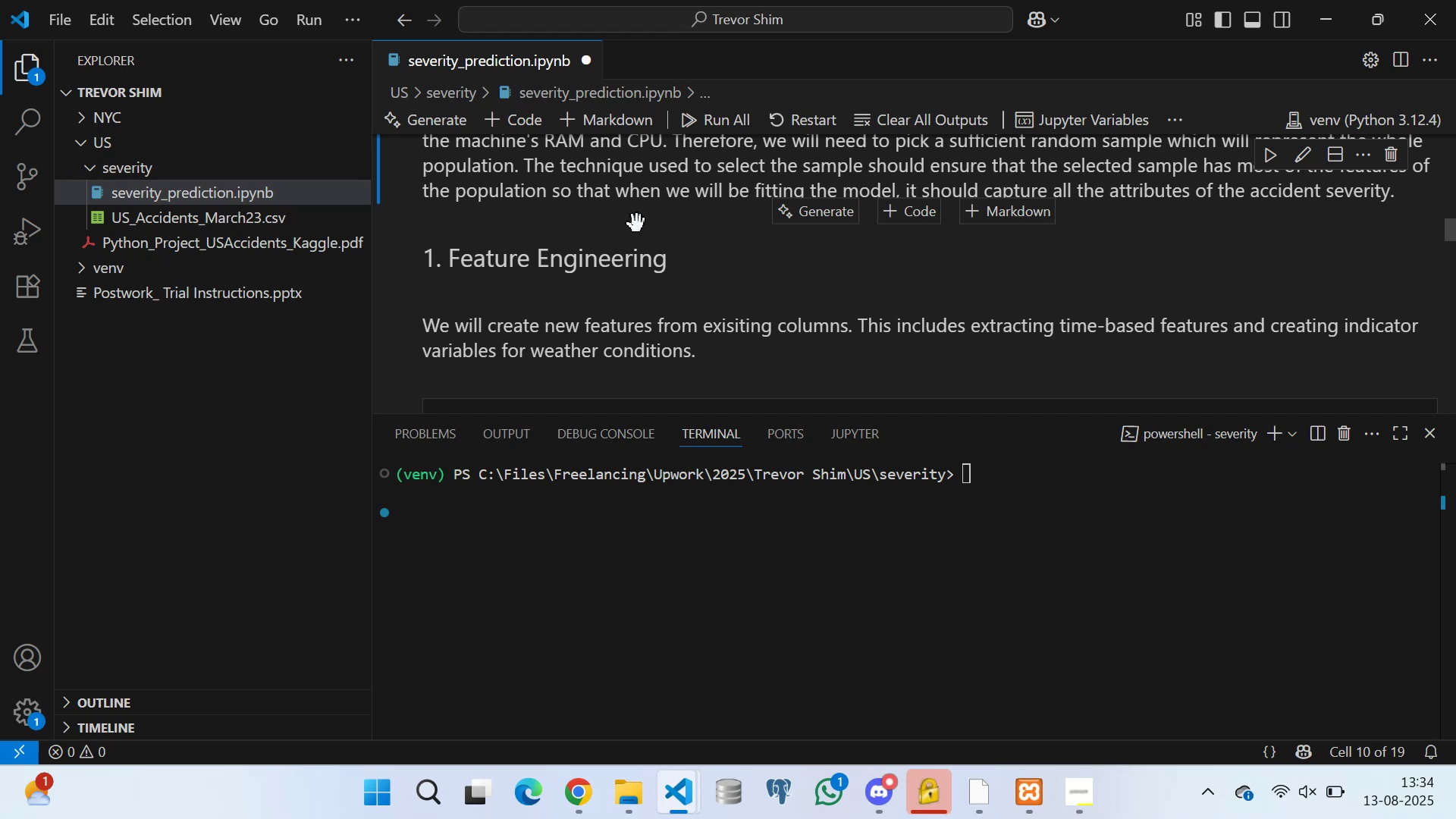 
wait(23.03)
 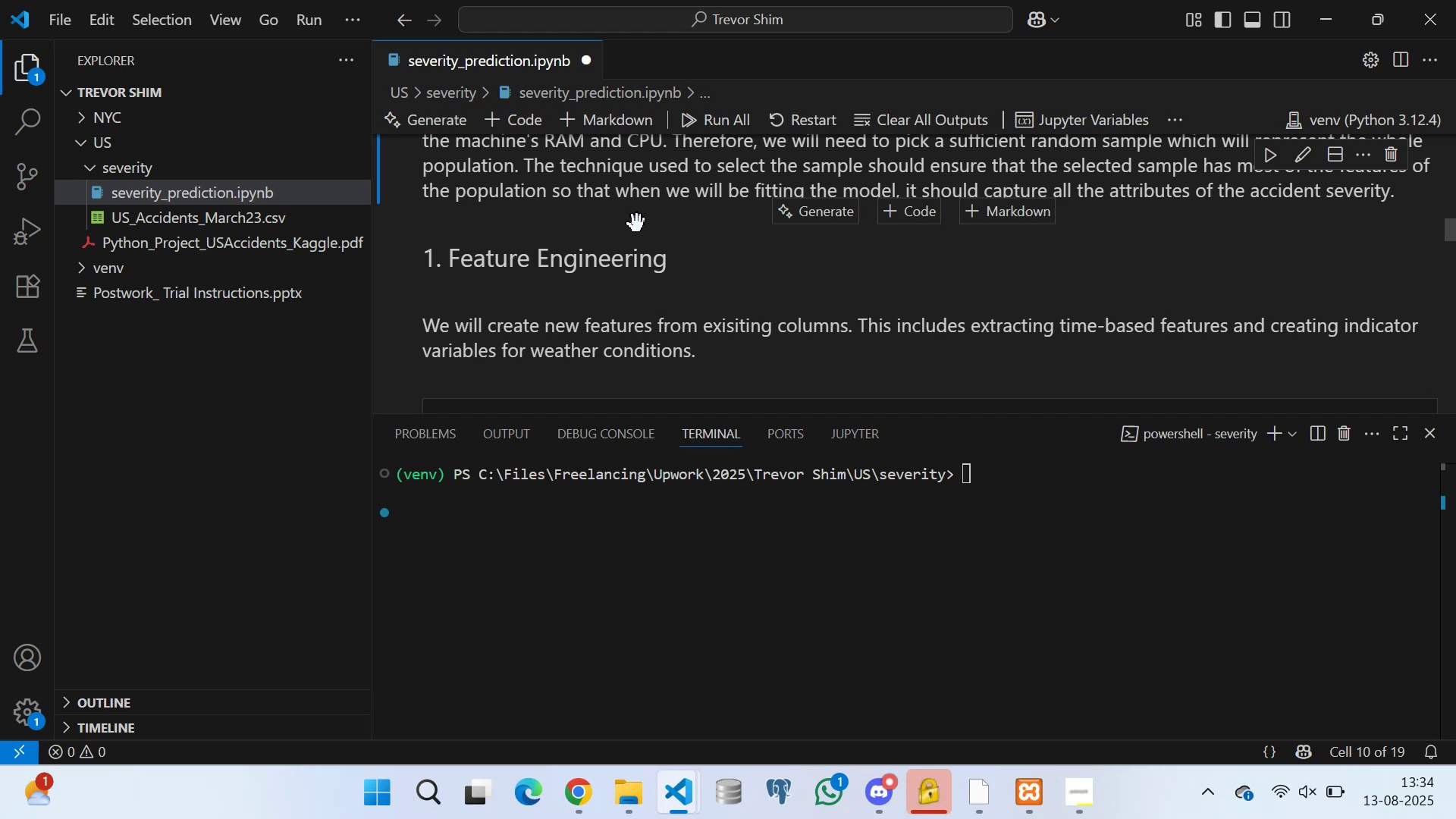 
scroll: coordinate [564, 240], scroll_direction: up, amount: 2.0
 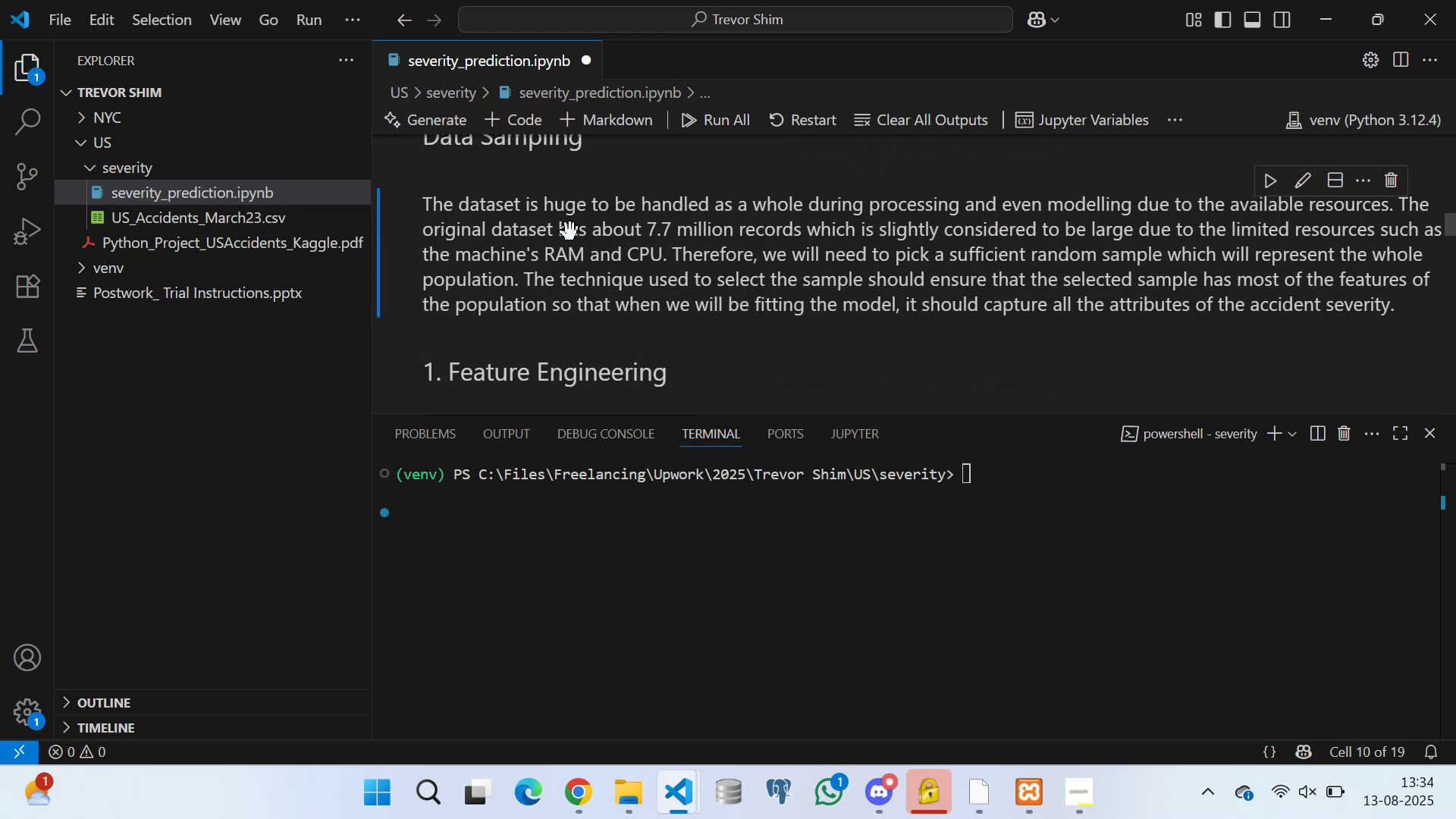 
key(Control+S)
 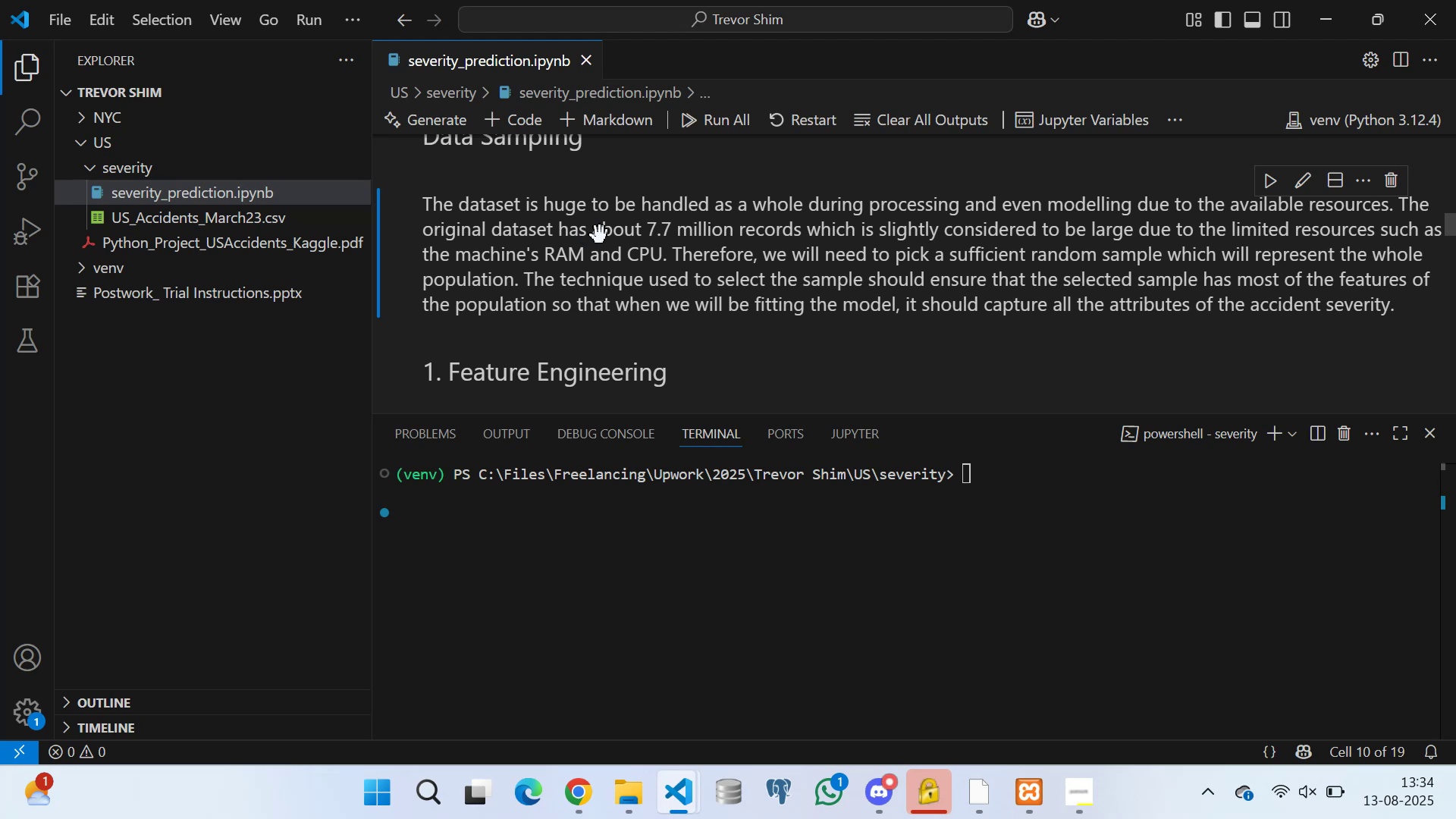 
scroll: coordinate [598, 273], scroll_direction: down, amount: 2.0
 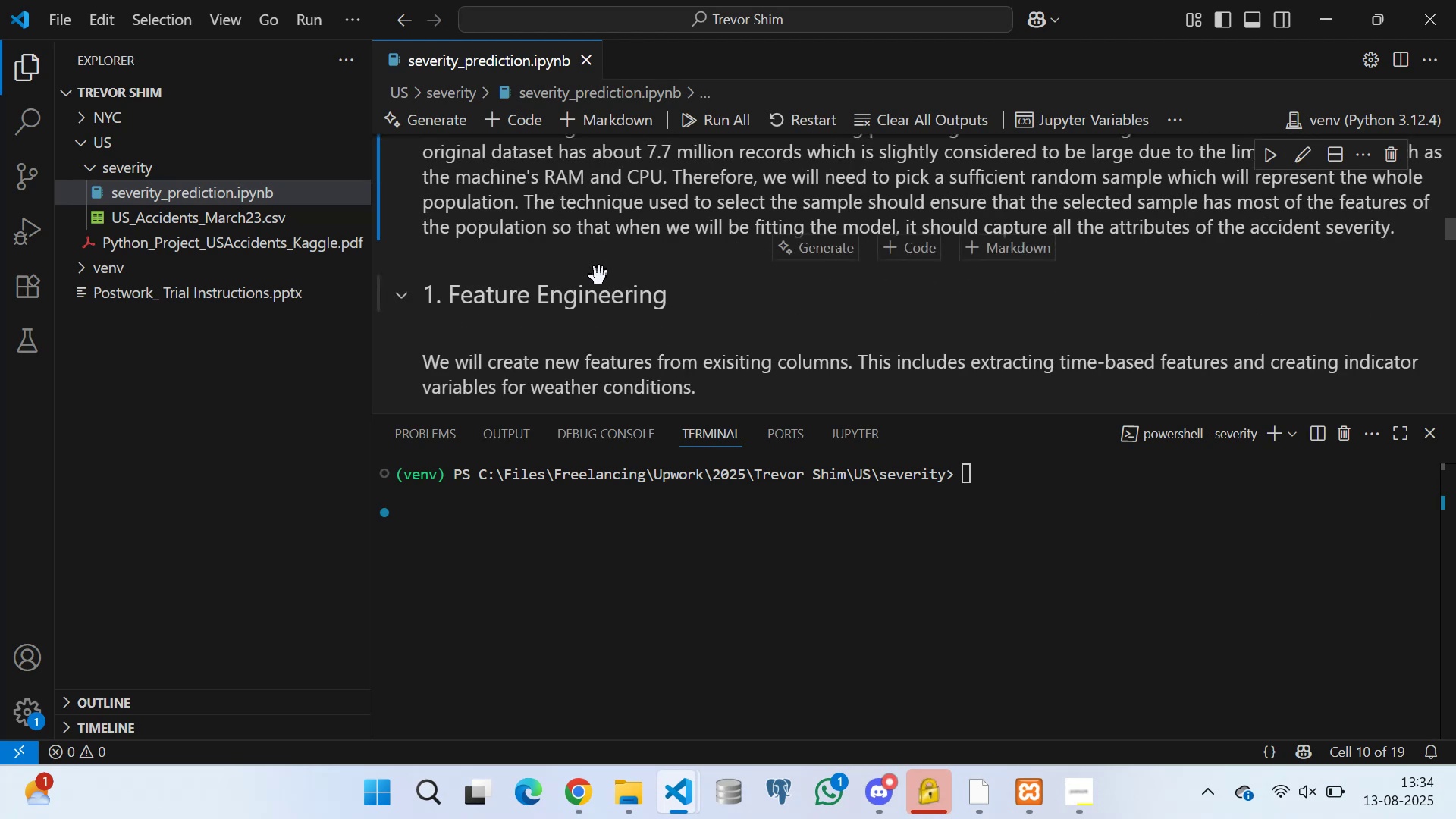 
scroll: coordinate [560, 234], scroll_direction: up, amount: 2.0
 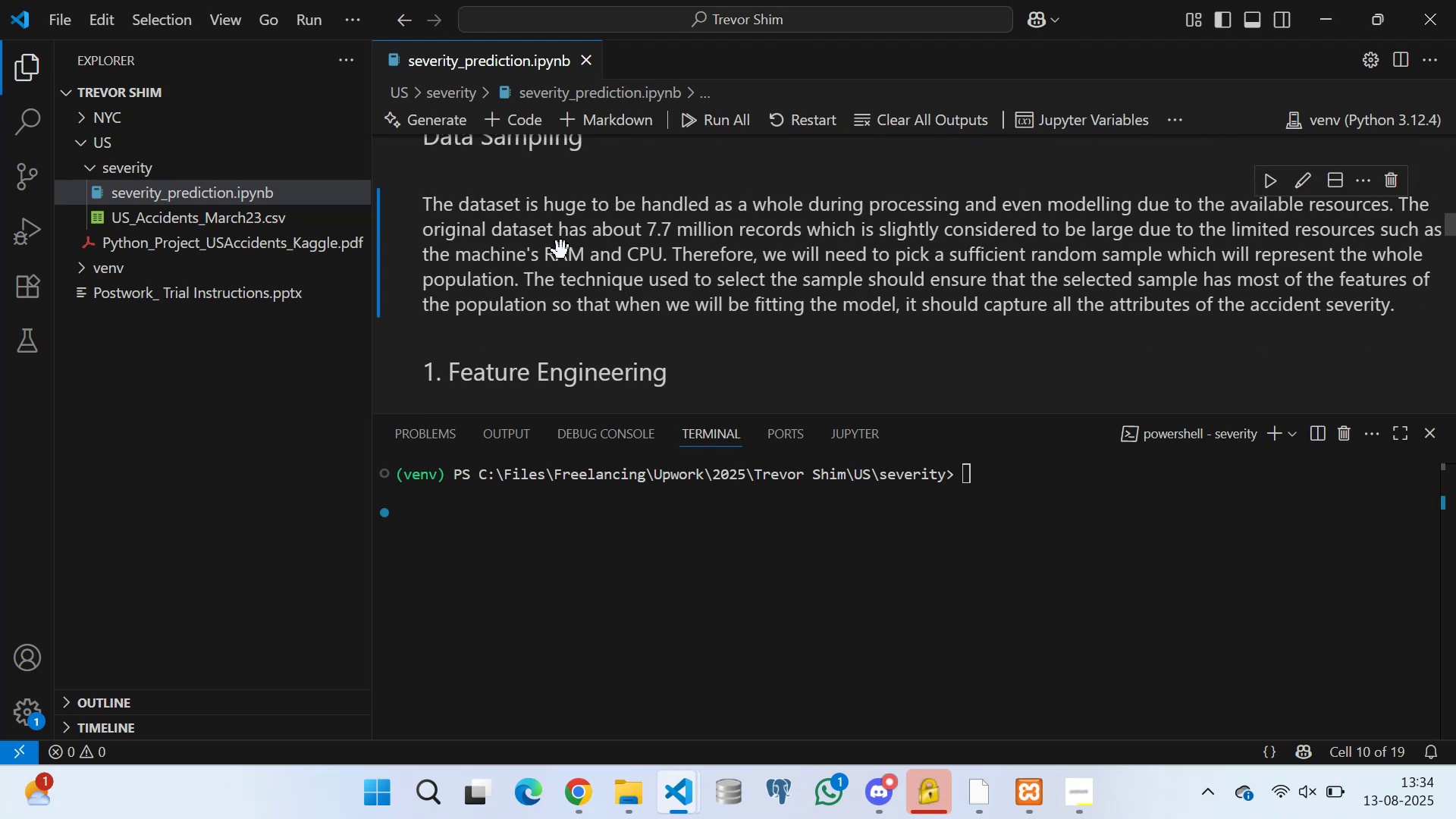 
scroll: coordinate [569, 258], scroll_direction: down, amount: 3.0
 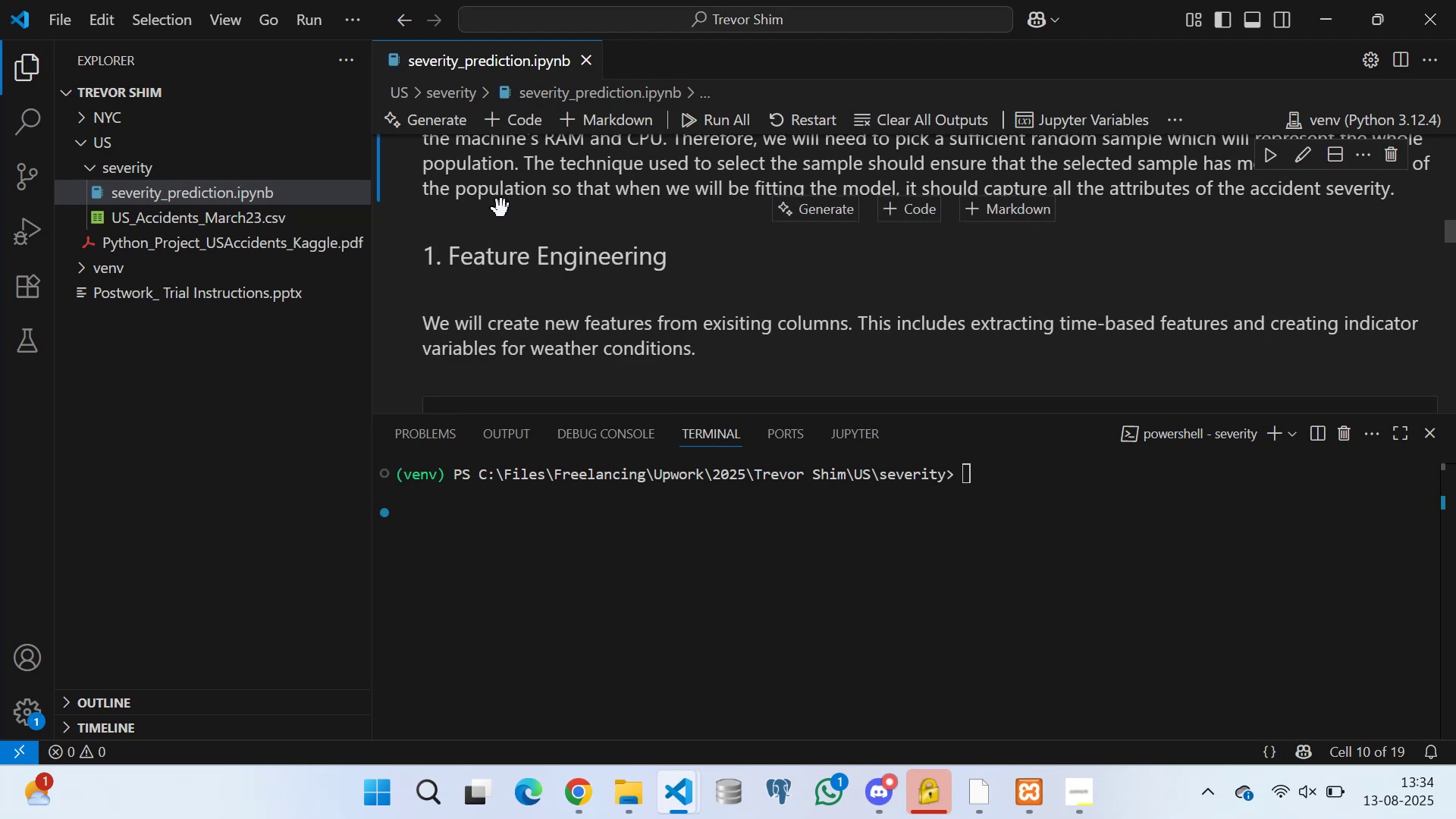 
scroll: coordinate [512, 221], scroll_direction: up, amount: 4.0
 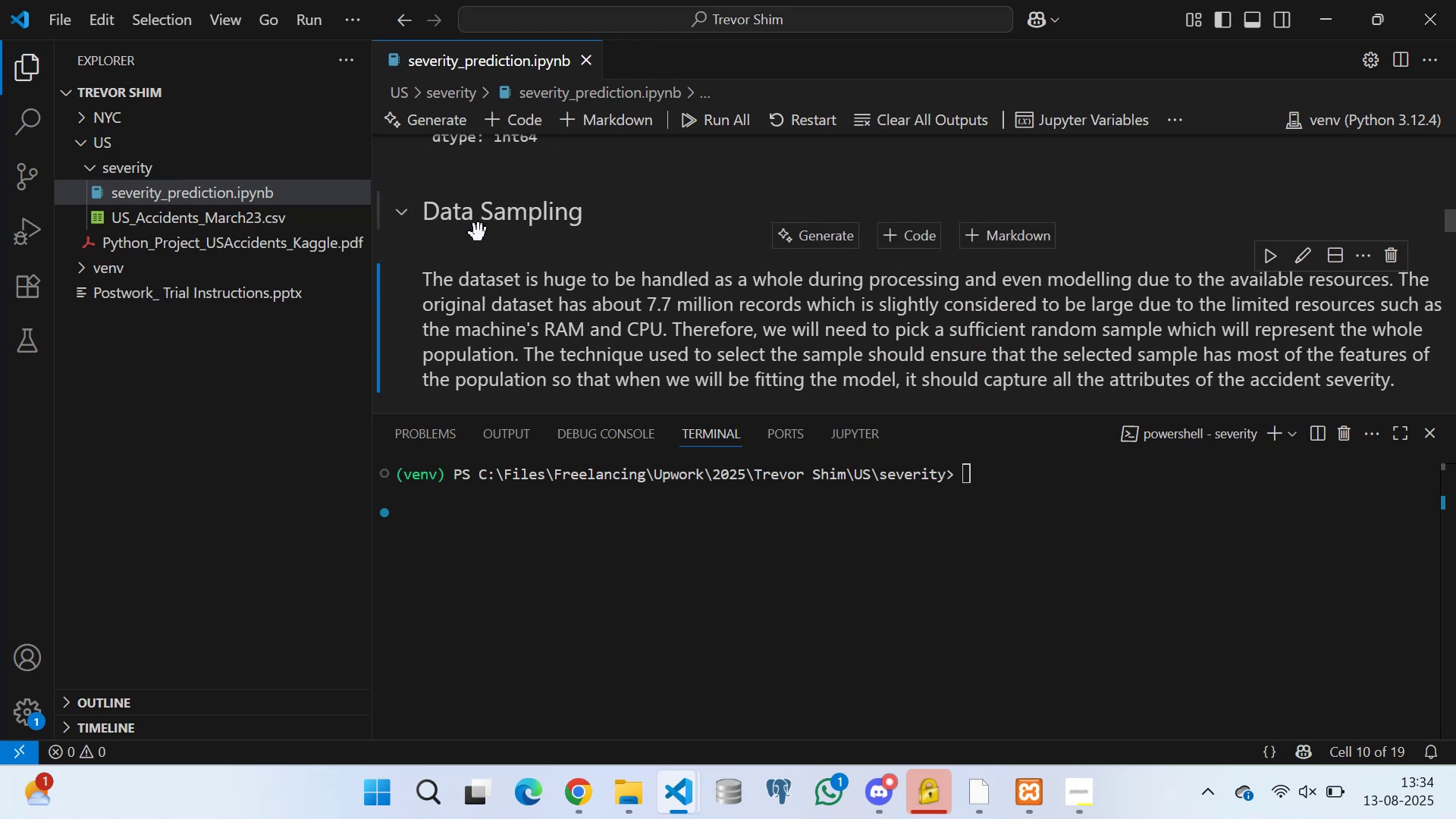 
scroll: coordinate [537, 231], scroll_direction: down, amount: 3.0
 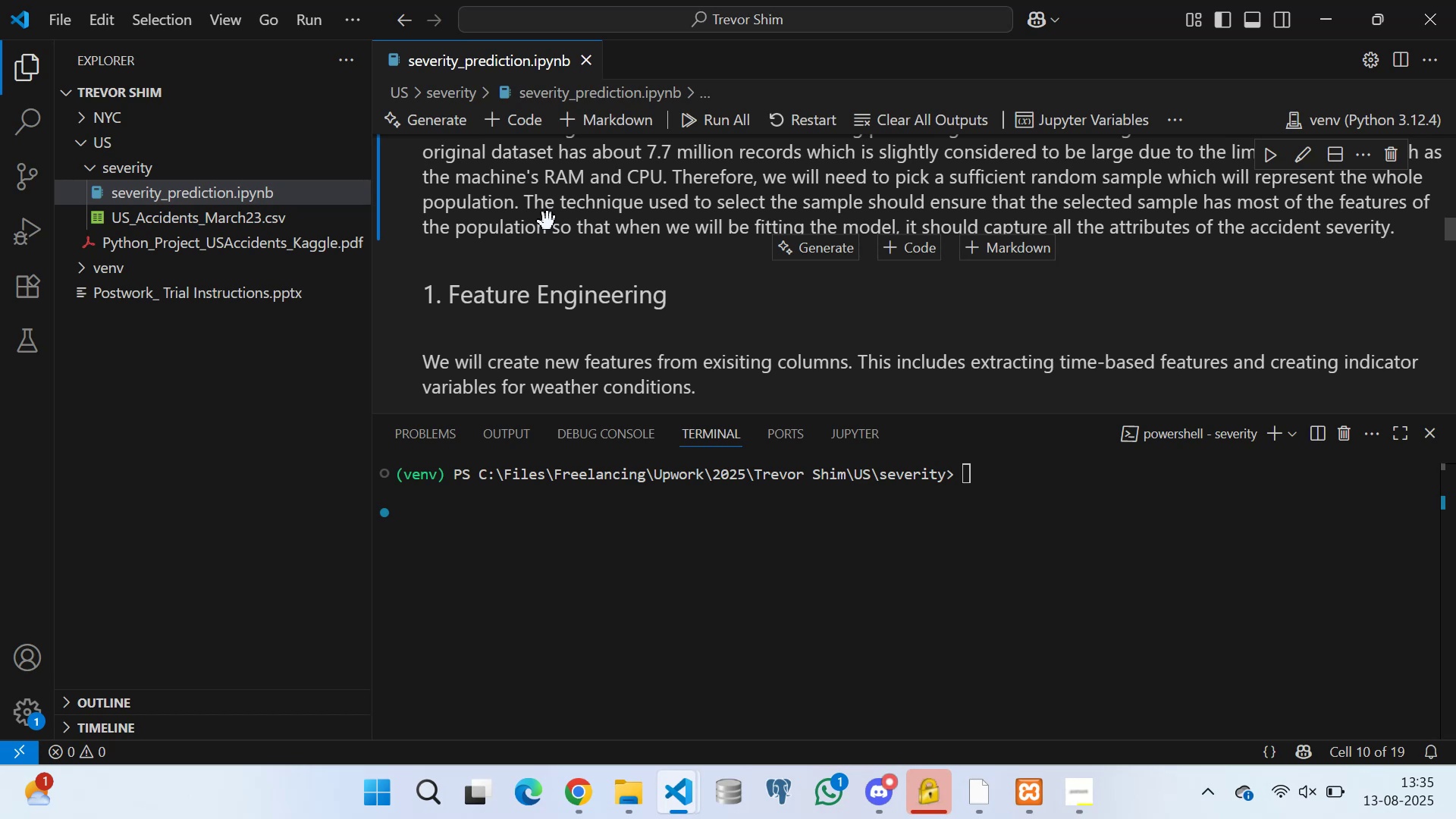 
wait(38.3)
 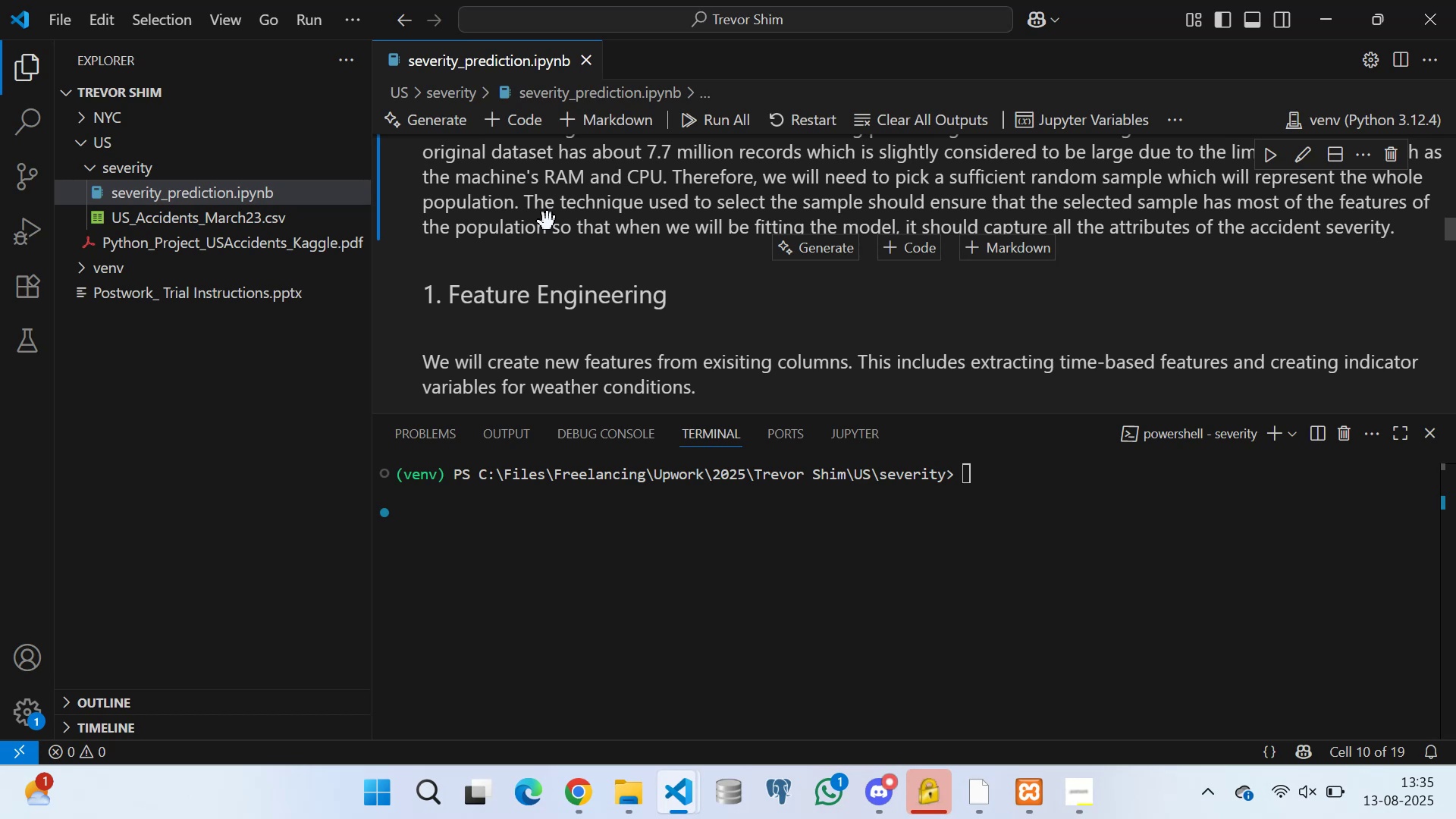 
double_click([623, 358])
 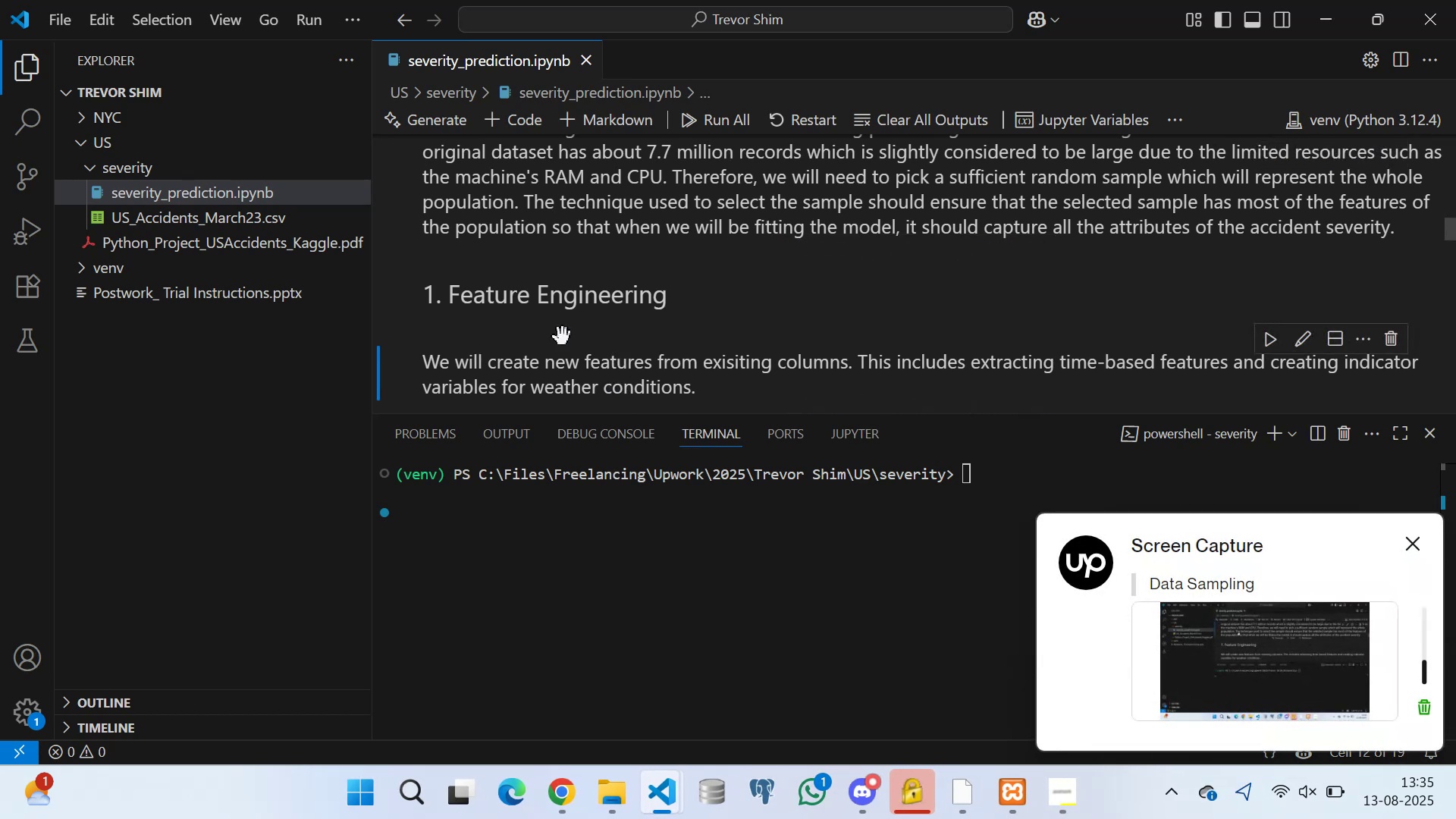 
triple_click([563, 337])
 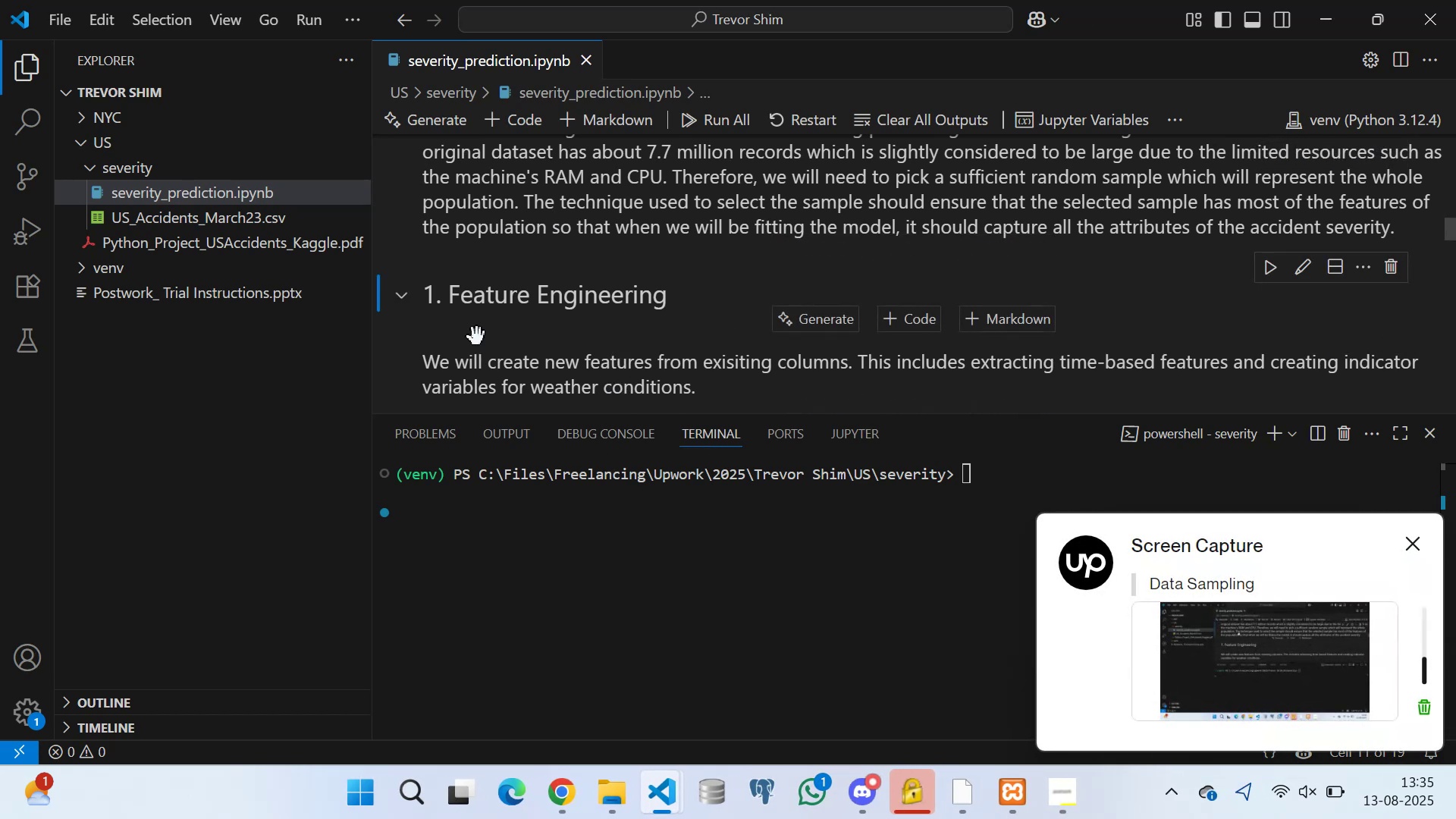 
triple_click([477, 337])
 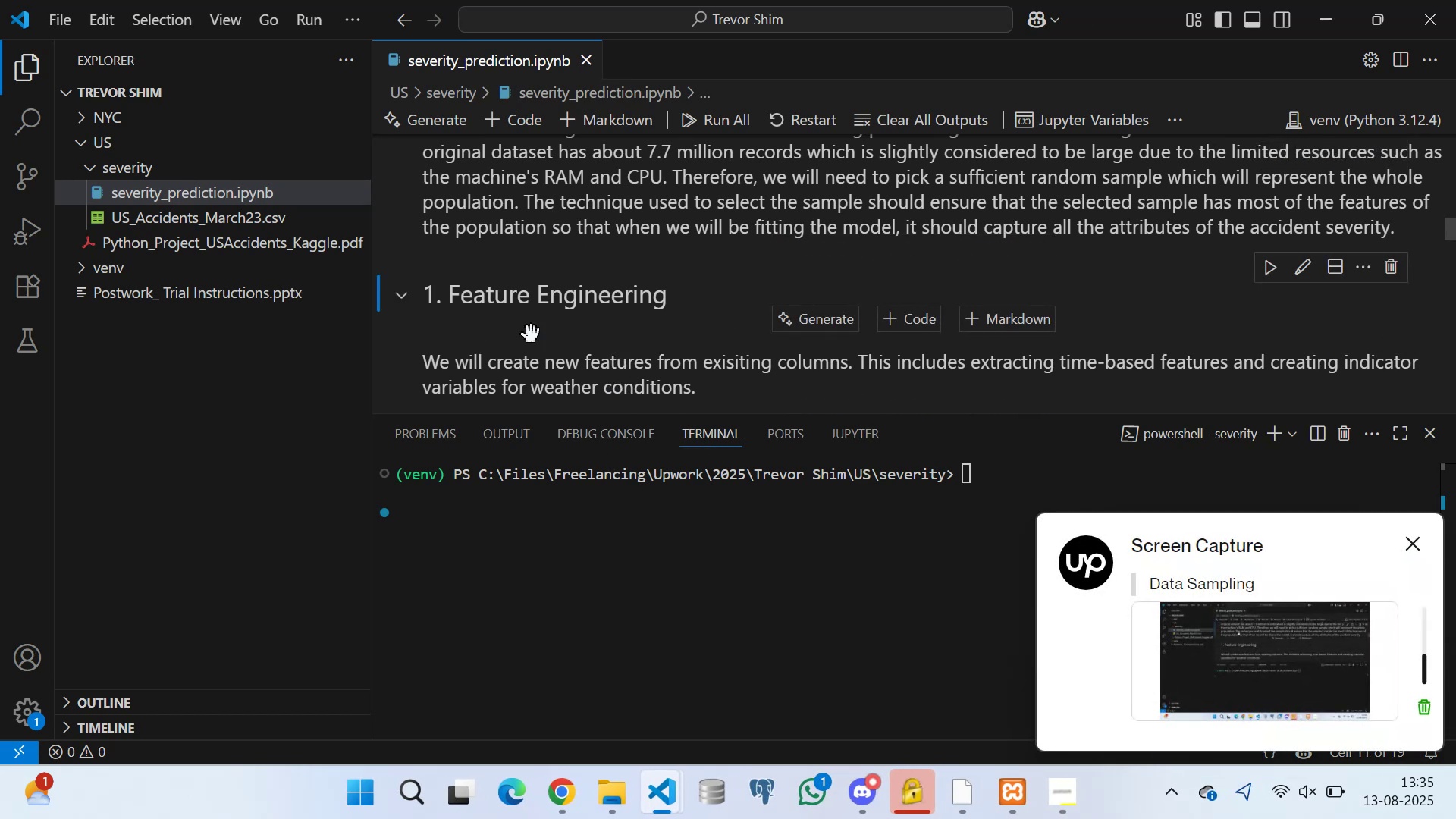 
triple_click([554, 332])
 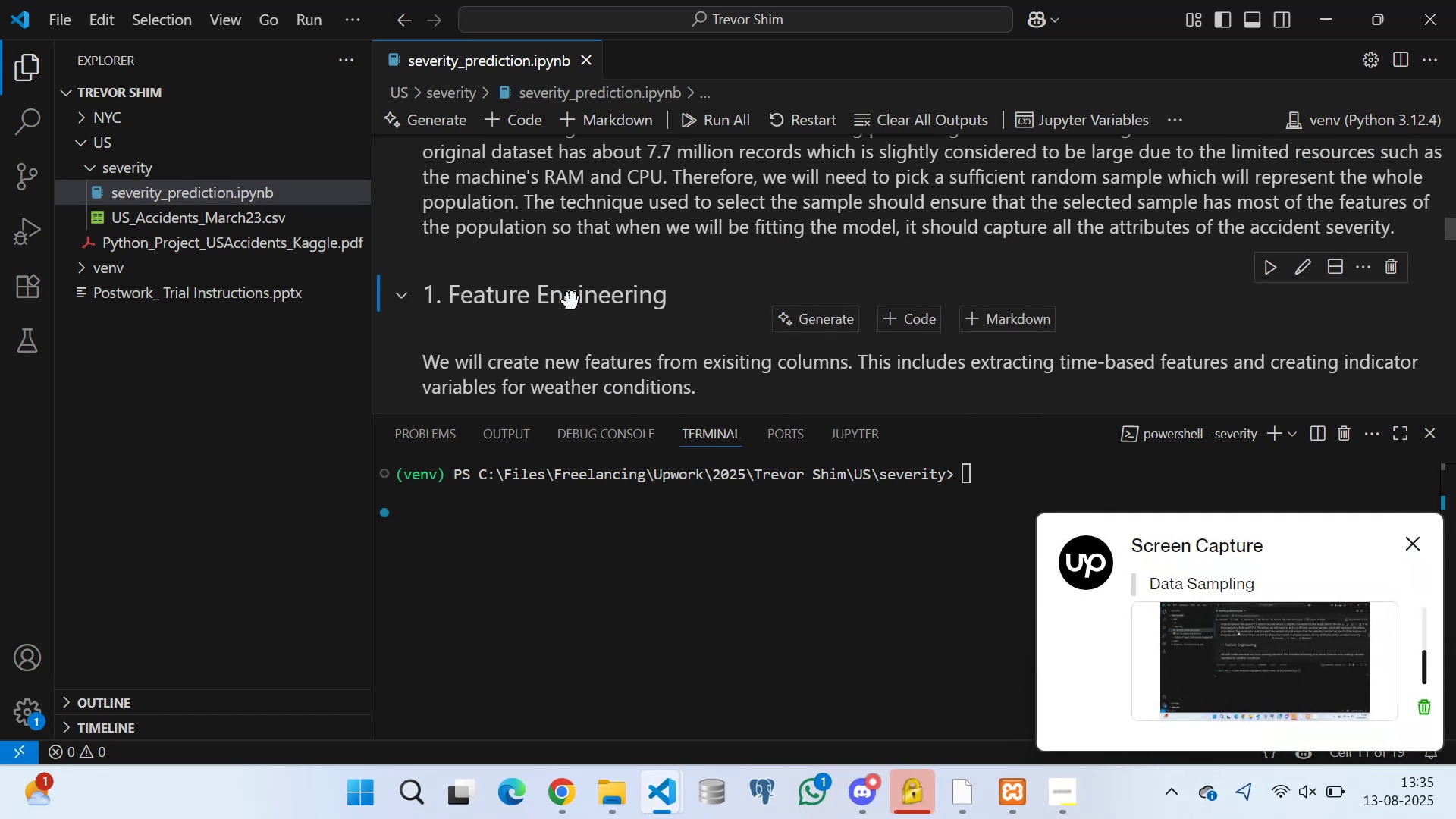 
triple_click([580, 279])
 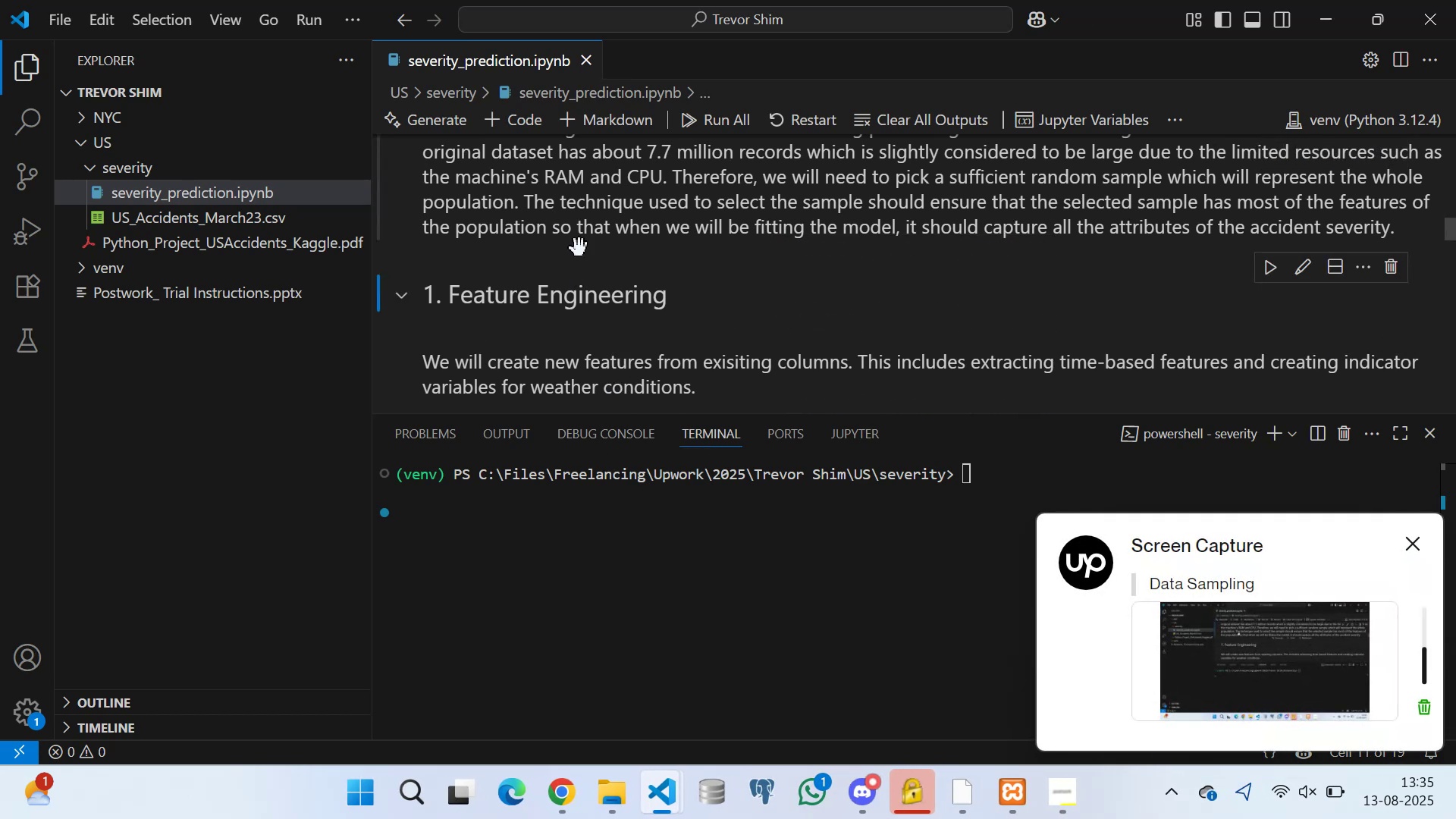 
triple_click([583, 231])
 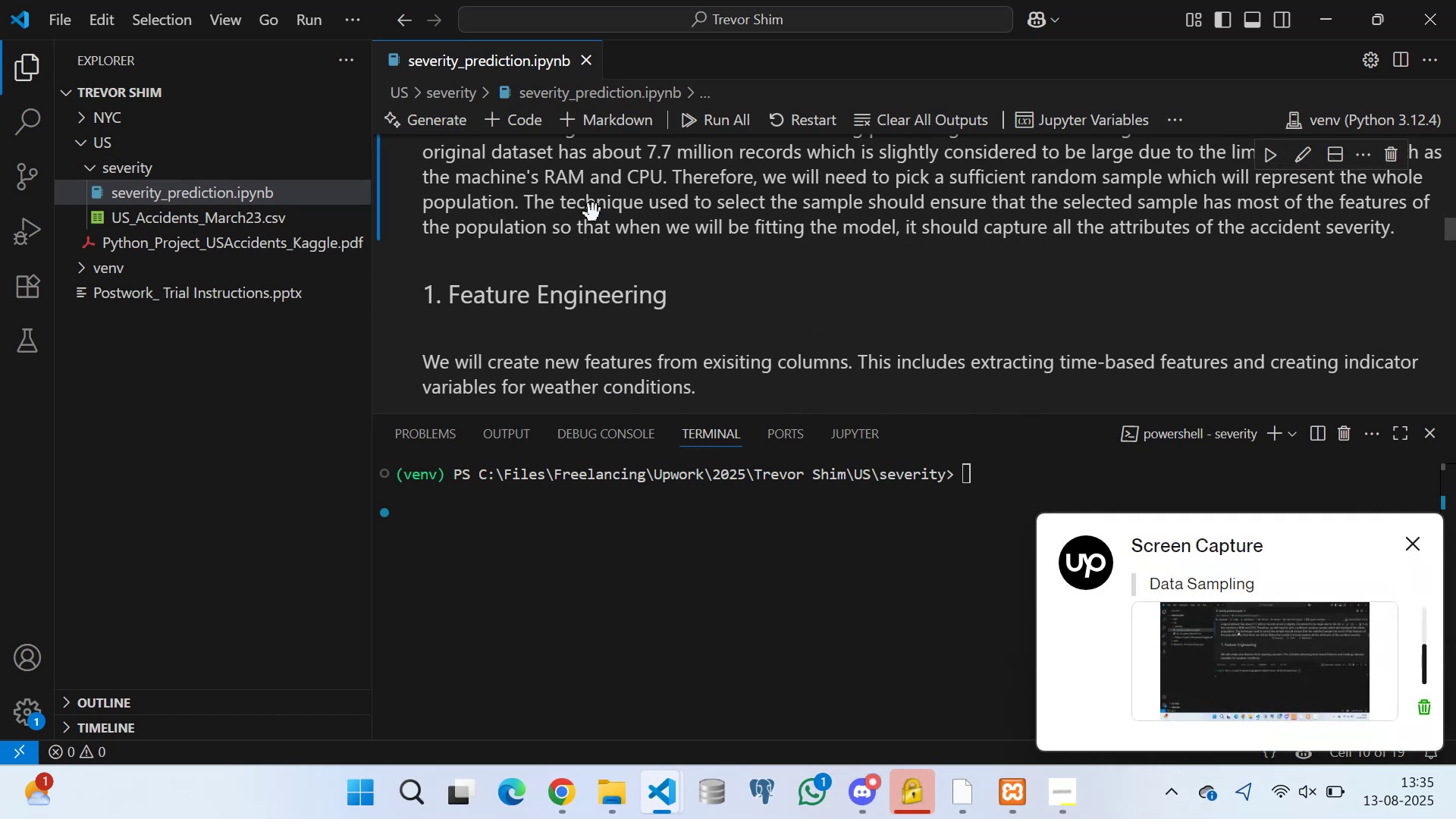 
triple_click([602, 202])
 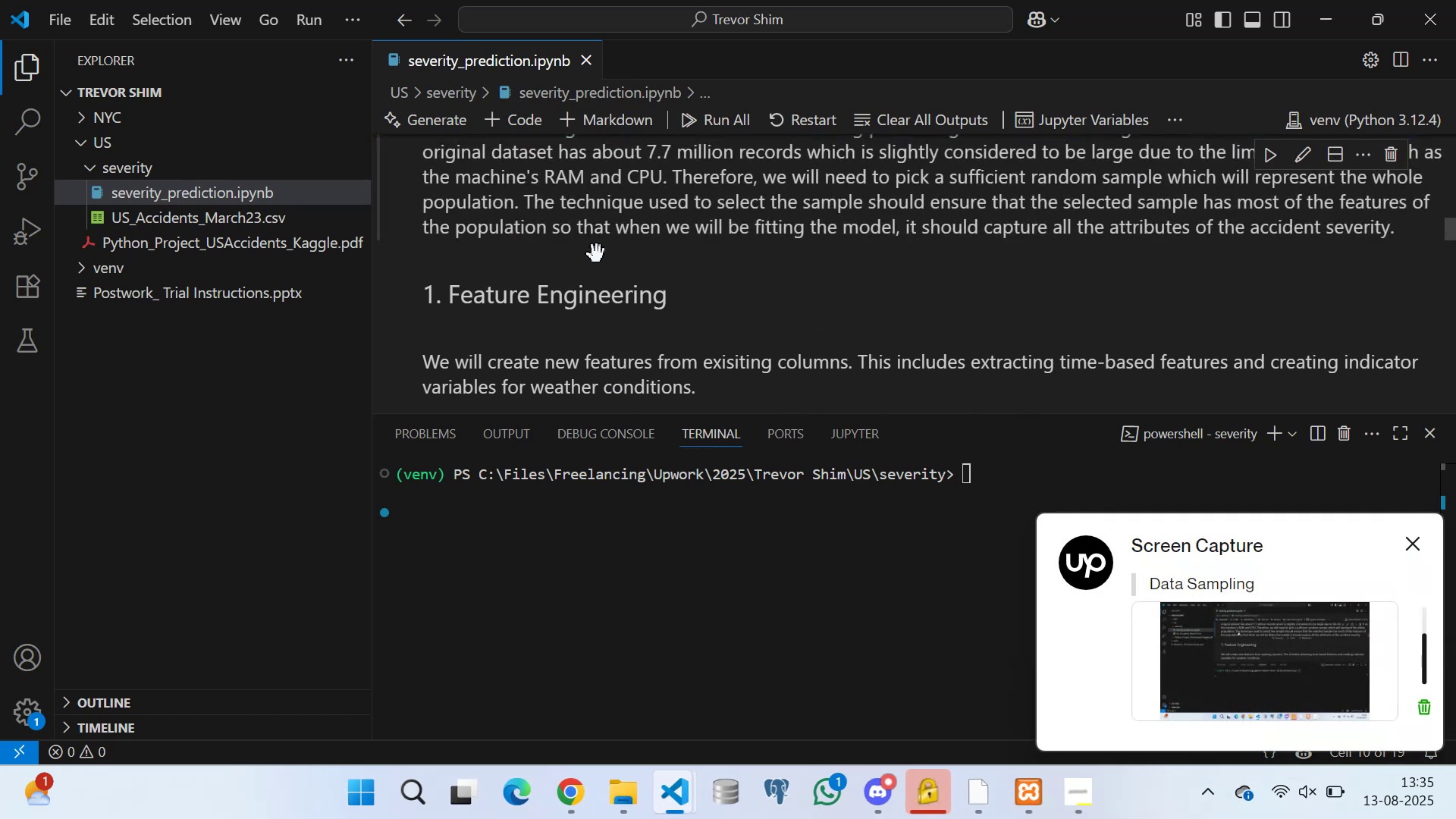 
triple_click([630, 252])
 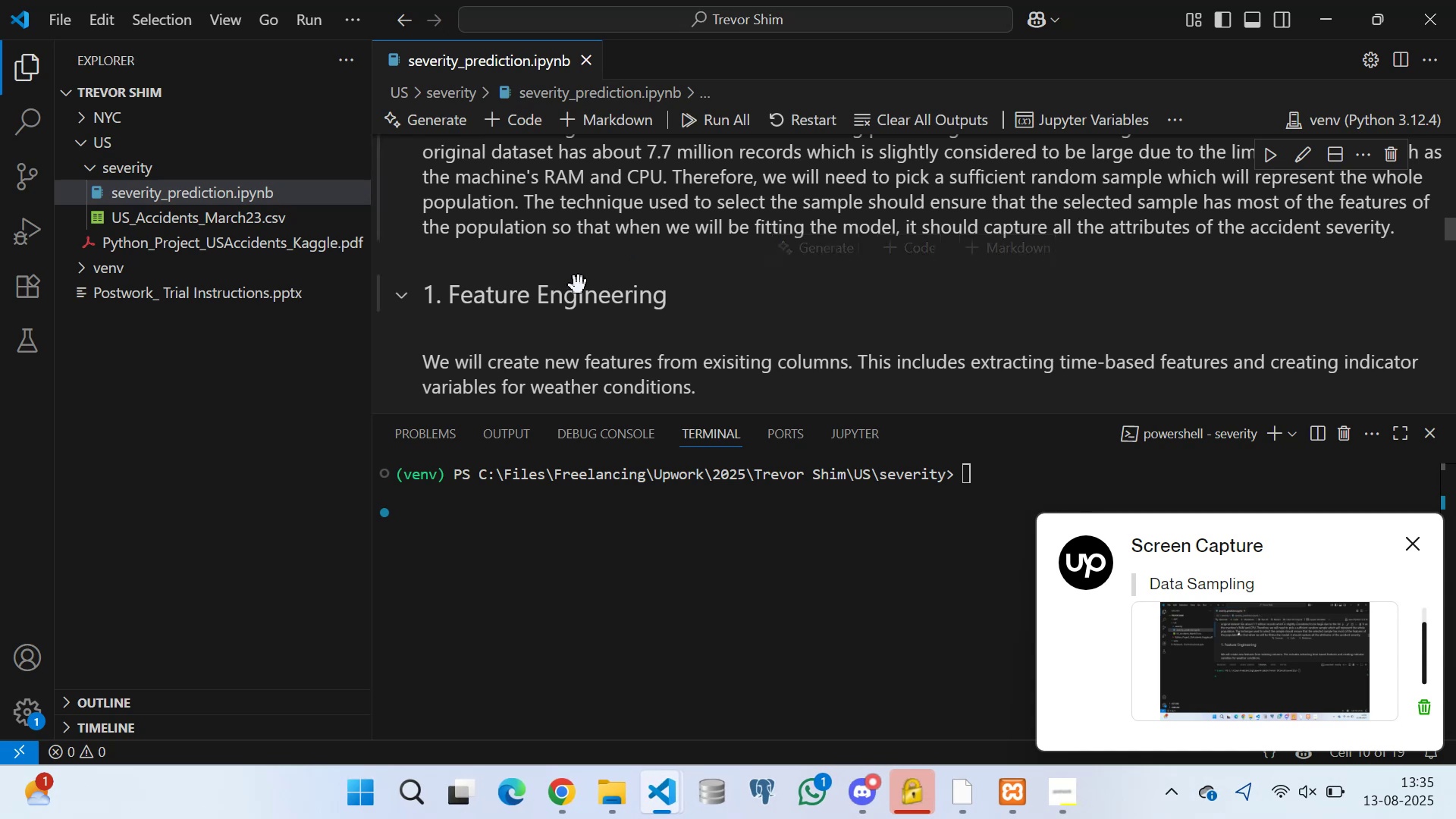 
triple_click([571, 318])
 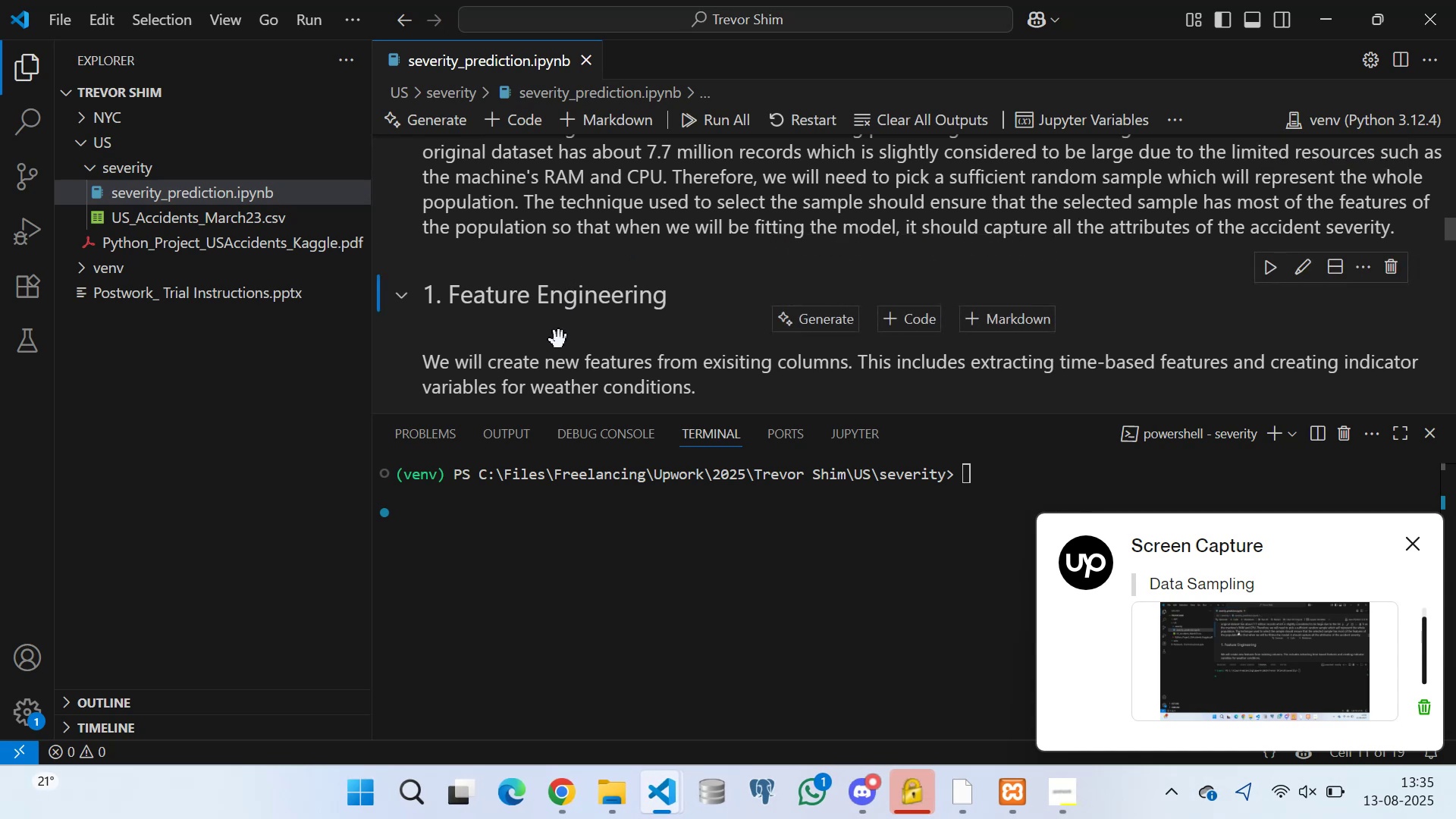 
triple_click([559, 340])
 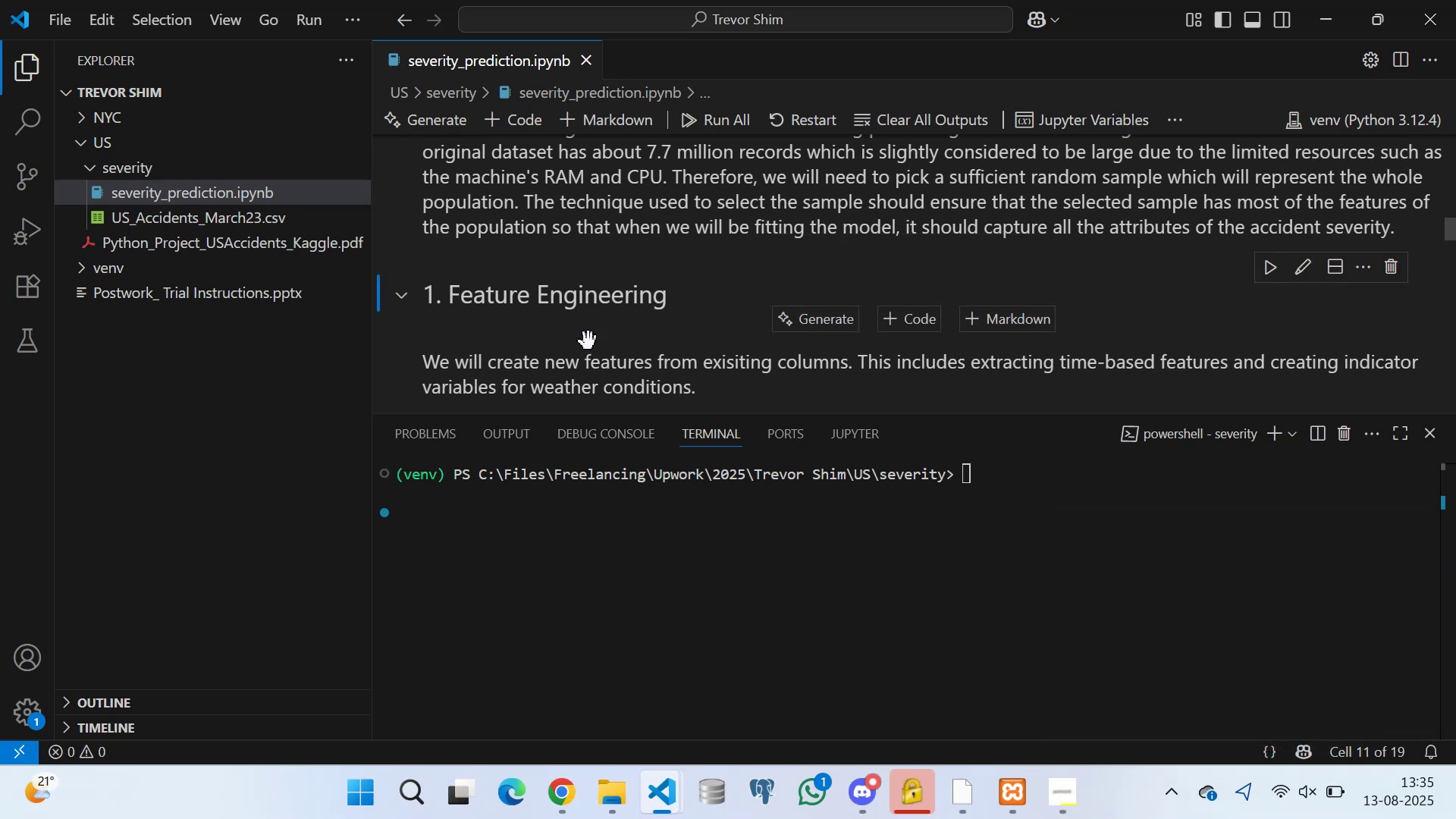 
triple_click([574, 309])
 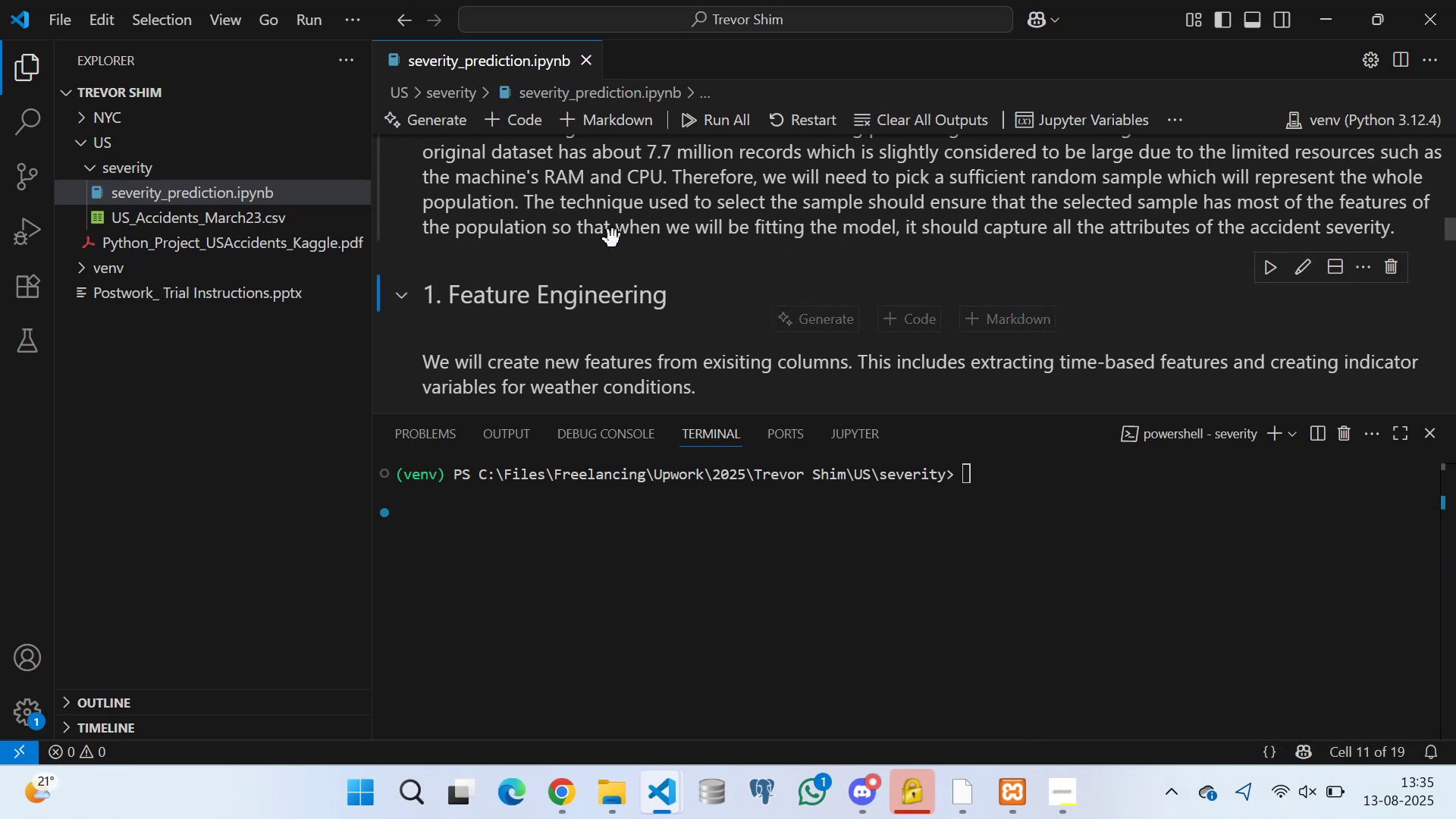 
scroll: coordinate [626, 273], scroll_direction: down, amount: 2.0
 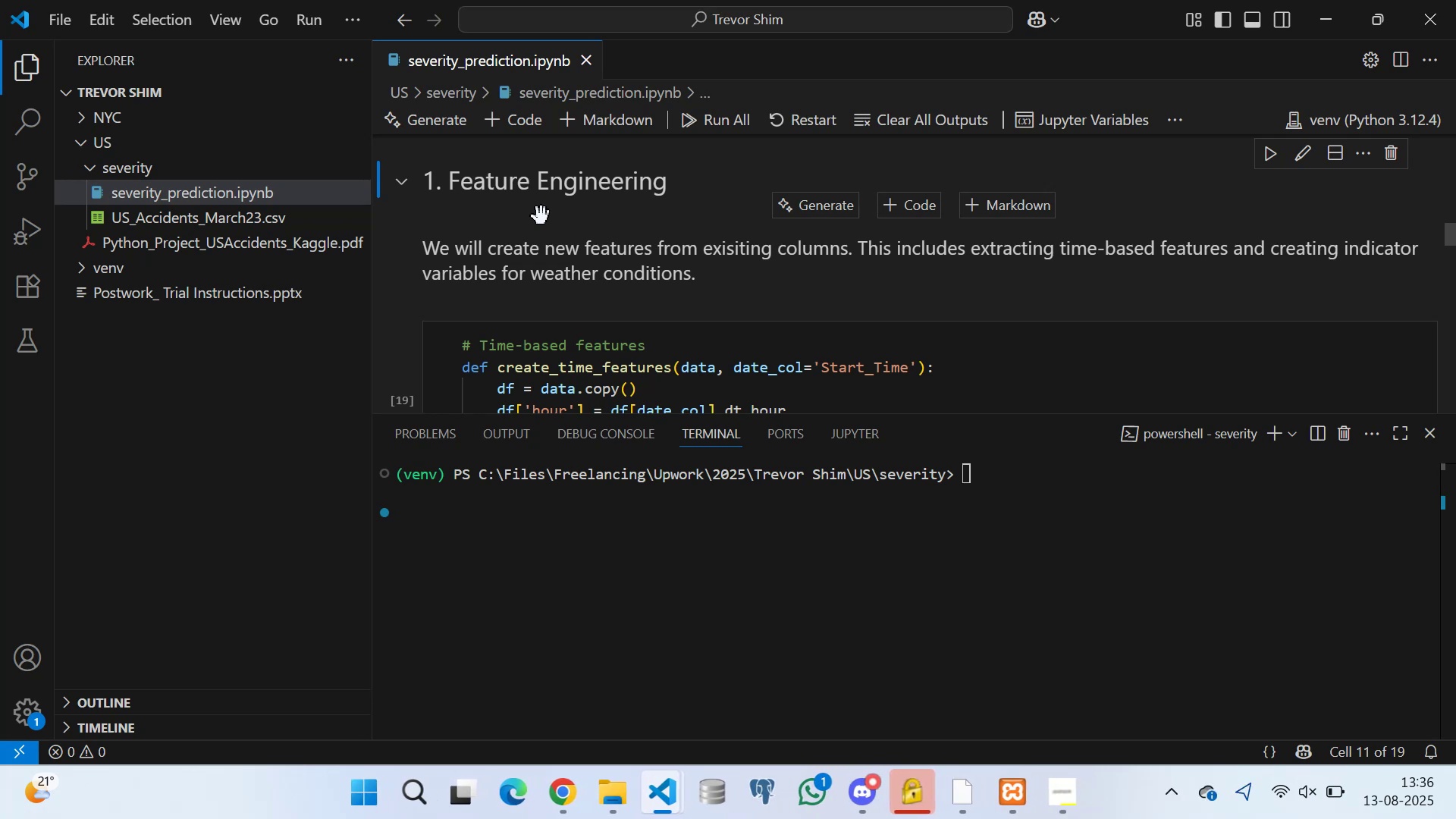 
wait(52.18)
 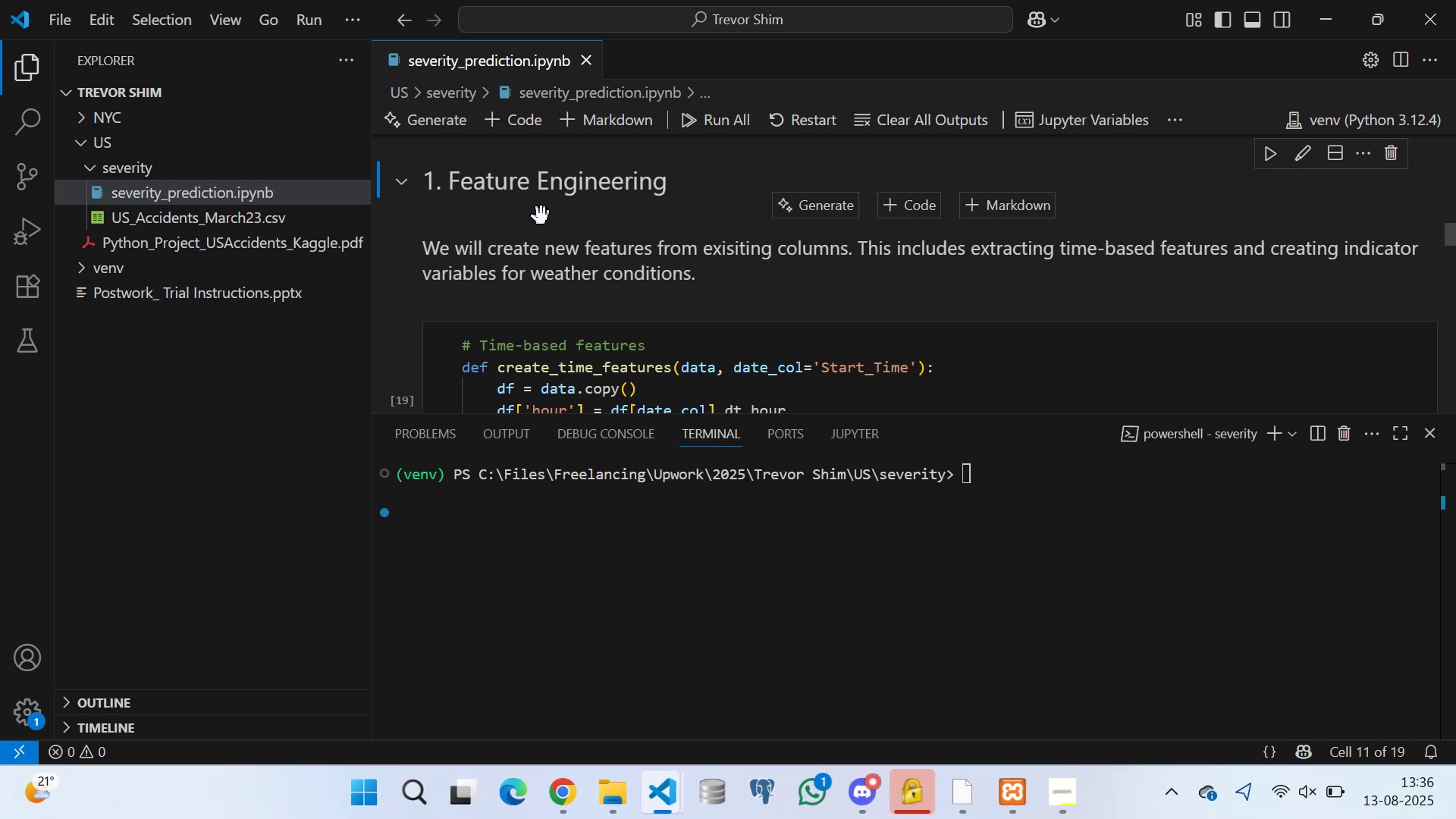 
double_click([652, 364])
 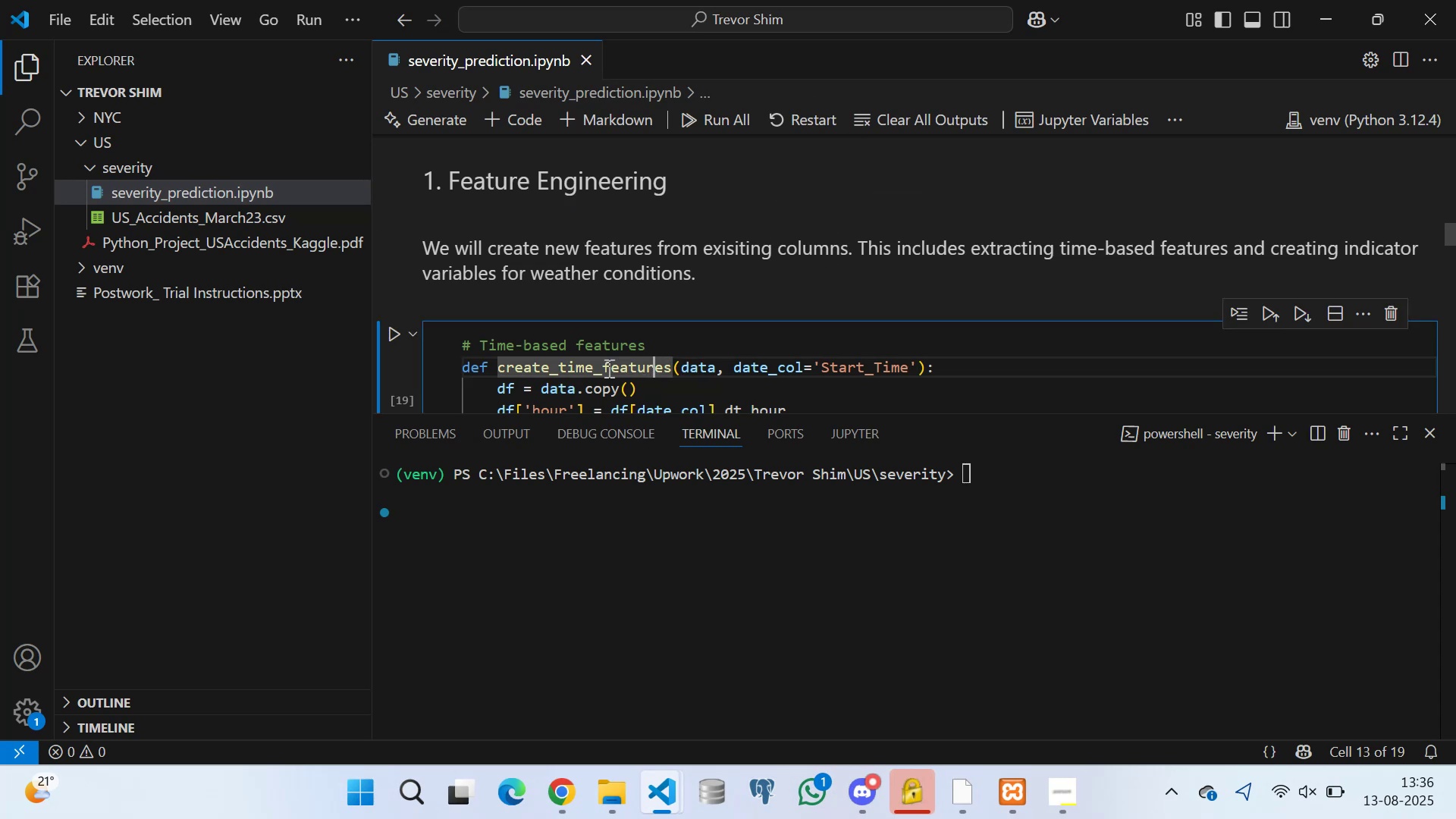 
scroll: coordinate [592, 334], scroll_direction: down, amount: 4.0
 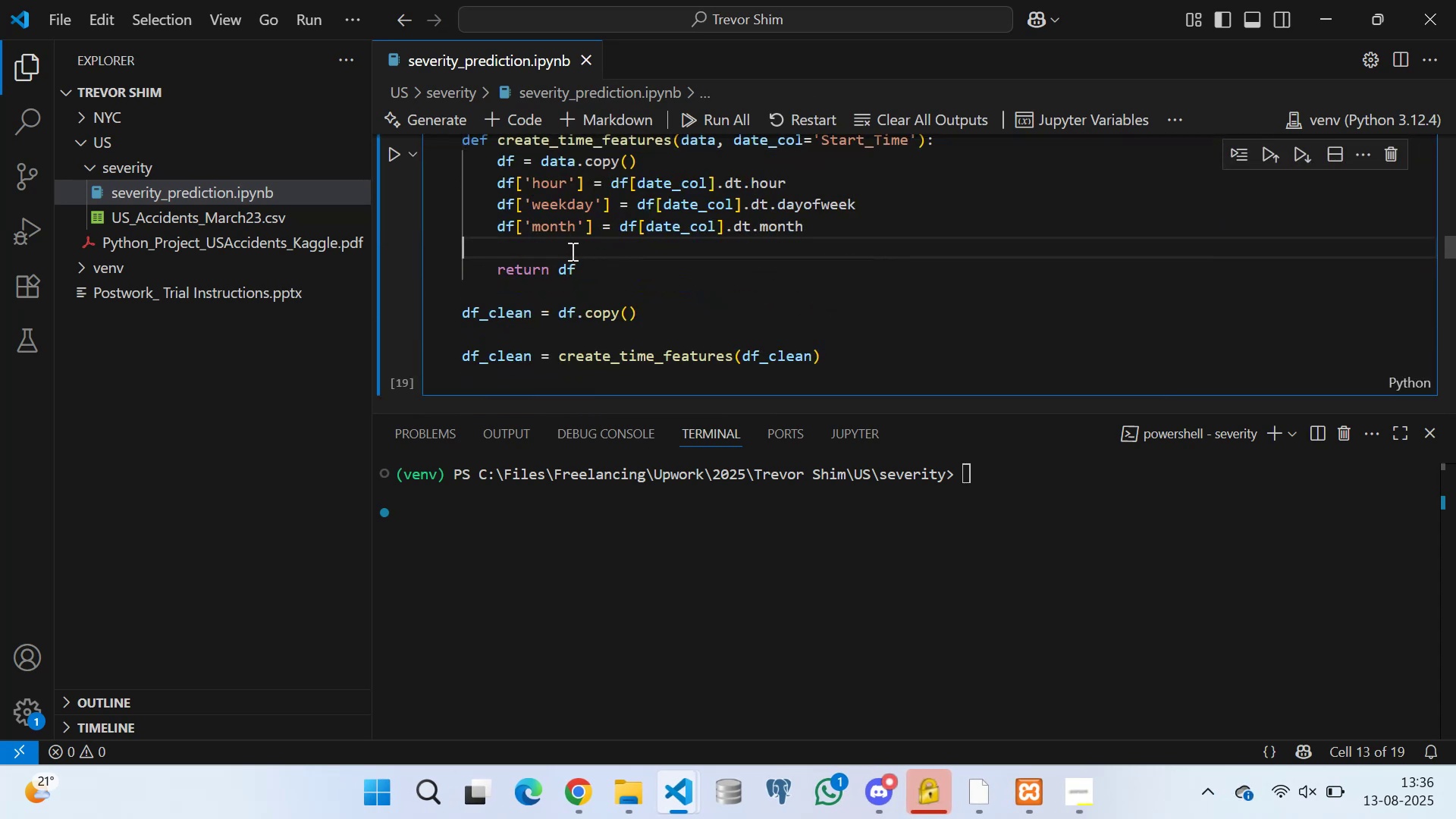 
double_click([488, 249])
 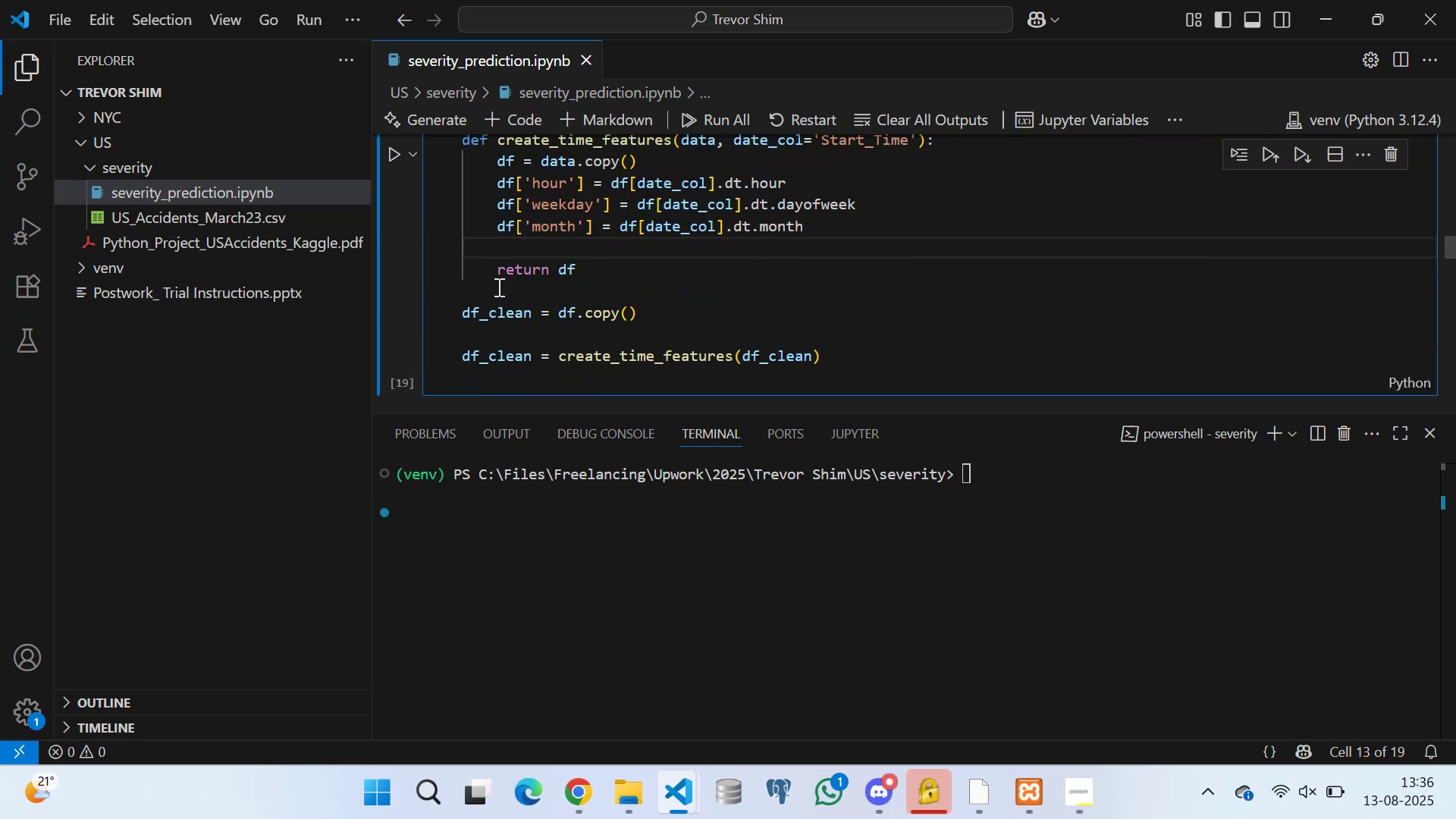 
triple_click([497, 287])
 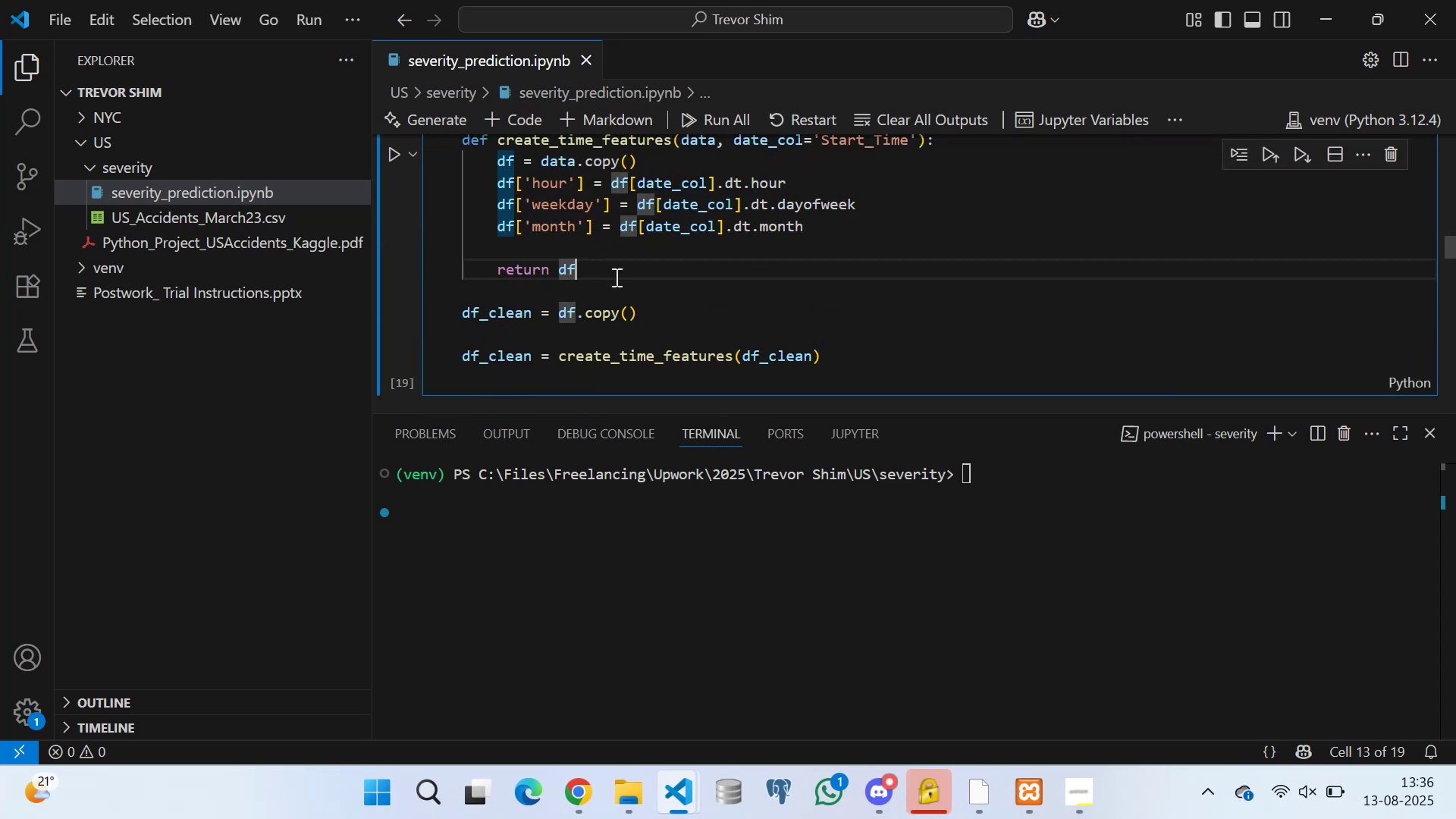 
triple_click([661, 315])
 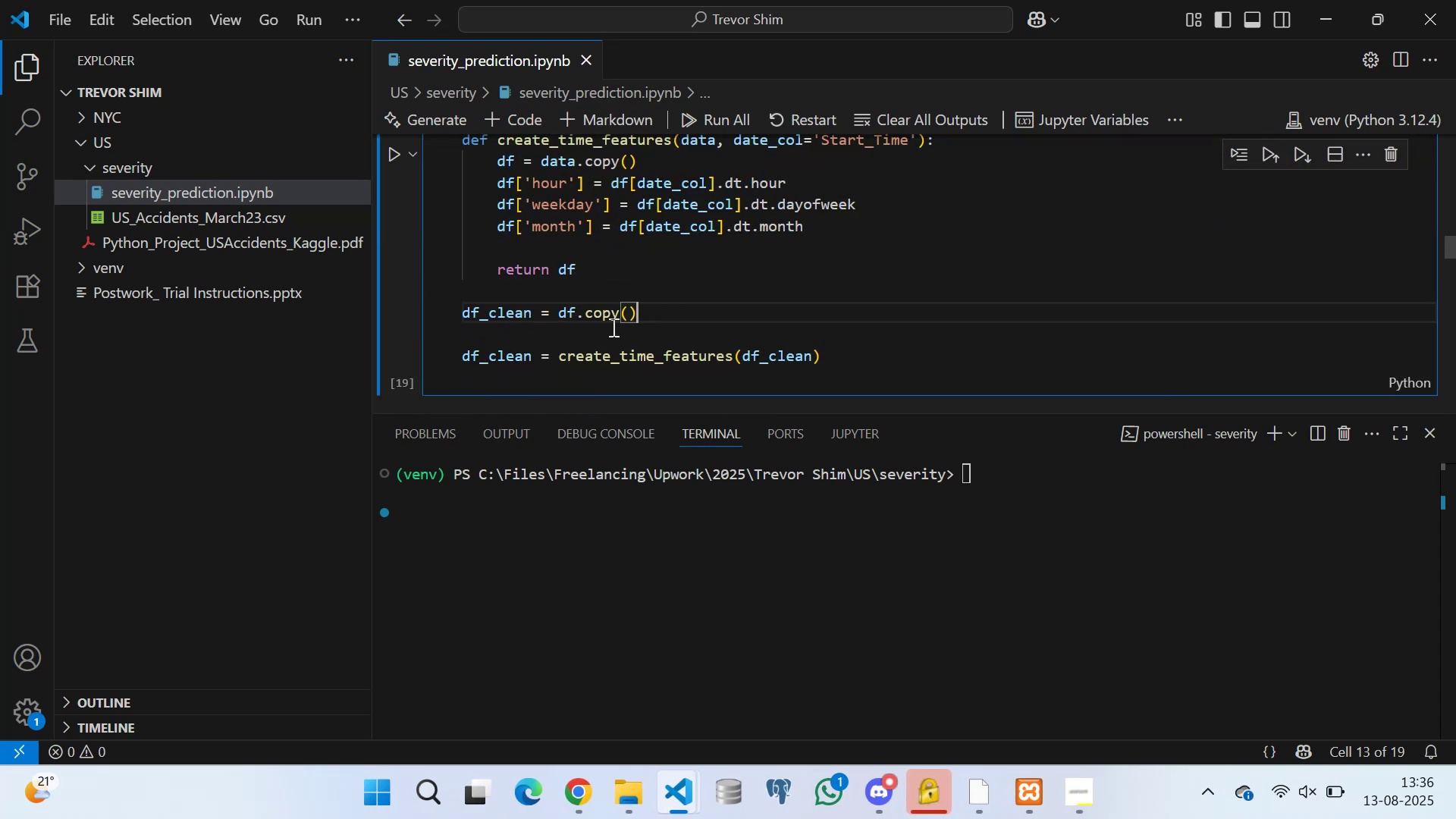 
triple_click([606, 327])
 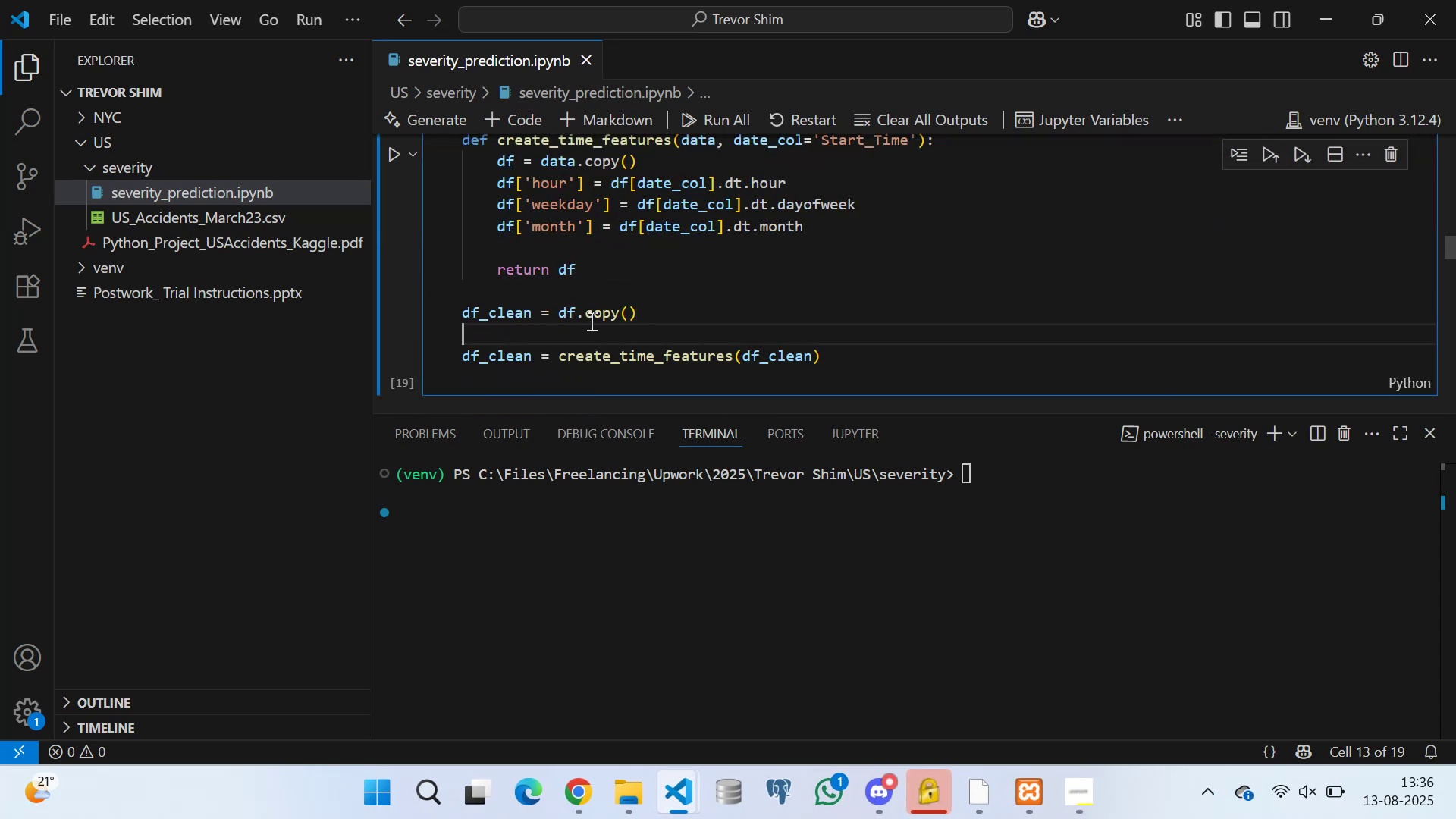 
scroll: coordinate [584, 287], scroll_direction: up, amount: 5.0
 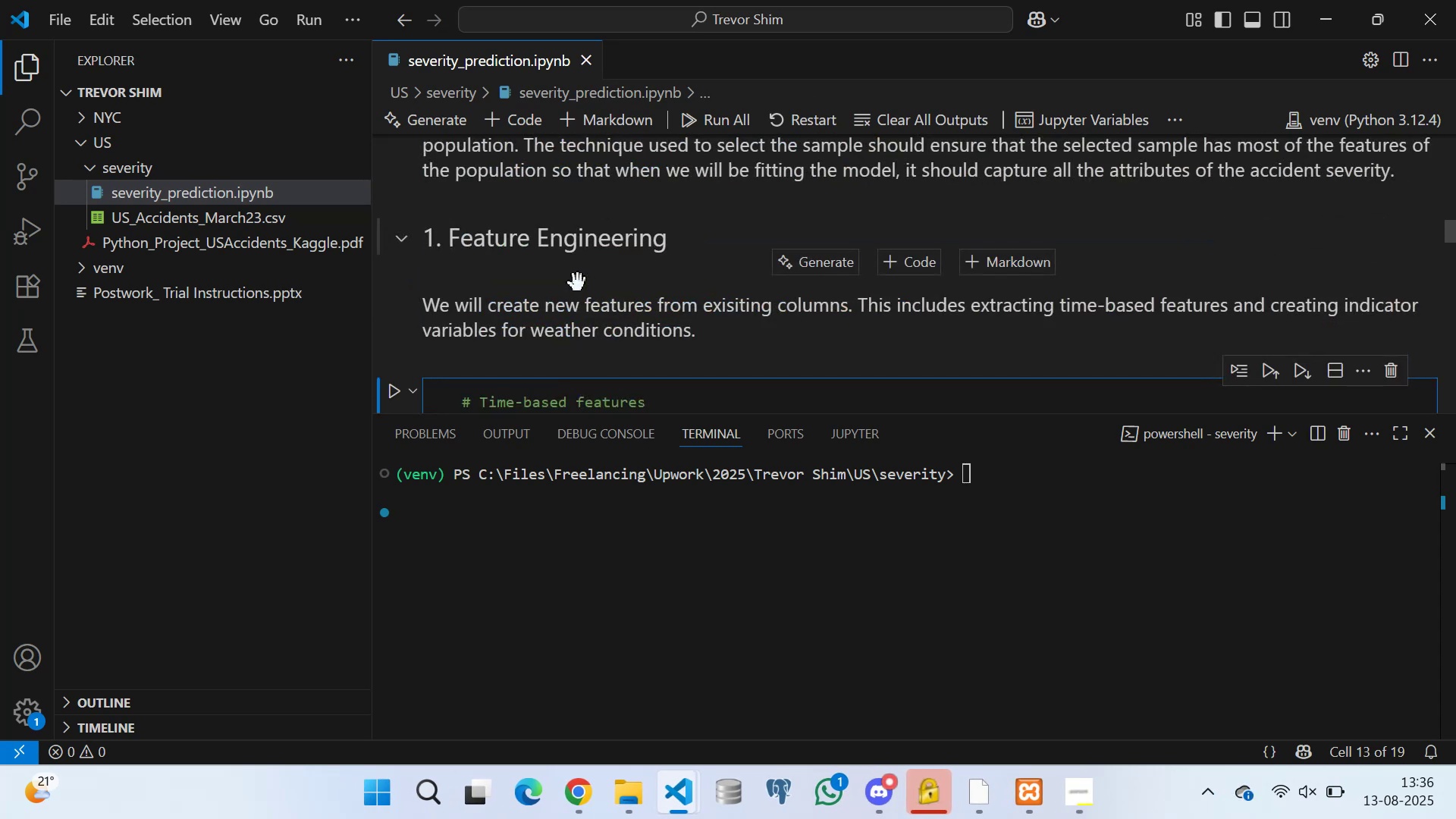 
scroll: coordinate [576, 306], scroll_direction: down, amount: 4.0
 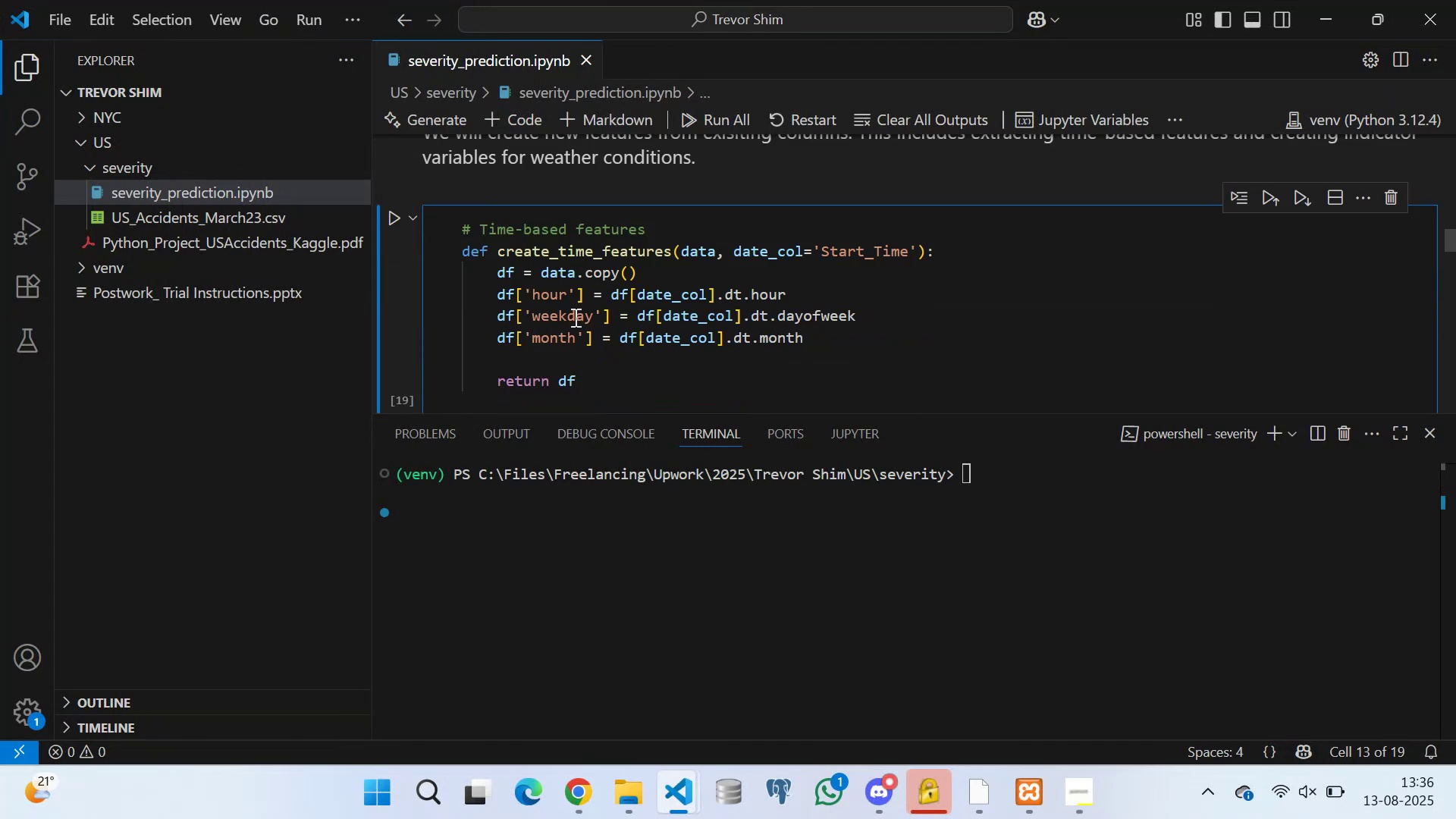 
scroll: coordinate [574, 303], scroll_direction: up, amount: 4.0
 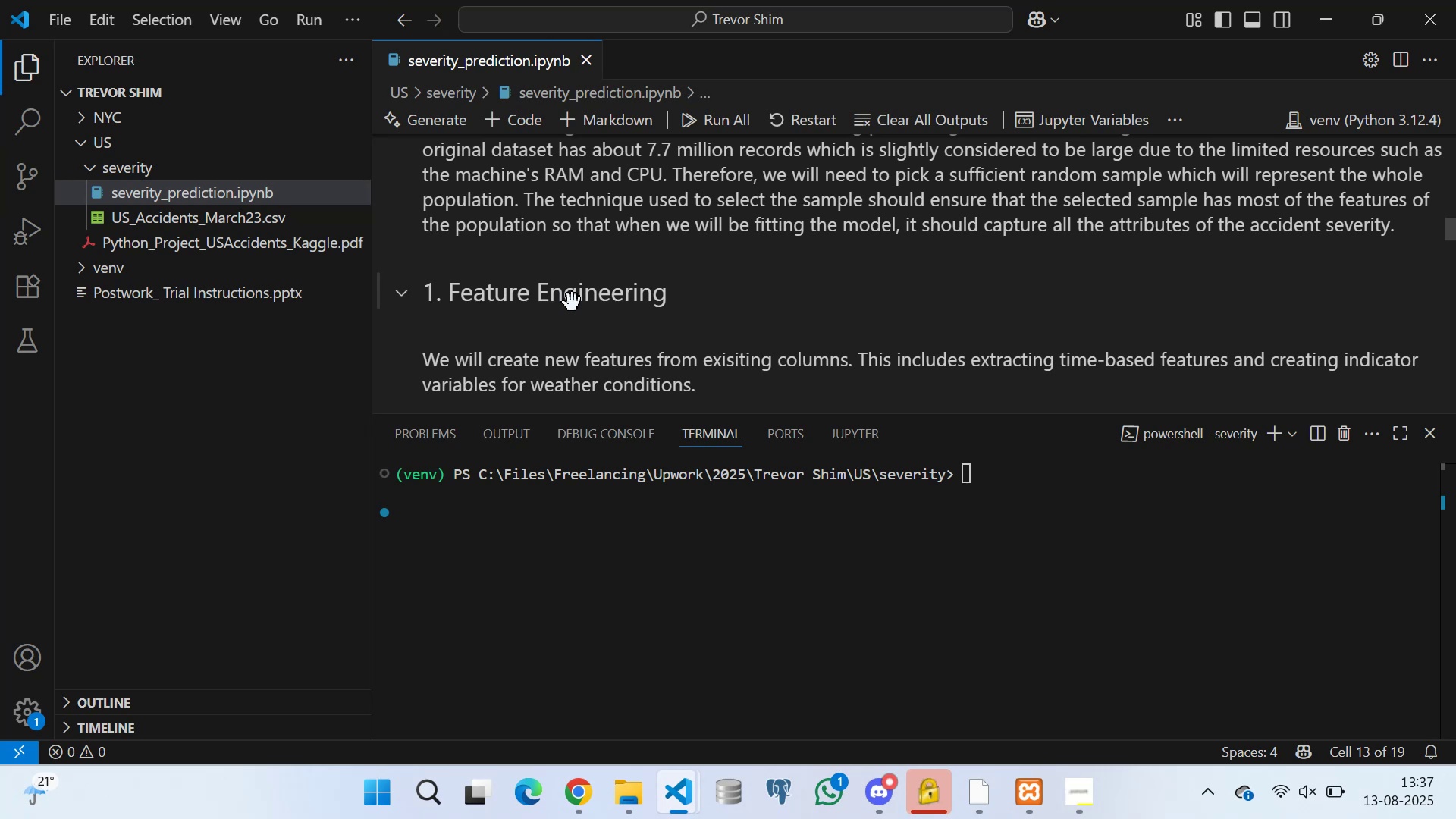 
wait(78.91)
 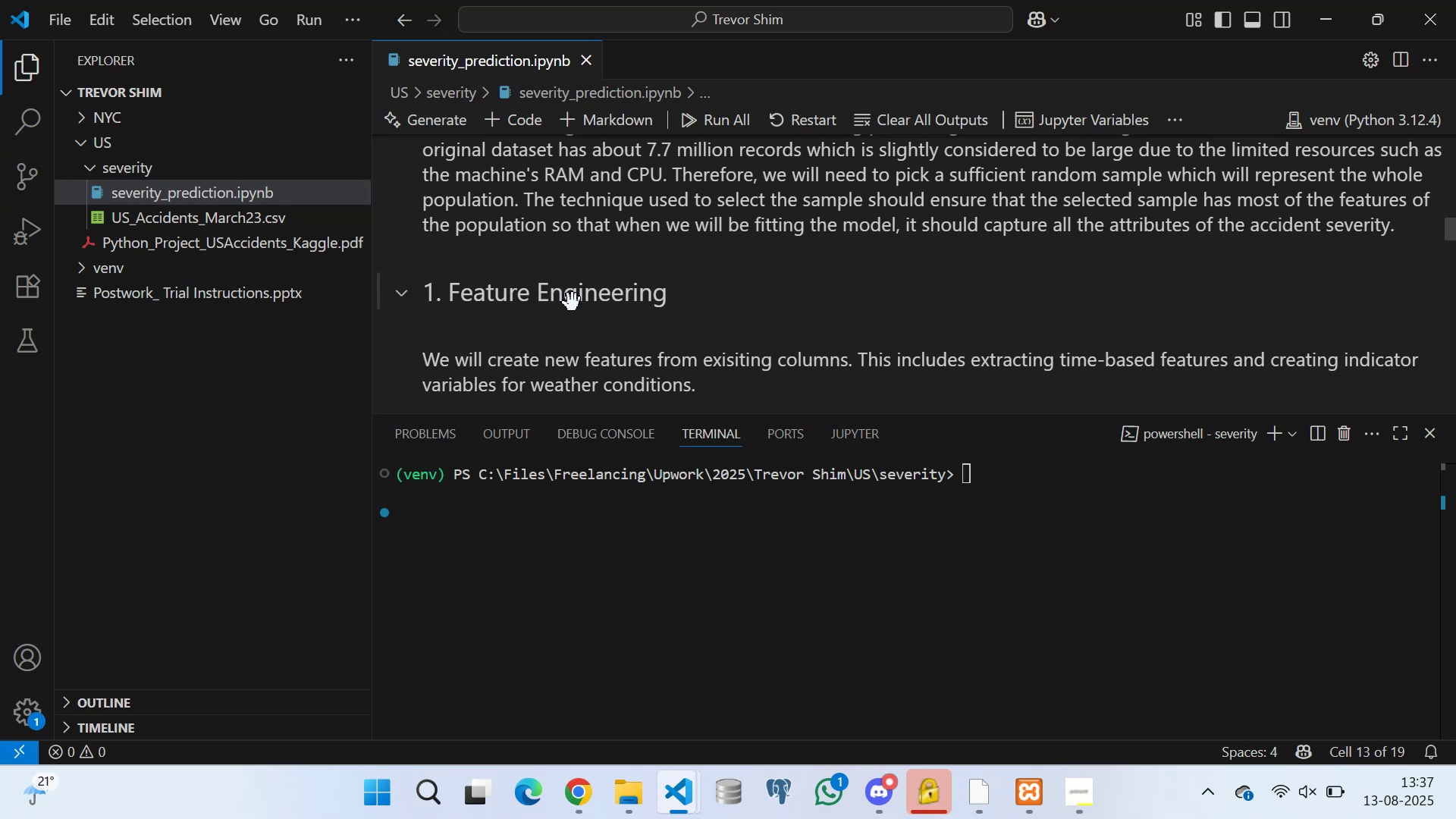 
left_click([570, 204])
 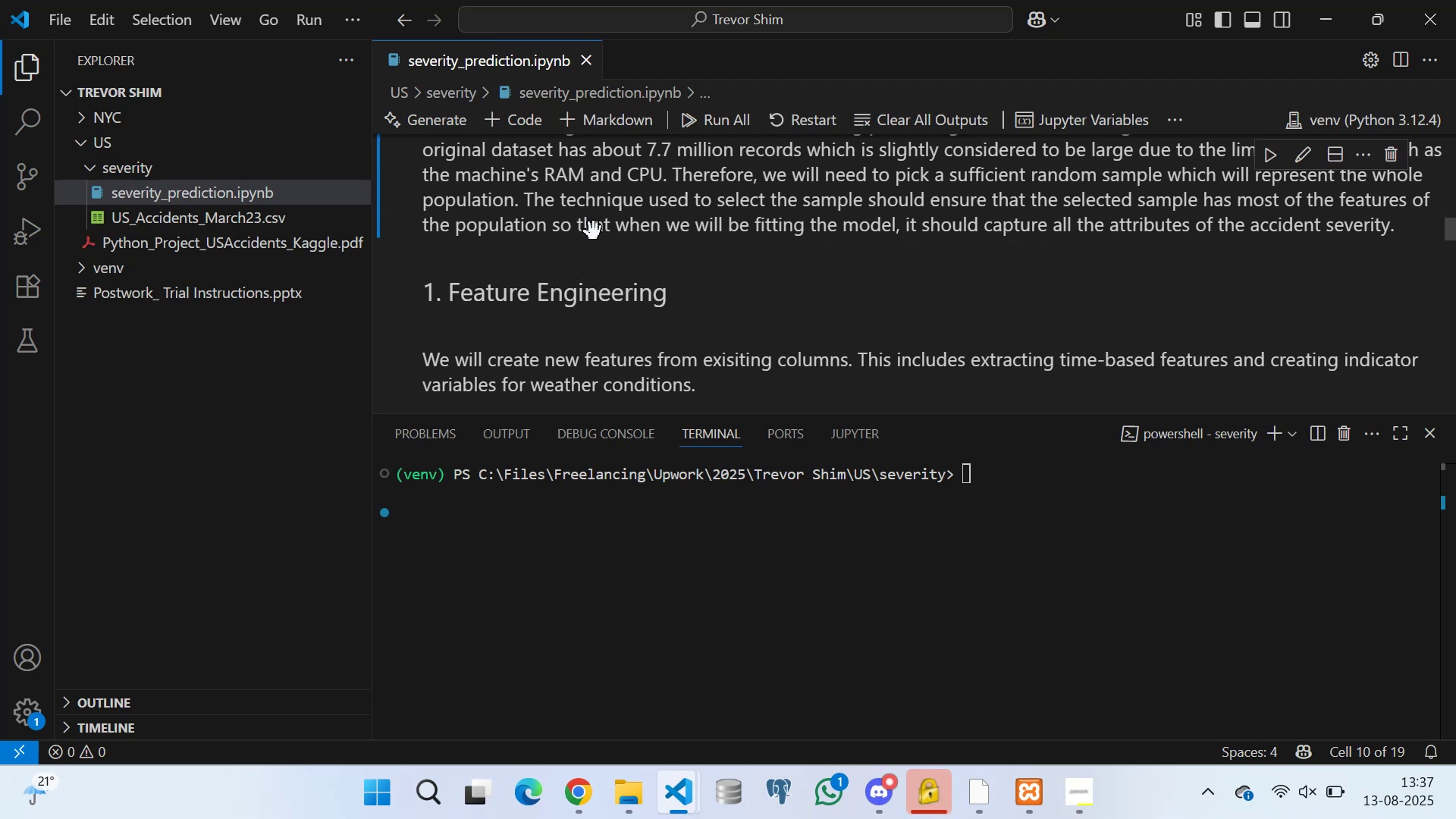 
scroll: coordinate [623, 230], scroll_direction: none, amount: 0.0
 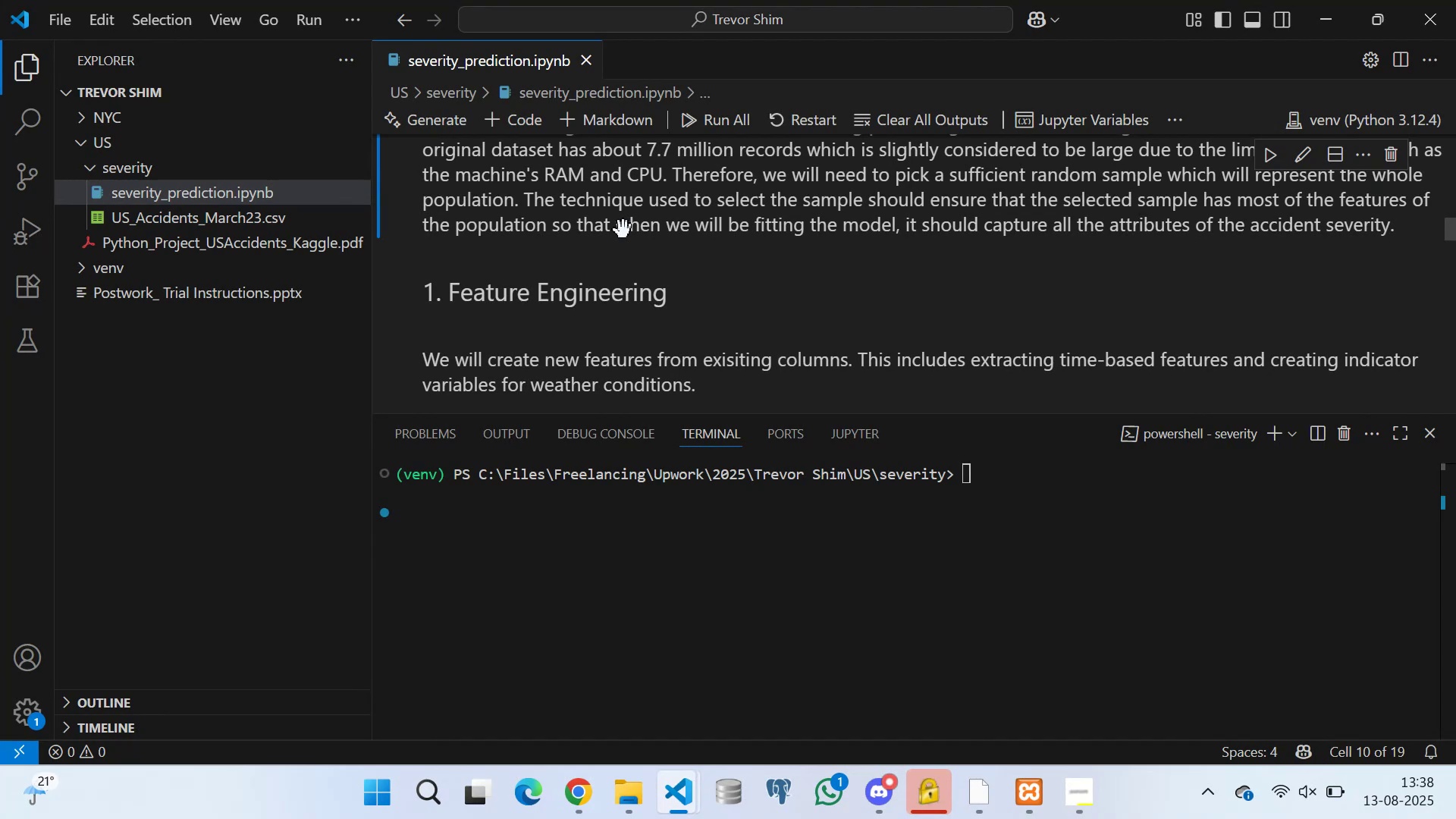 
wait(36.93)
 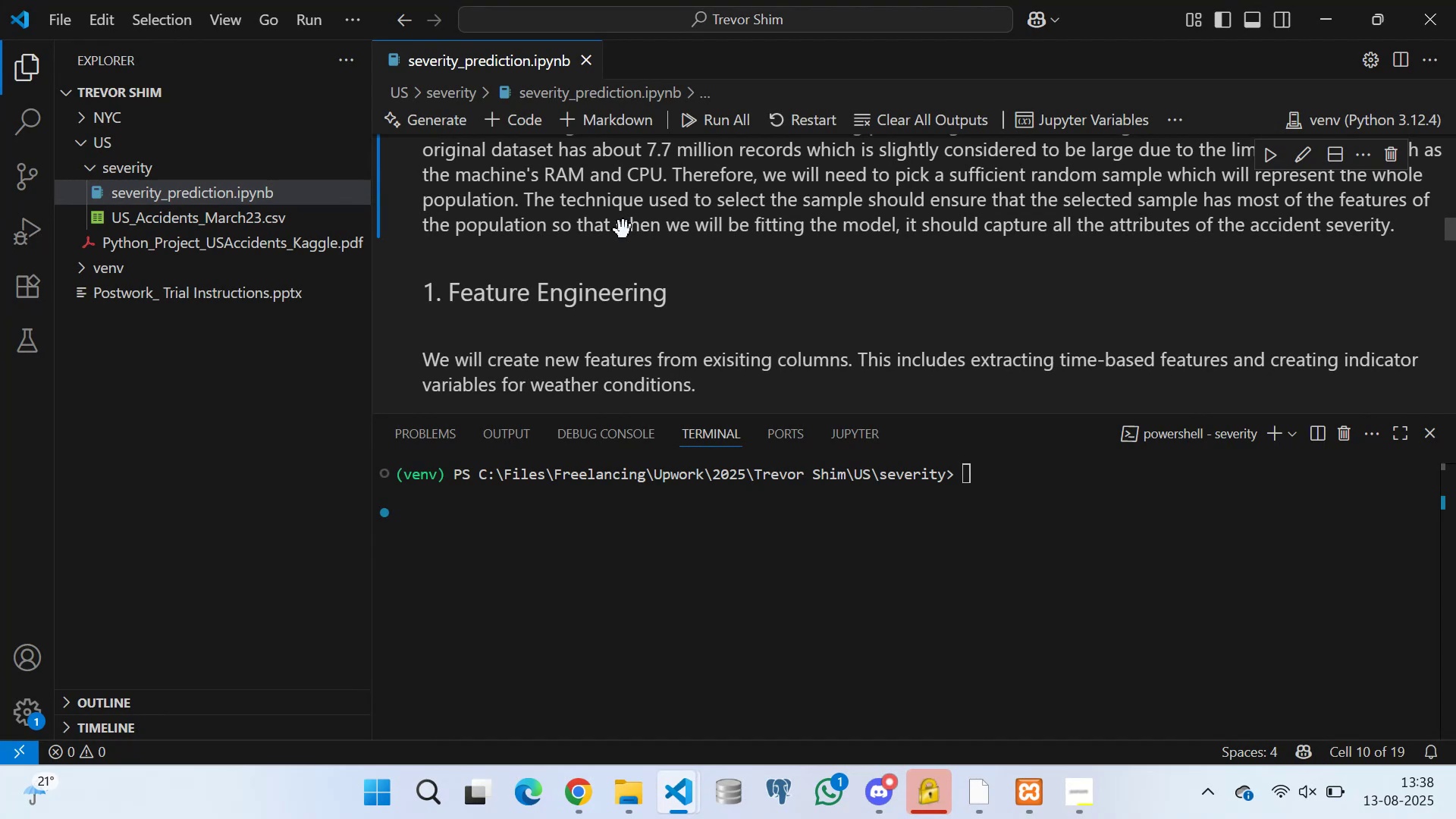 
scroll: coordinate [824, 259], scroll_direction: up, amount: 1.0
 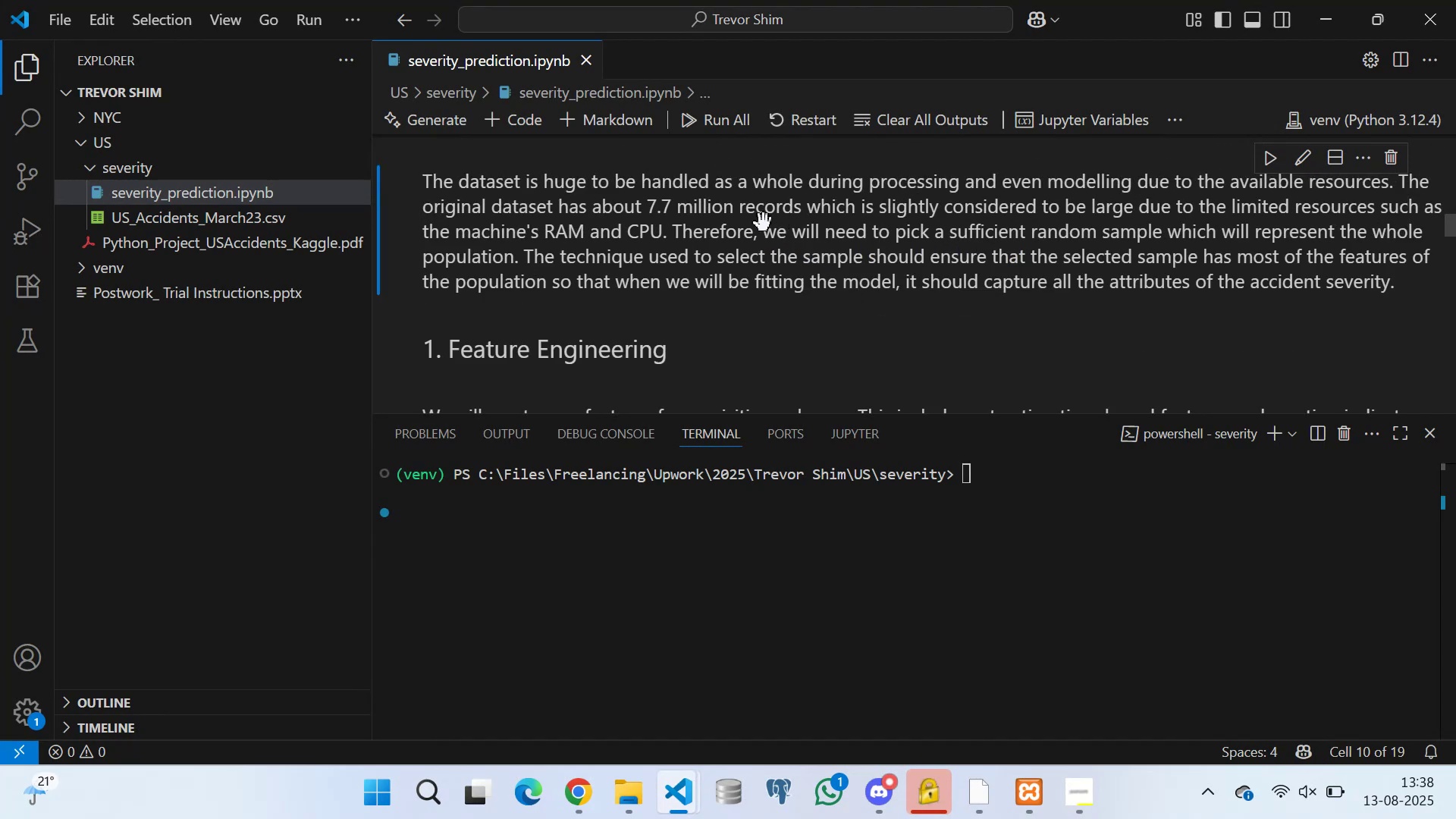 
left_click([745, 219])
 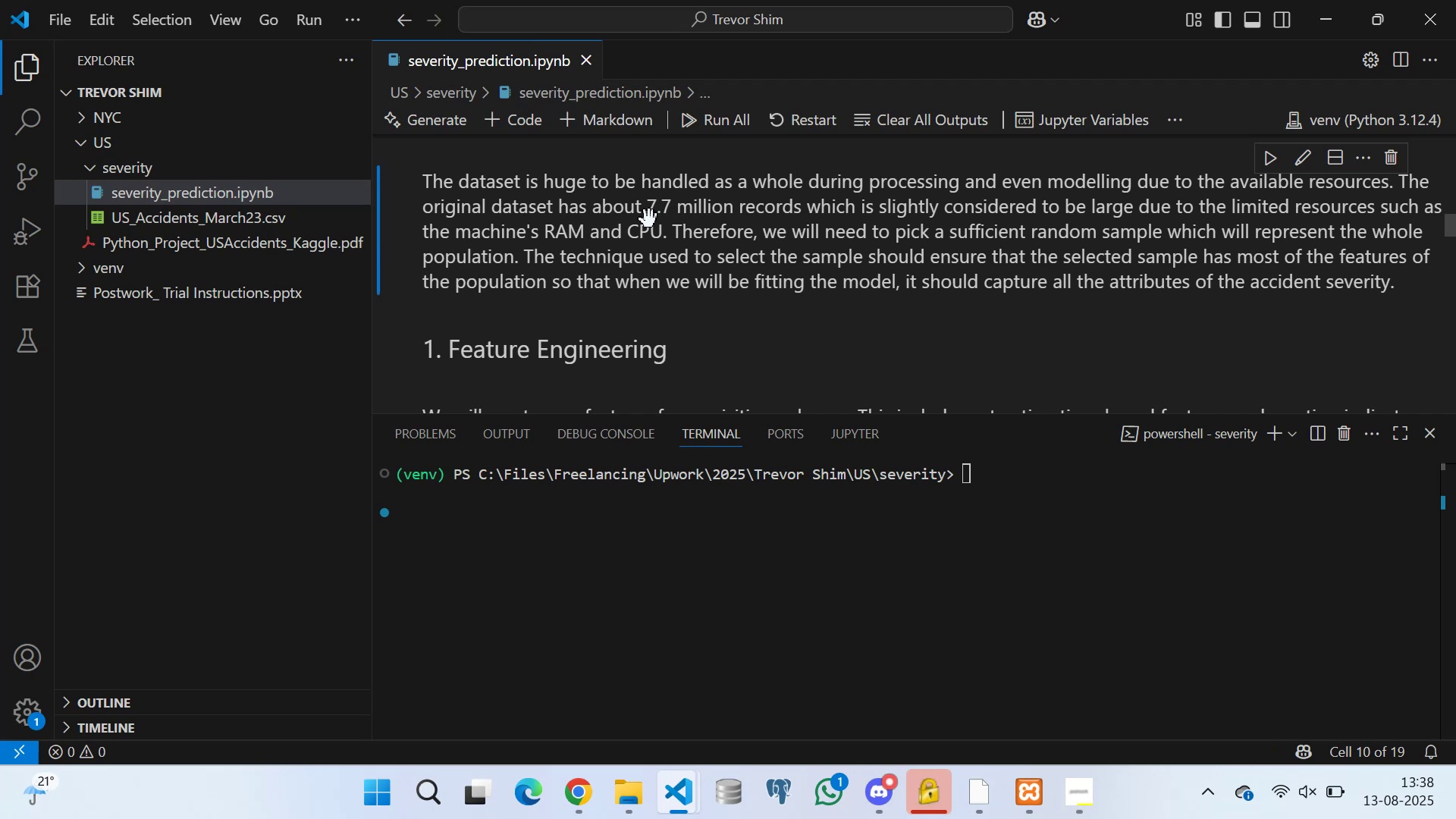 
scroll: coordinate [647, 224], scroll_direction: none, amount: 0.0
 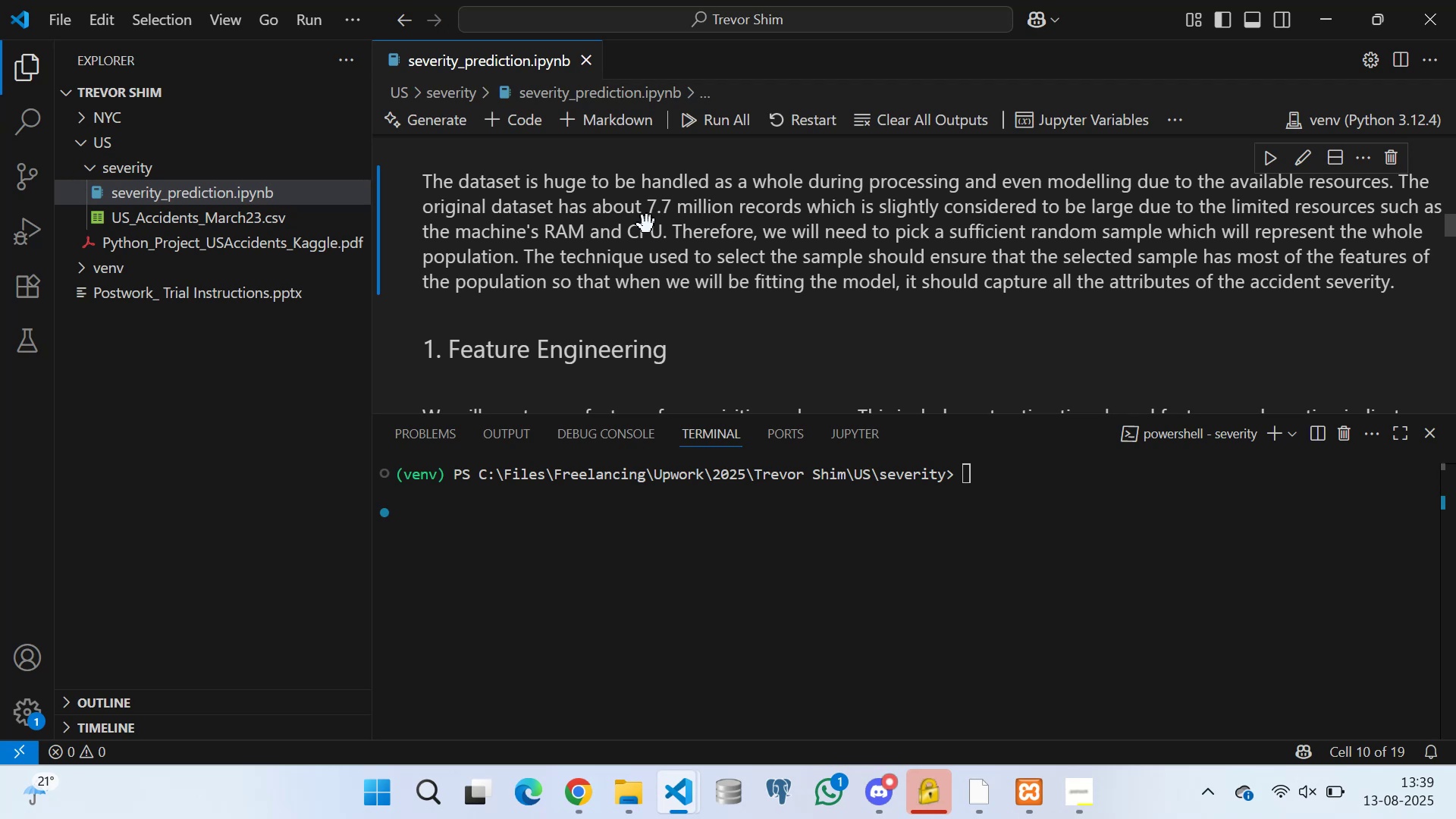 
wait(89.67)
 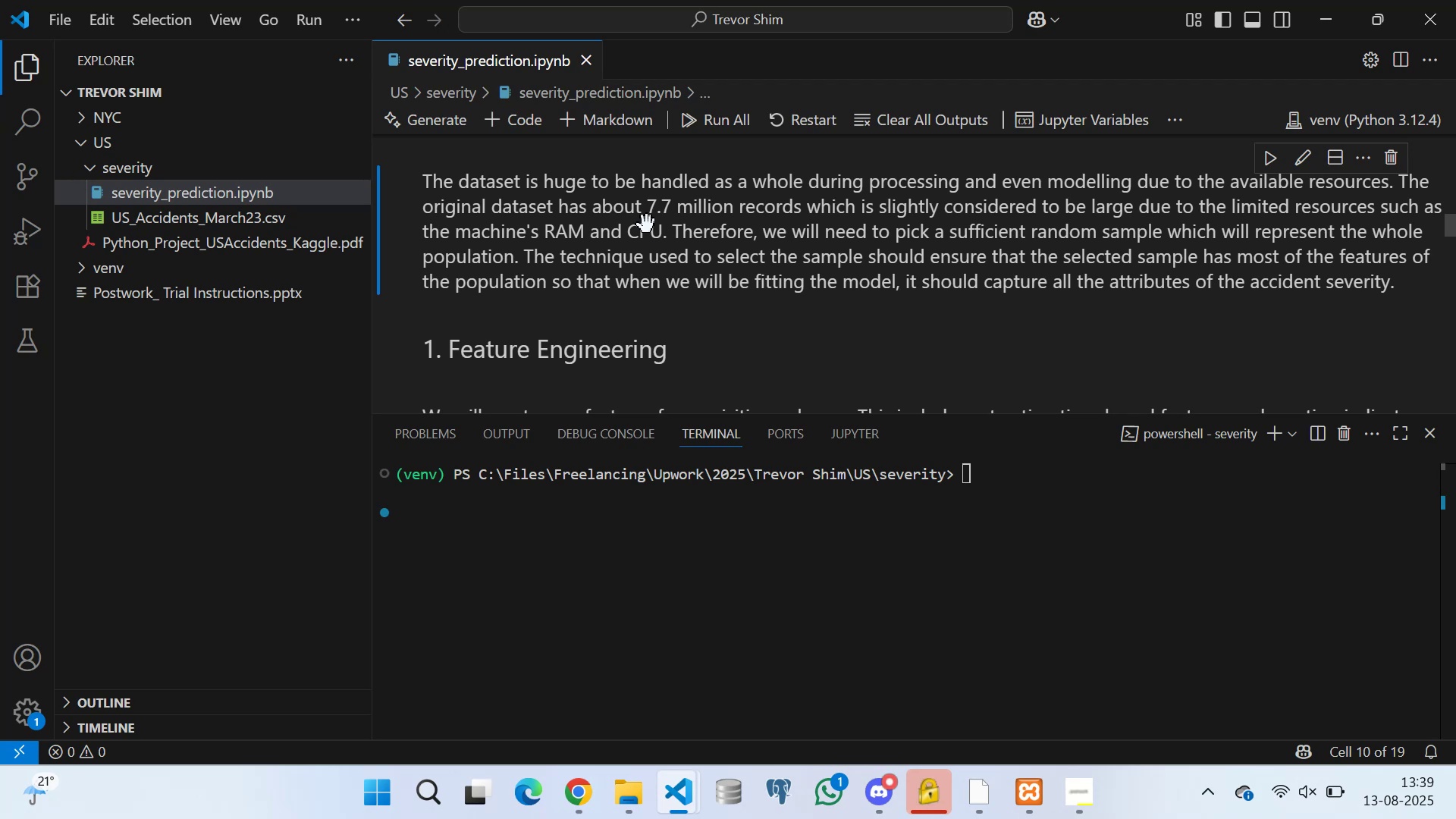 
scroll: coordinate [654, 268], scroll_direction: down, amount: 2.0
 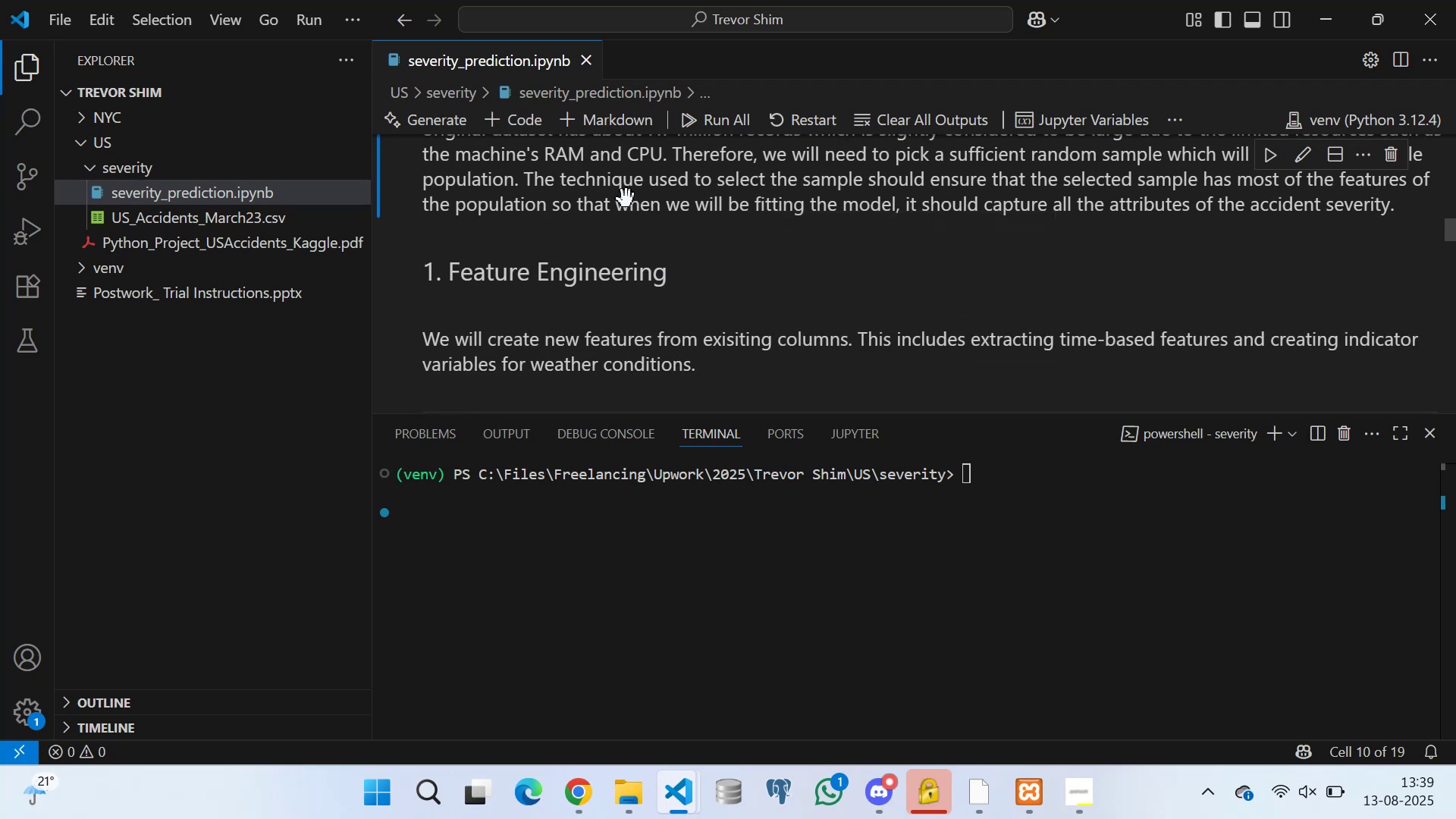 
double_click([530, 193])
 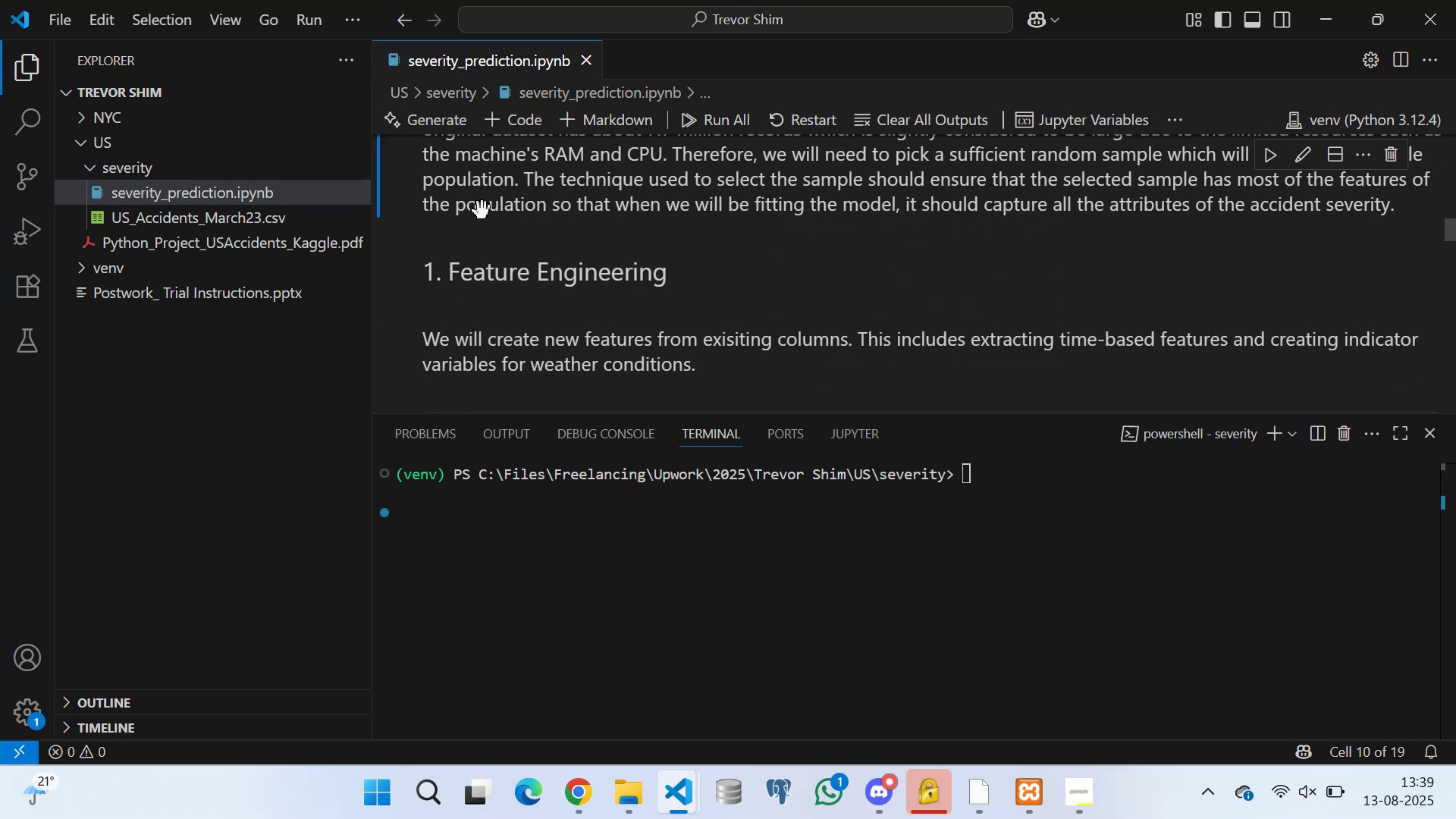 
scroll: coordinate [530, 243], scroll_direction: up, amount: 3.0
 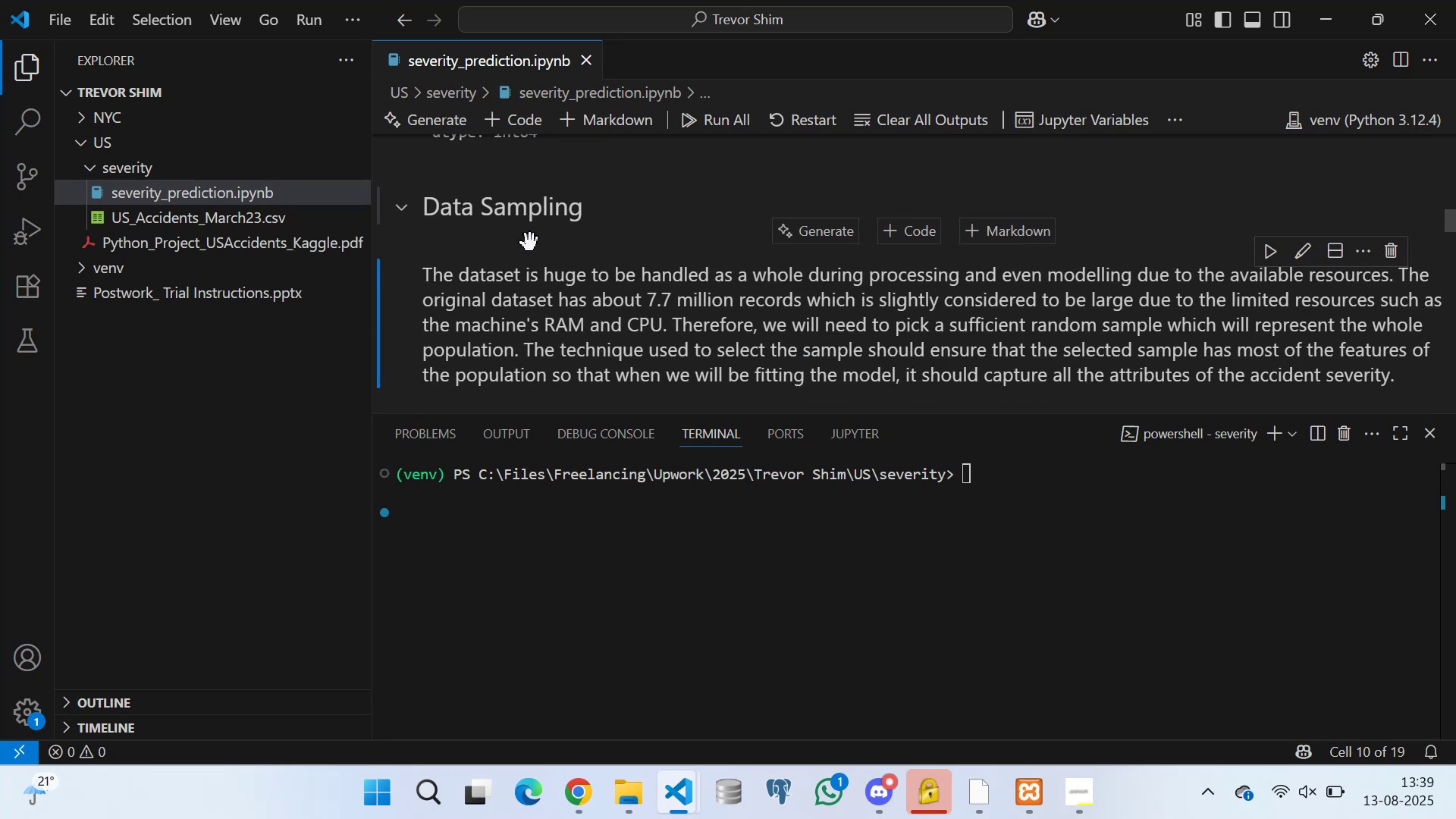 
scroll: coordinate [537, 248], scroll_direction: down, amount: 2.0
 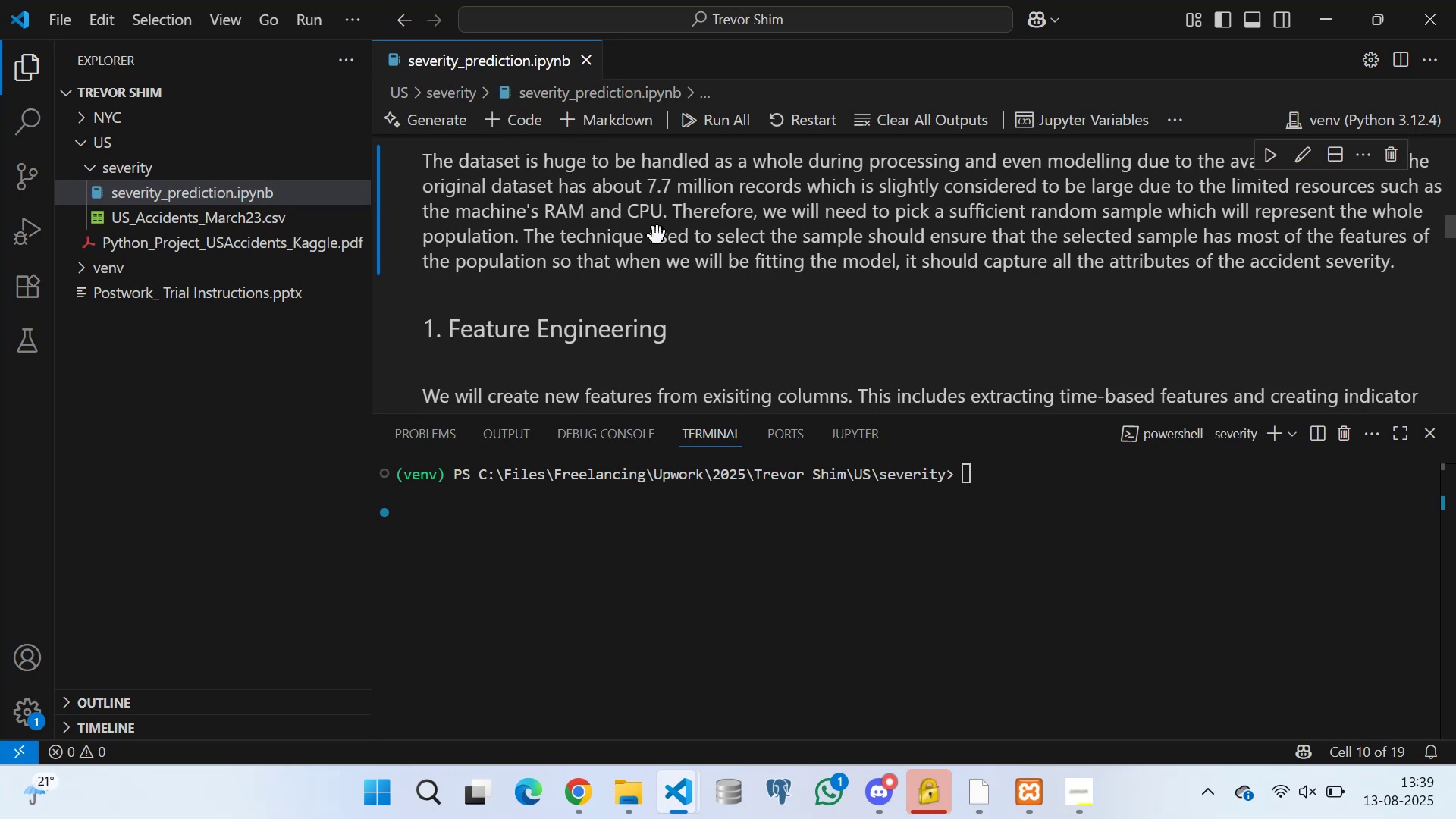 
left_click([651, 246])
 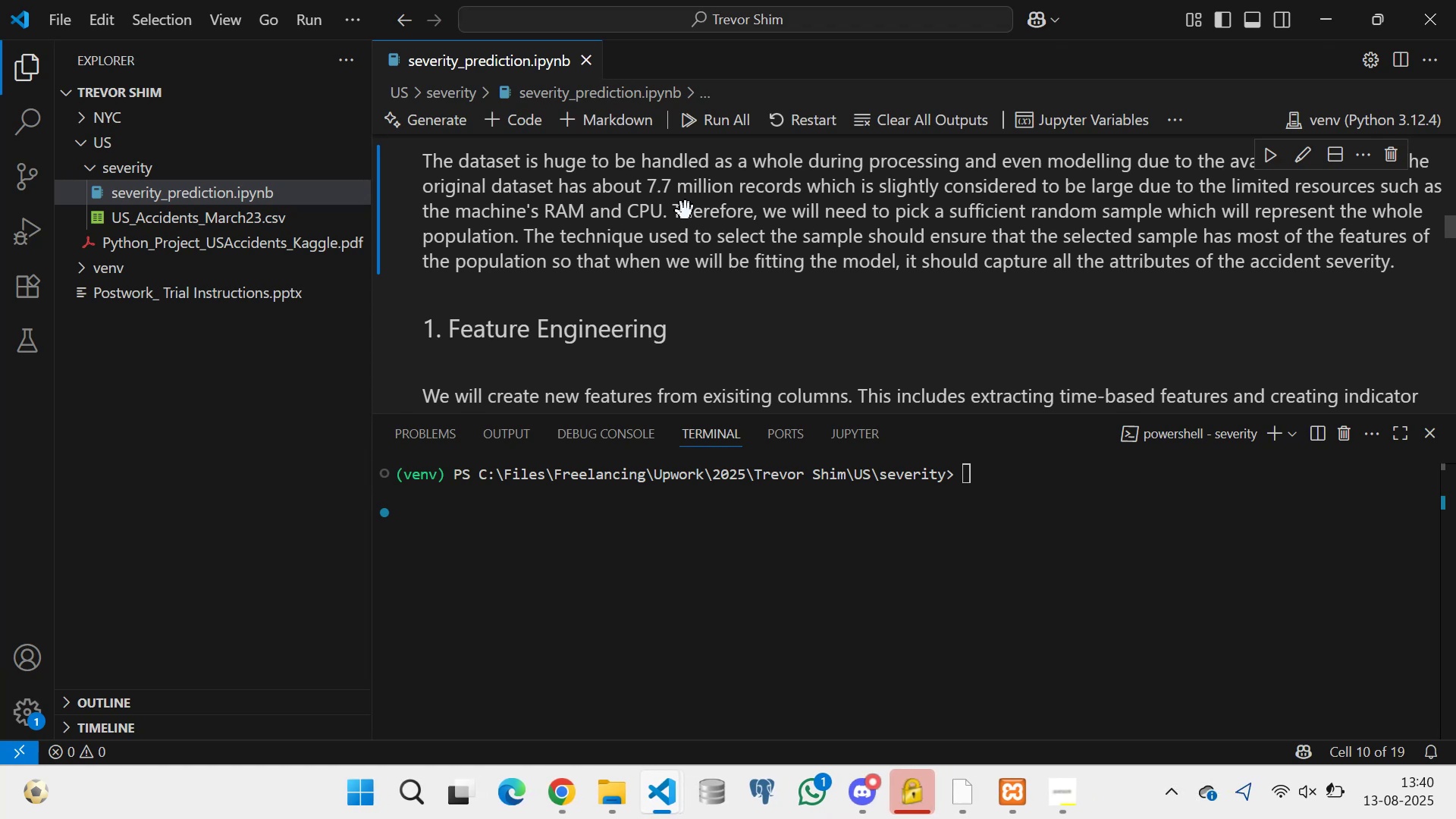 
wait(68.63)
 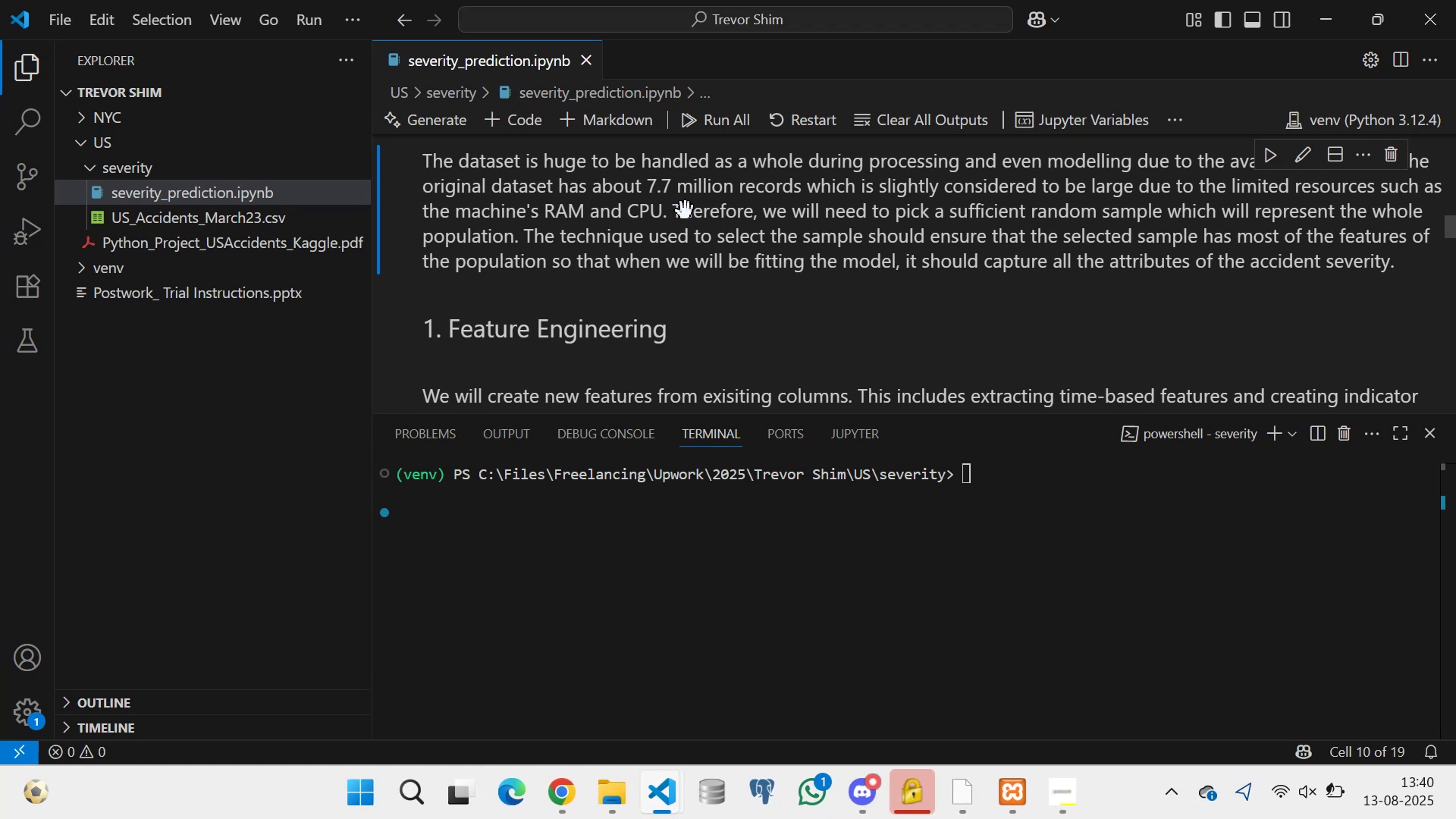 
left_click([812, 218])
 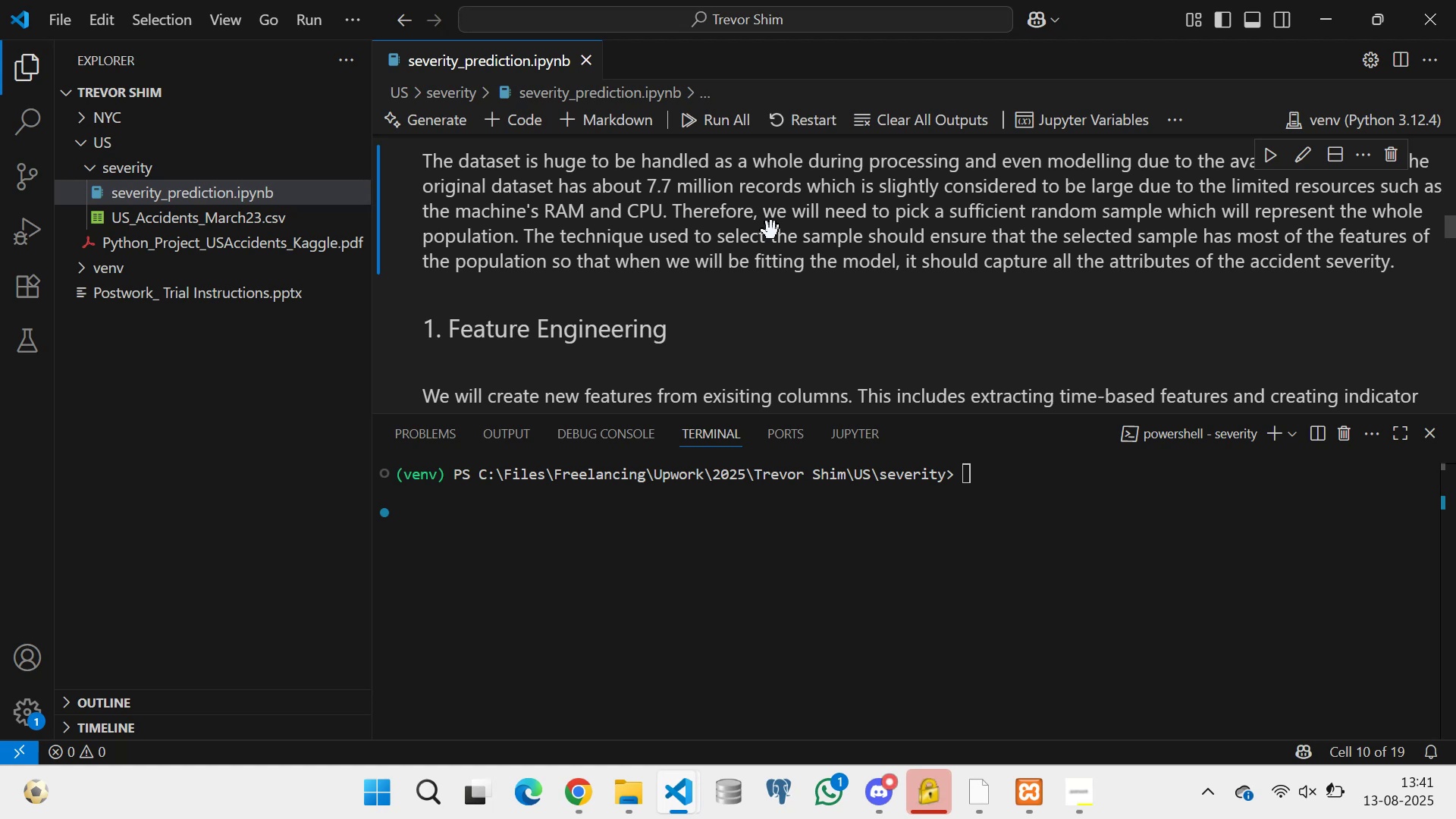 
wait(12.33)
 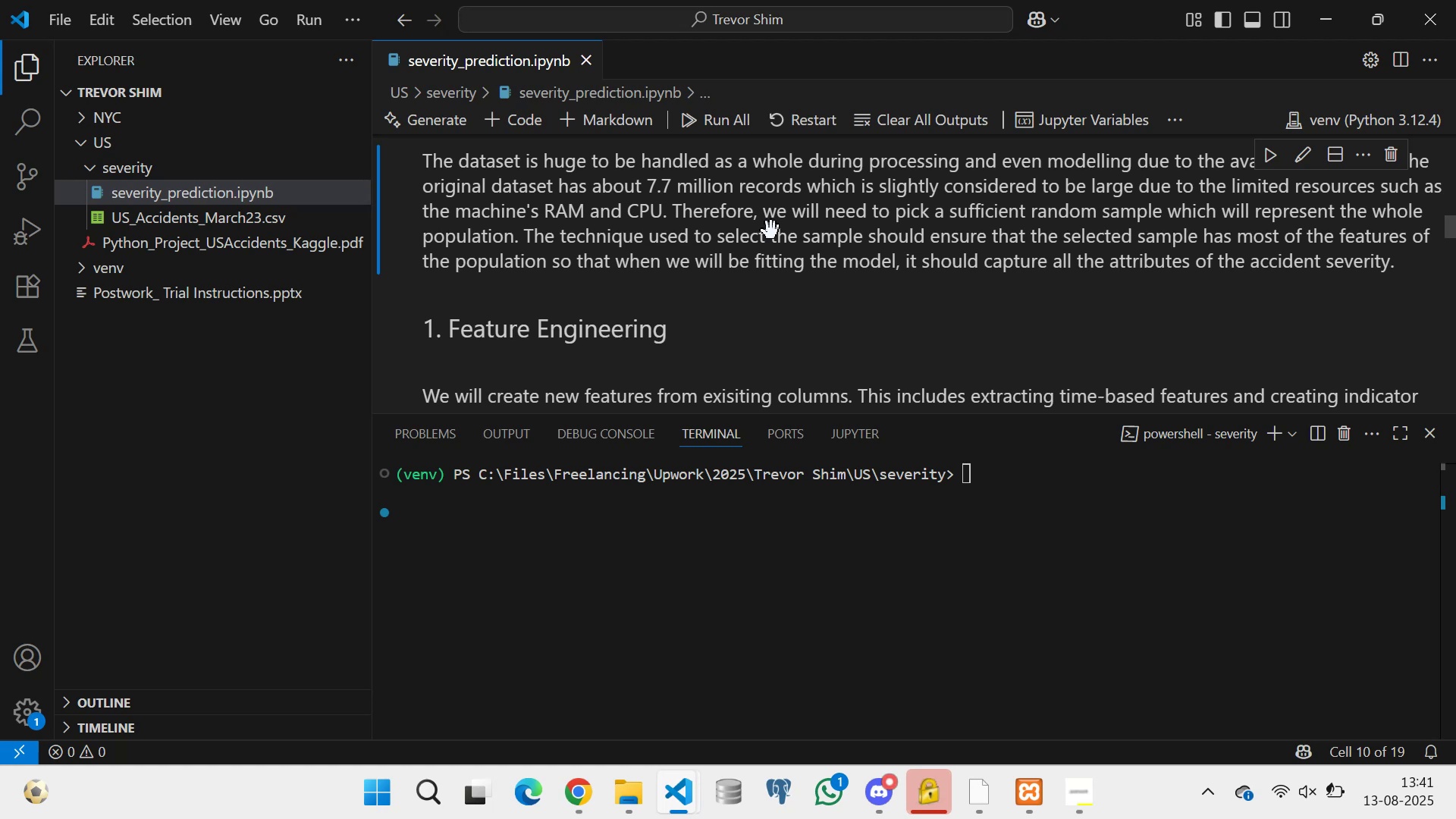 
double_click([987, 246])
 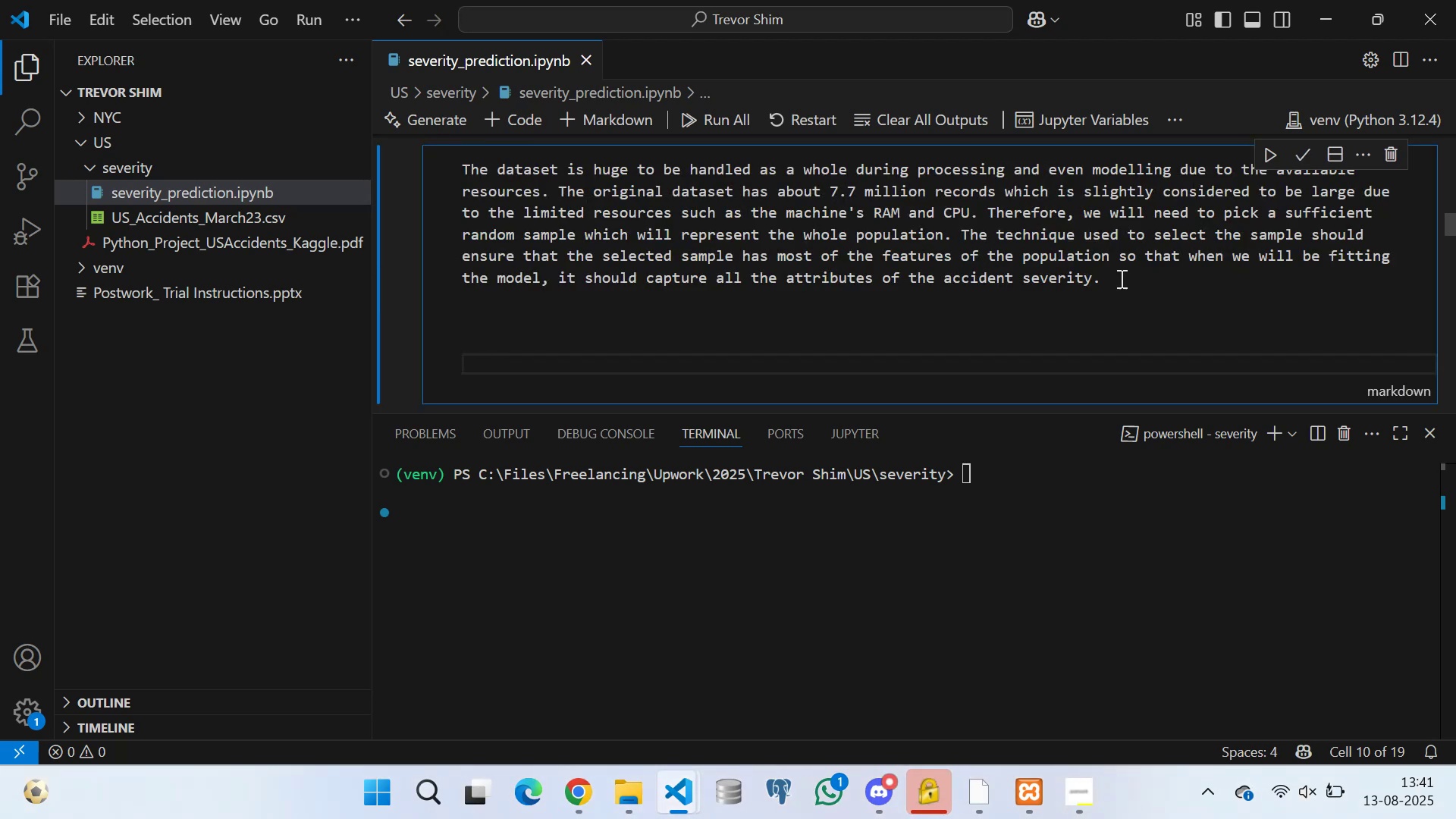 
left_click([1134, 276])
 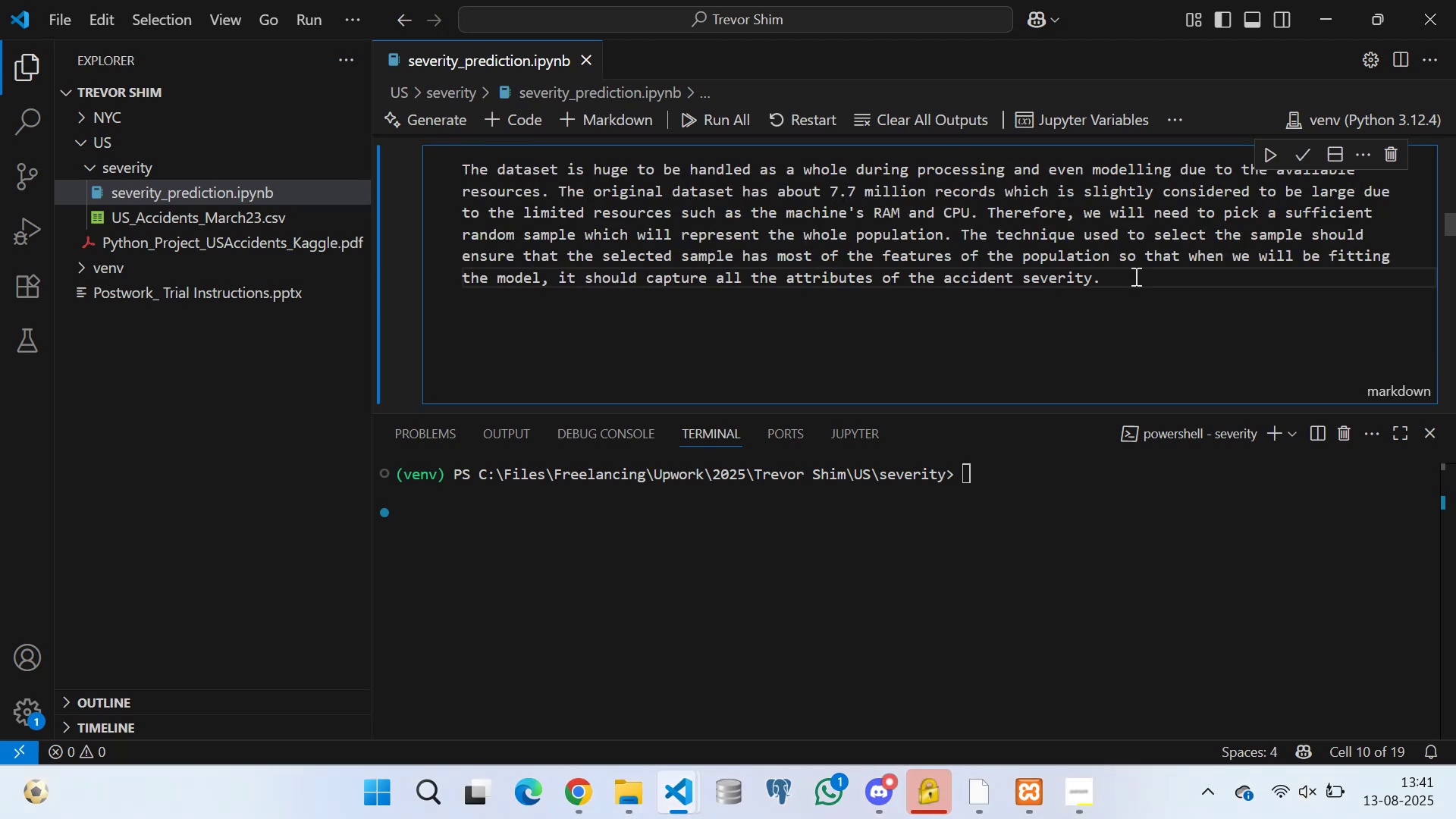 
key(CapsLock)
 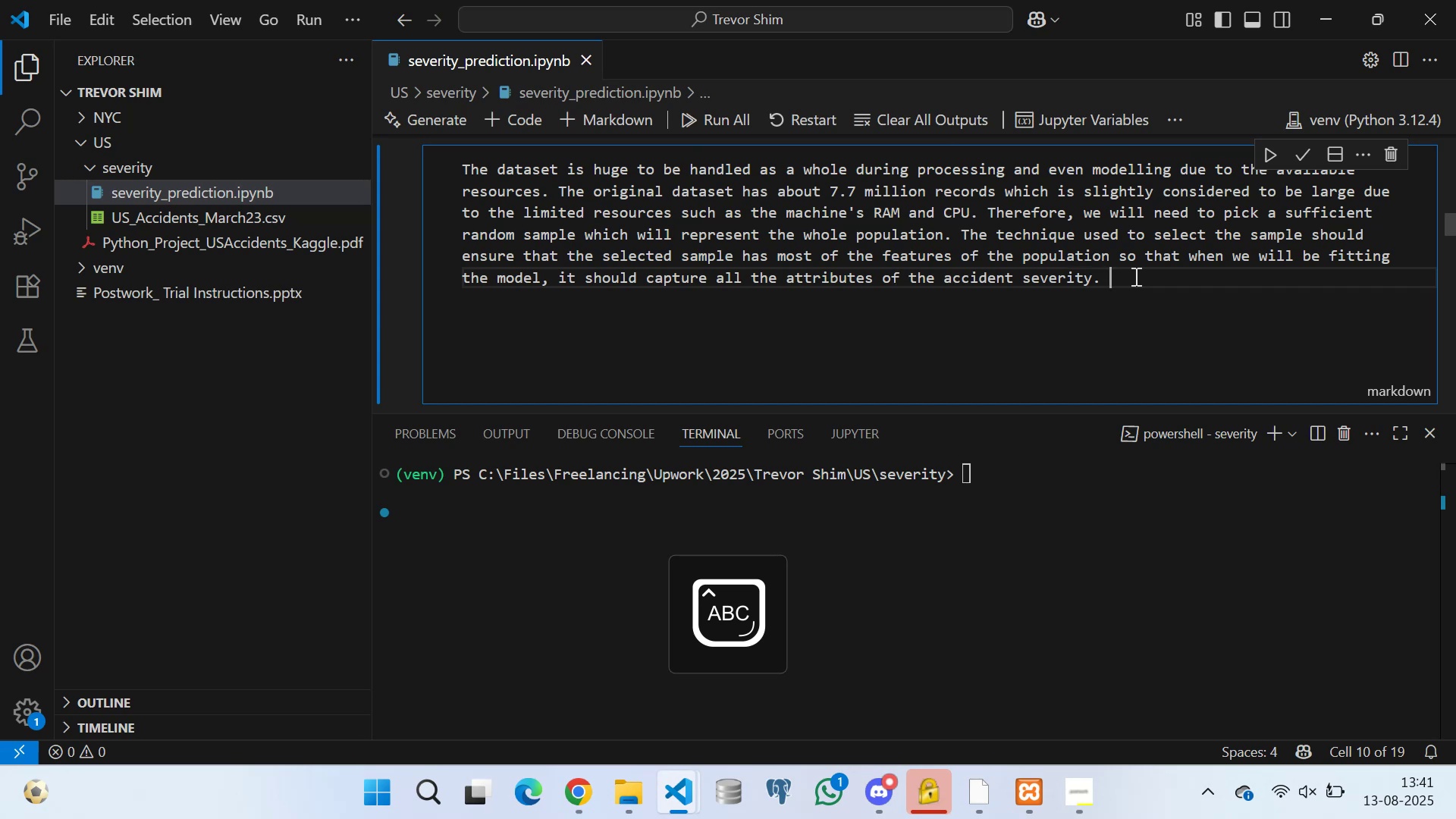 
type(So random sampling was used )
 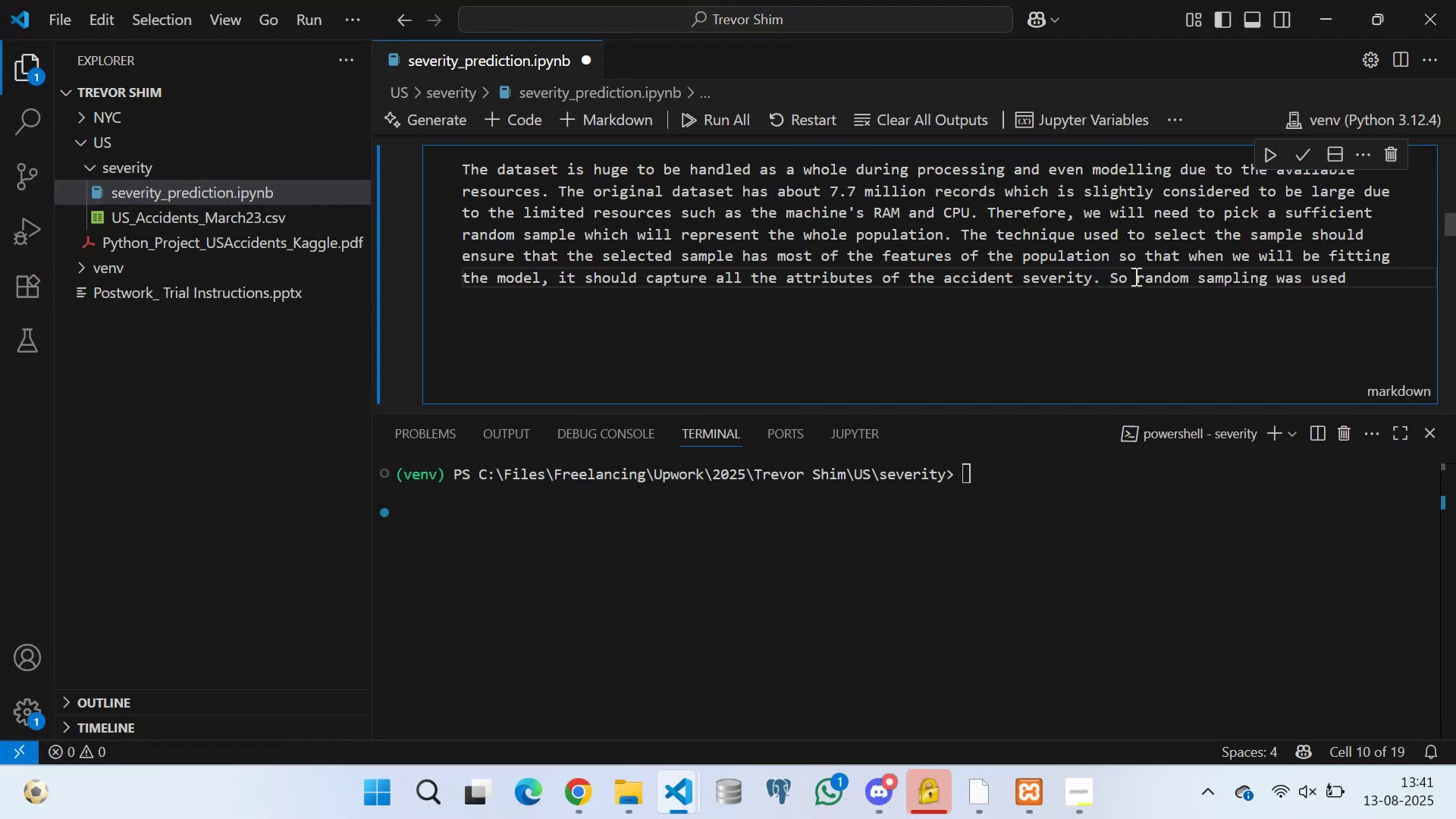 
wait(19.08)
 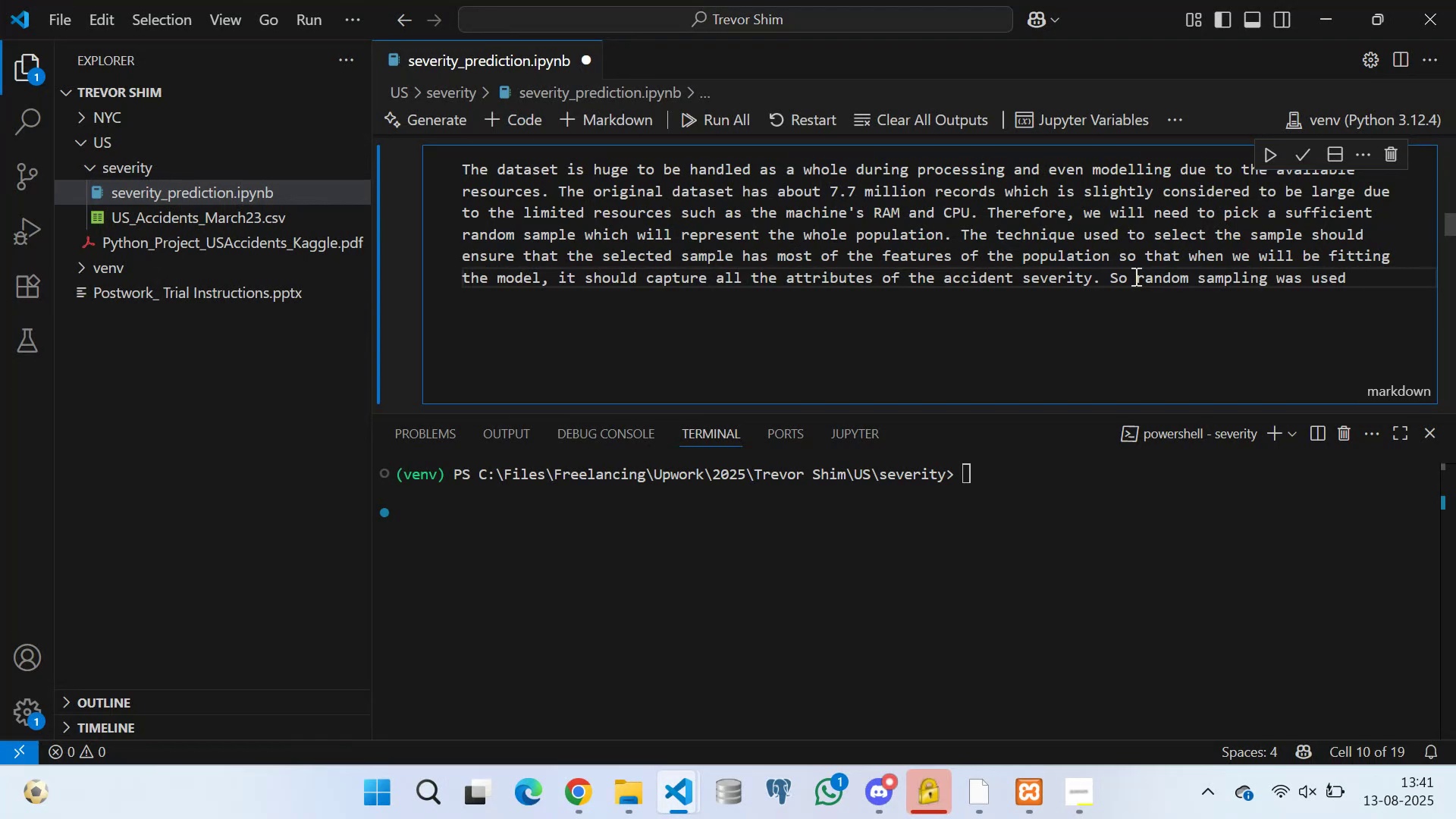 
type(with s ample )
key(Backspace)
key(Backspace)
key(Backspace)
key(Backspace)
key(Backspace)
key(Backspace)
key(Backspace)
type(ample size of 3 mii)
key(Backspace)
type(llion records. )
 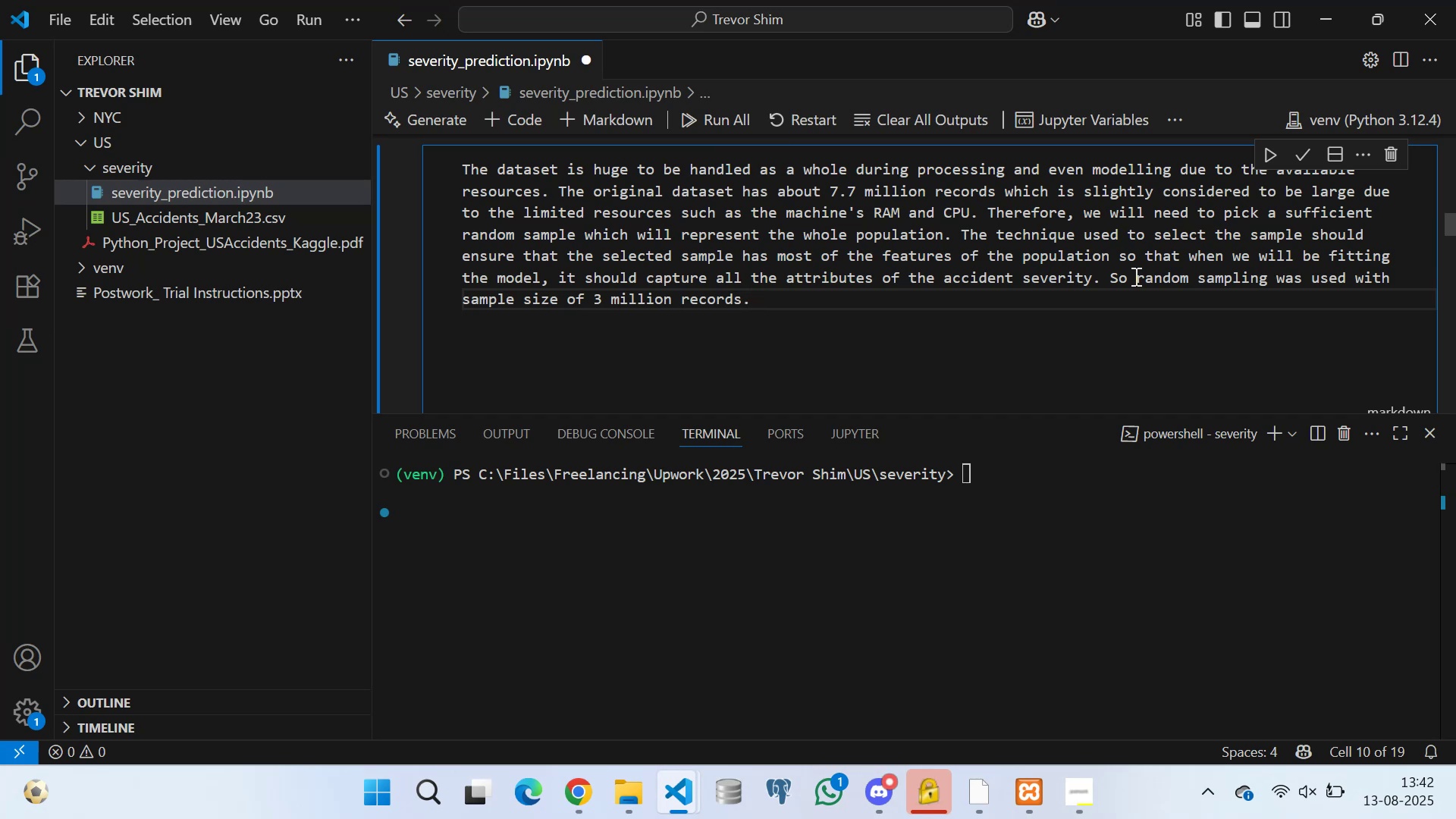 
wait(7.77)
 